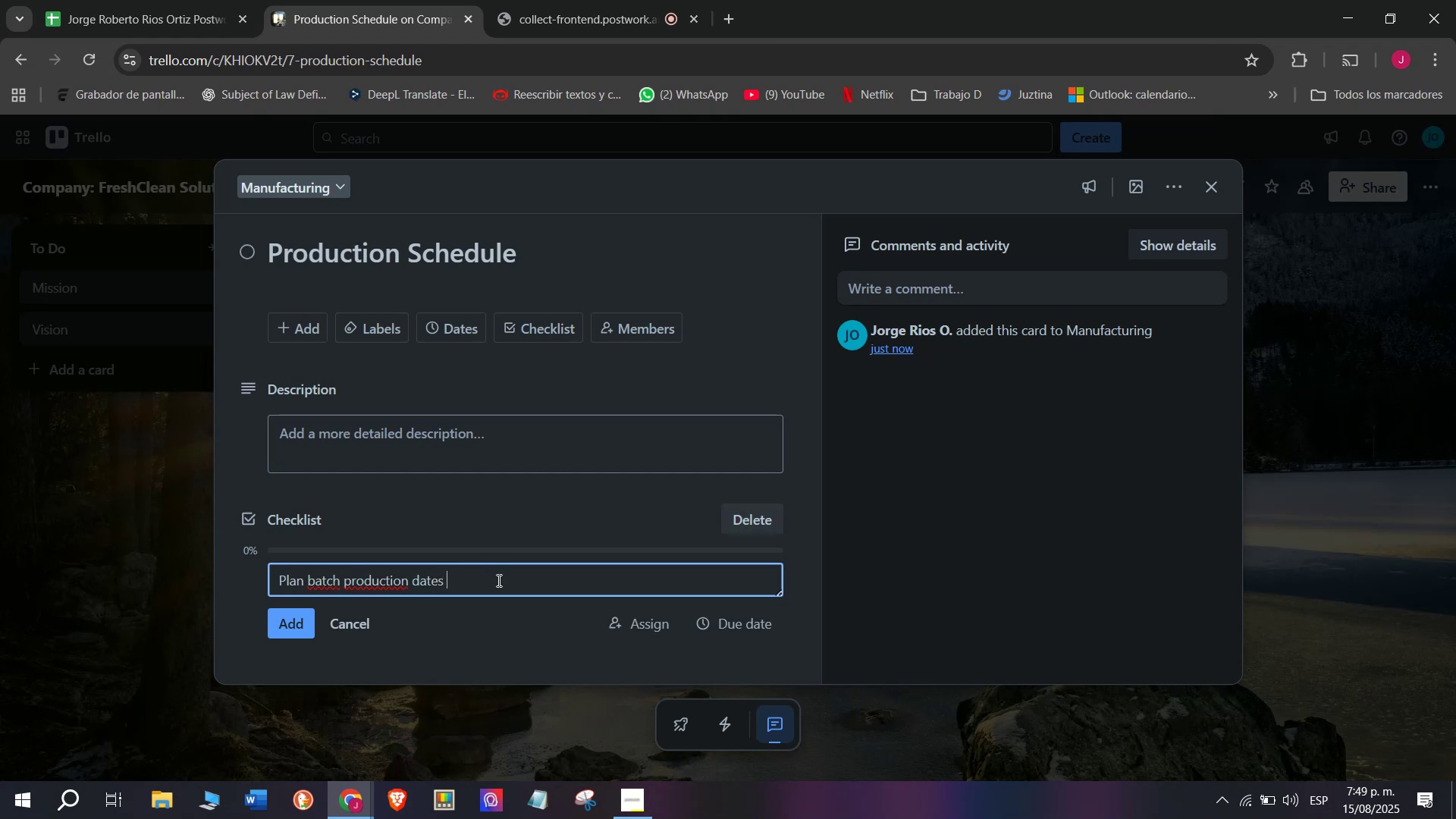 
key(Enter)
 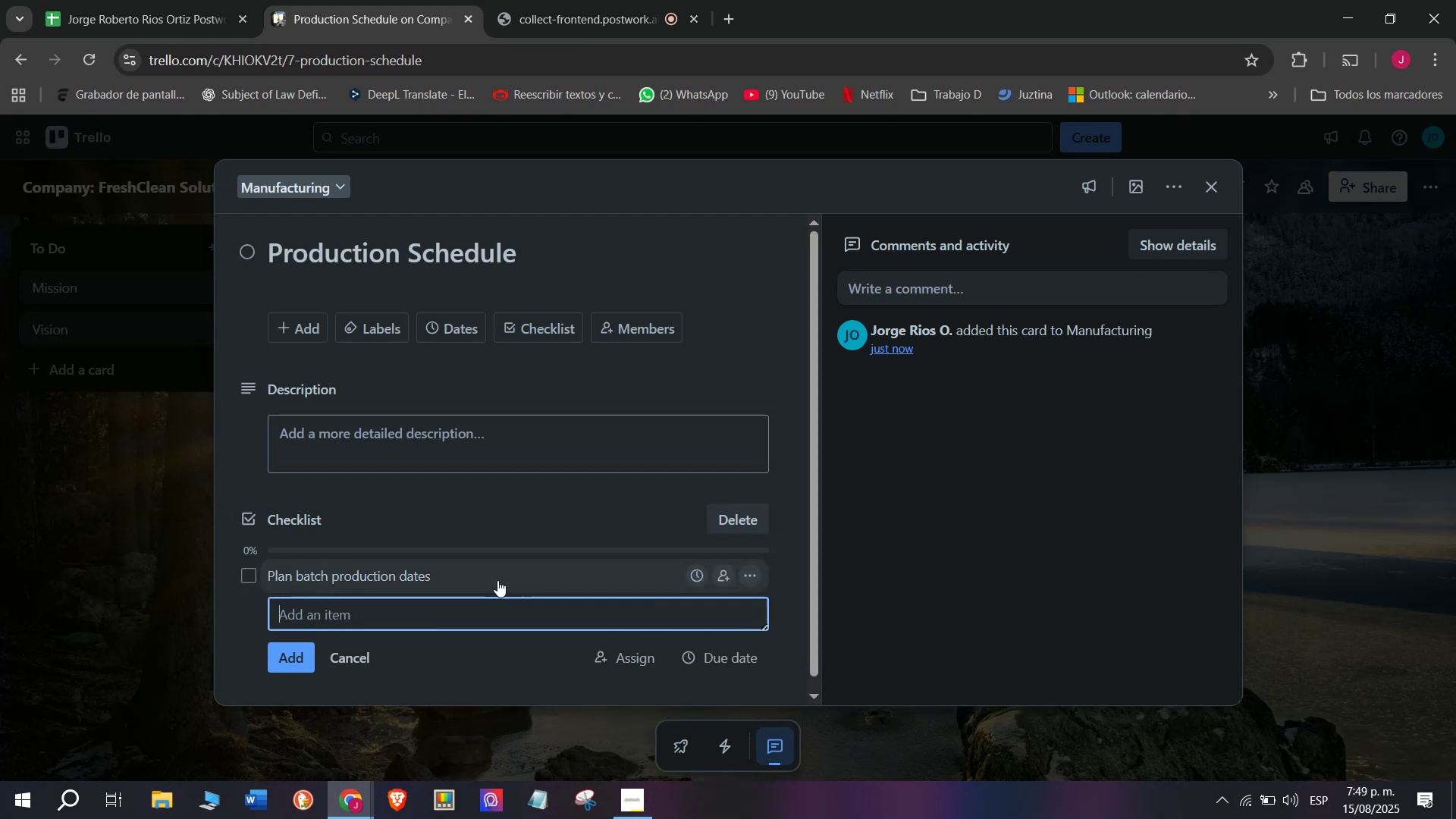 
type(Assign workerzx)
key(Backspace)
key(Backspace)
type(s)
 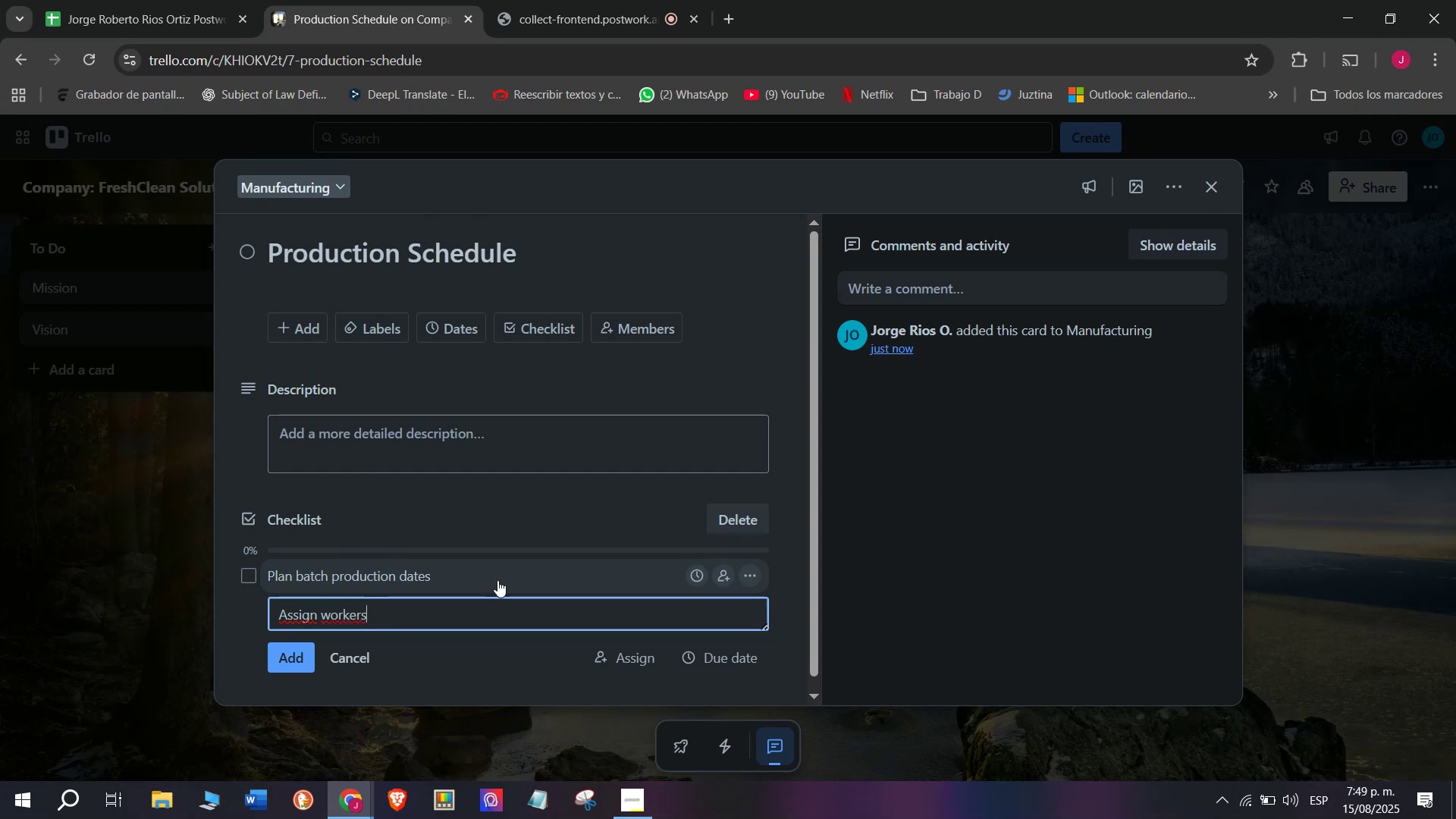 
key(Enter)
 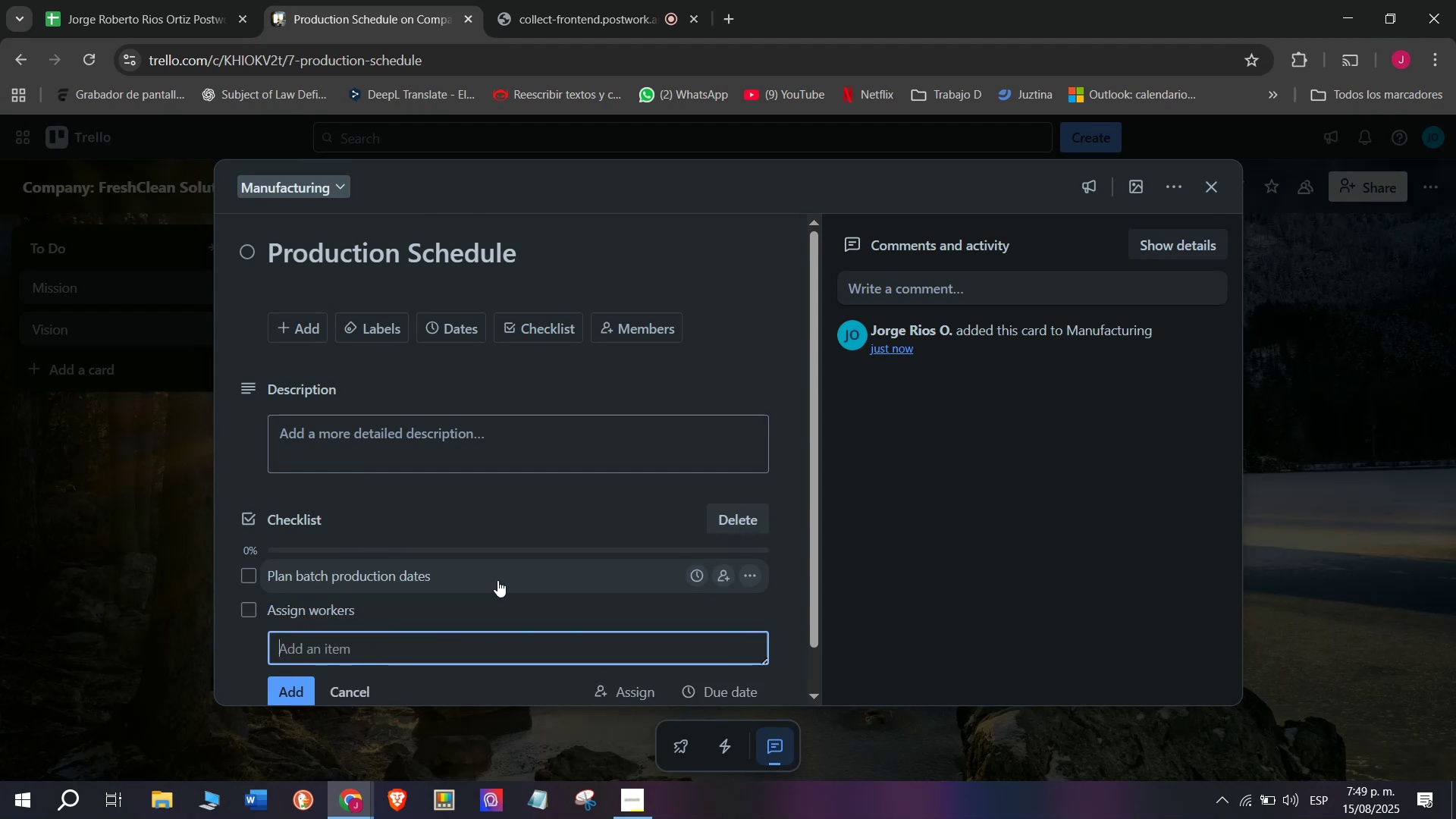 
type(Prer)
key(Backspace)
type(pasre)
key(Backspace)
key(Backspace)
type(3e)
key(Backspace)
key(Backspace)
key(Backspace)
type(re)
 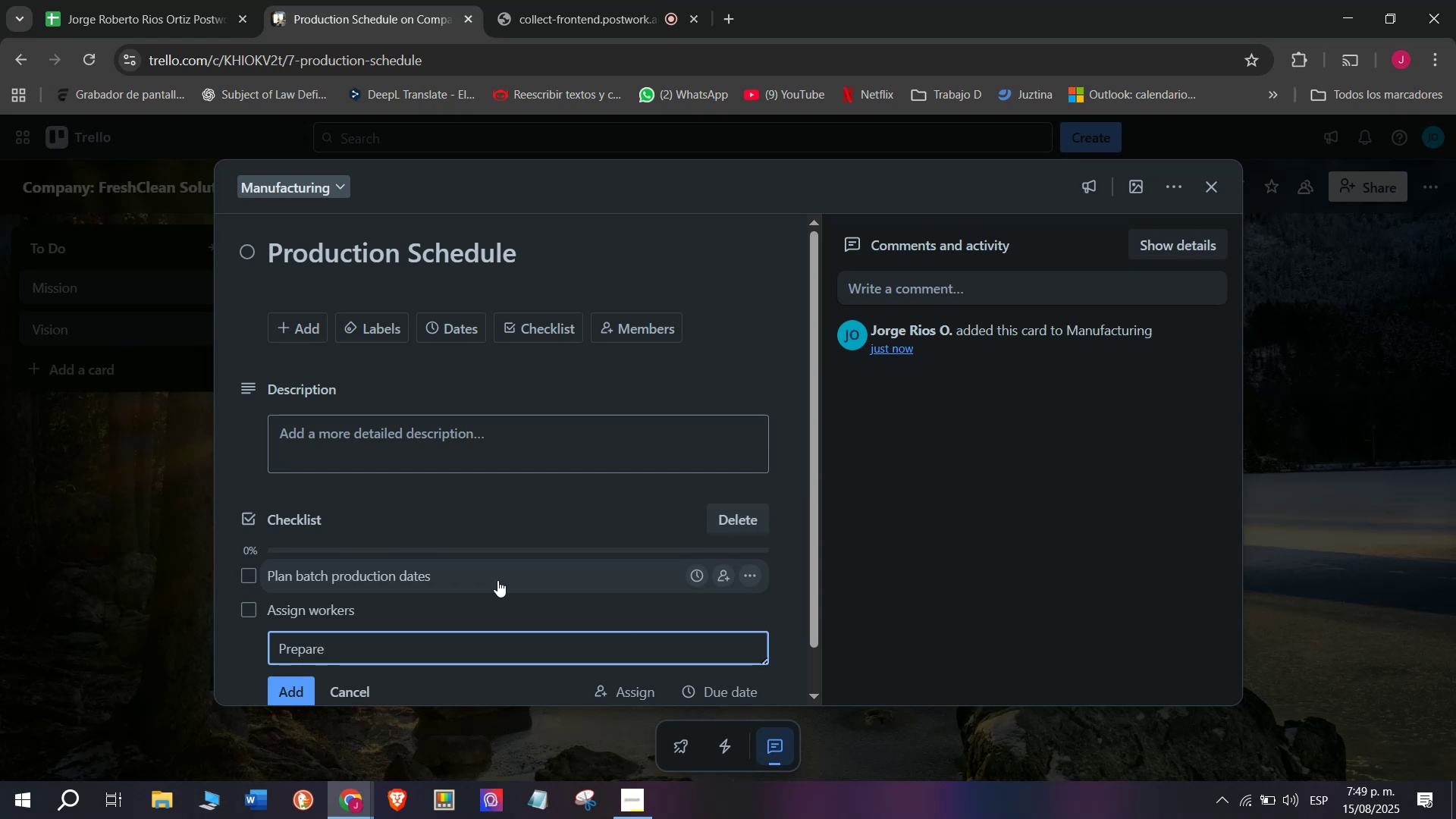 
type( machines)
 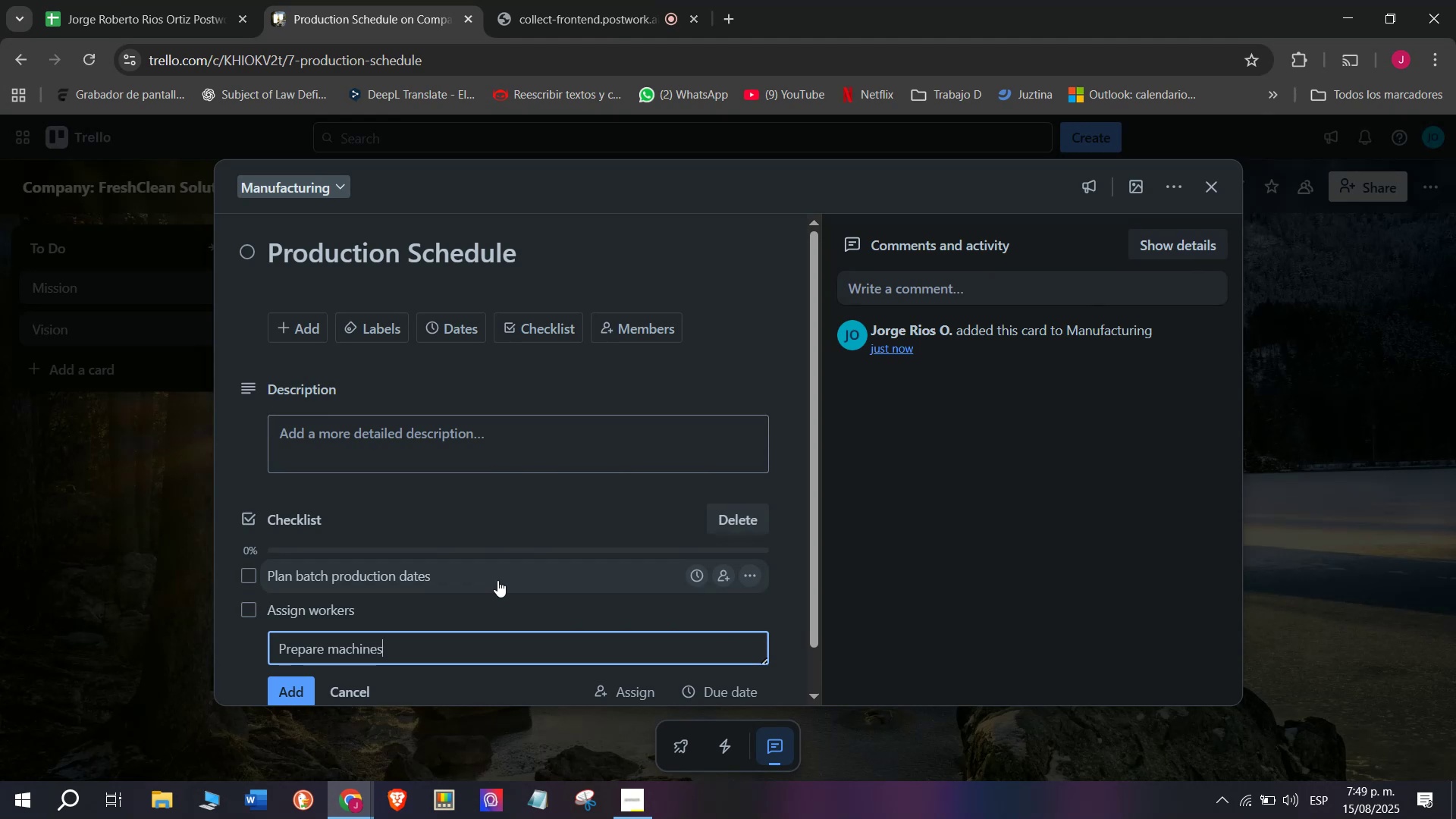 
key(Enter)
 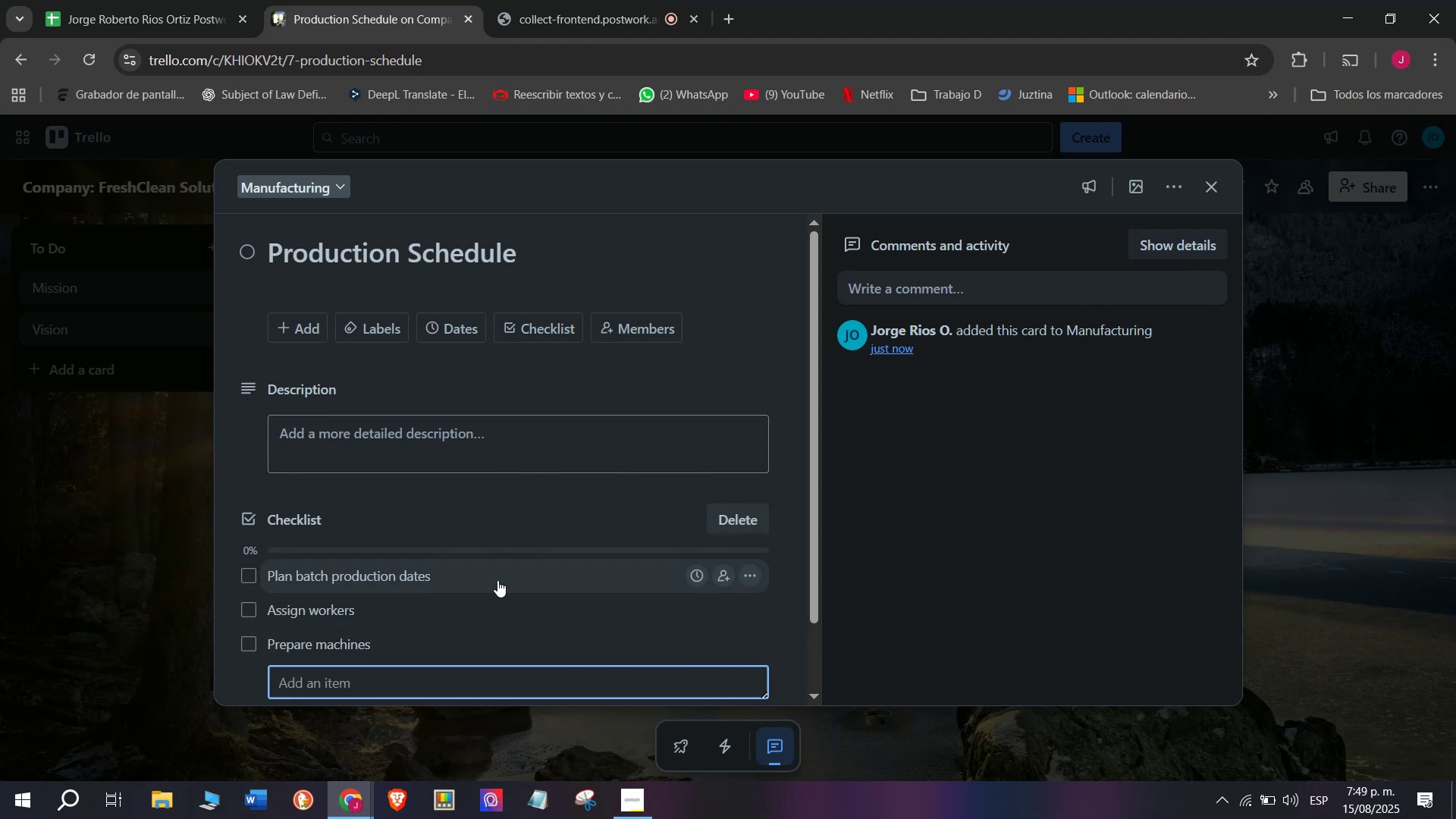 
scroll: coordinate [497, 580], scroll_direction: down, amount: 1.0
 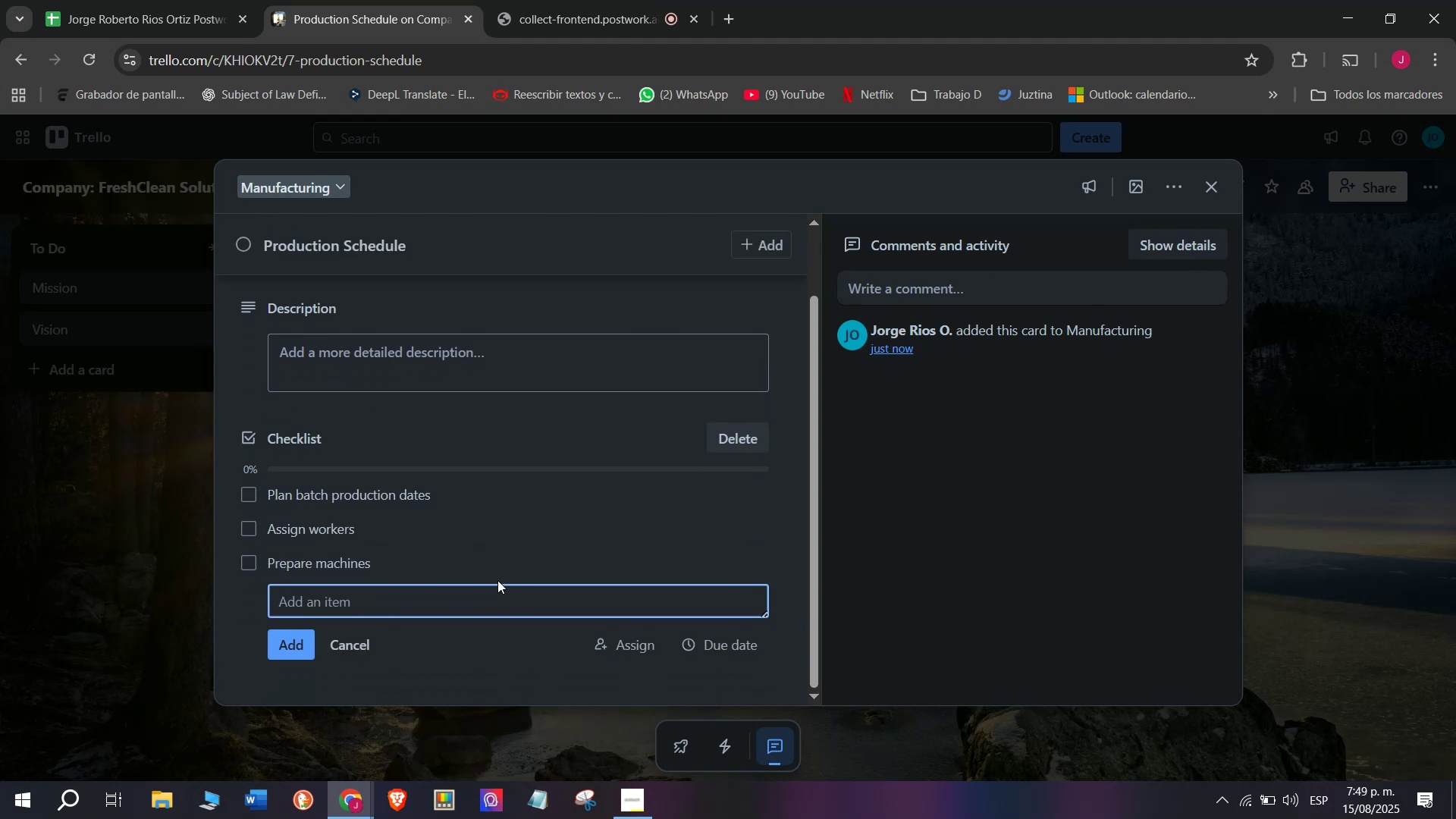 
type(Monitos)
key(Backspace)
type(er)
key(Backspace)
type(r)
key(Backspace)
key(Backspace)
type(r quality duringh)
key(Backspace)
 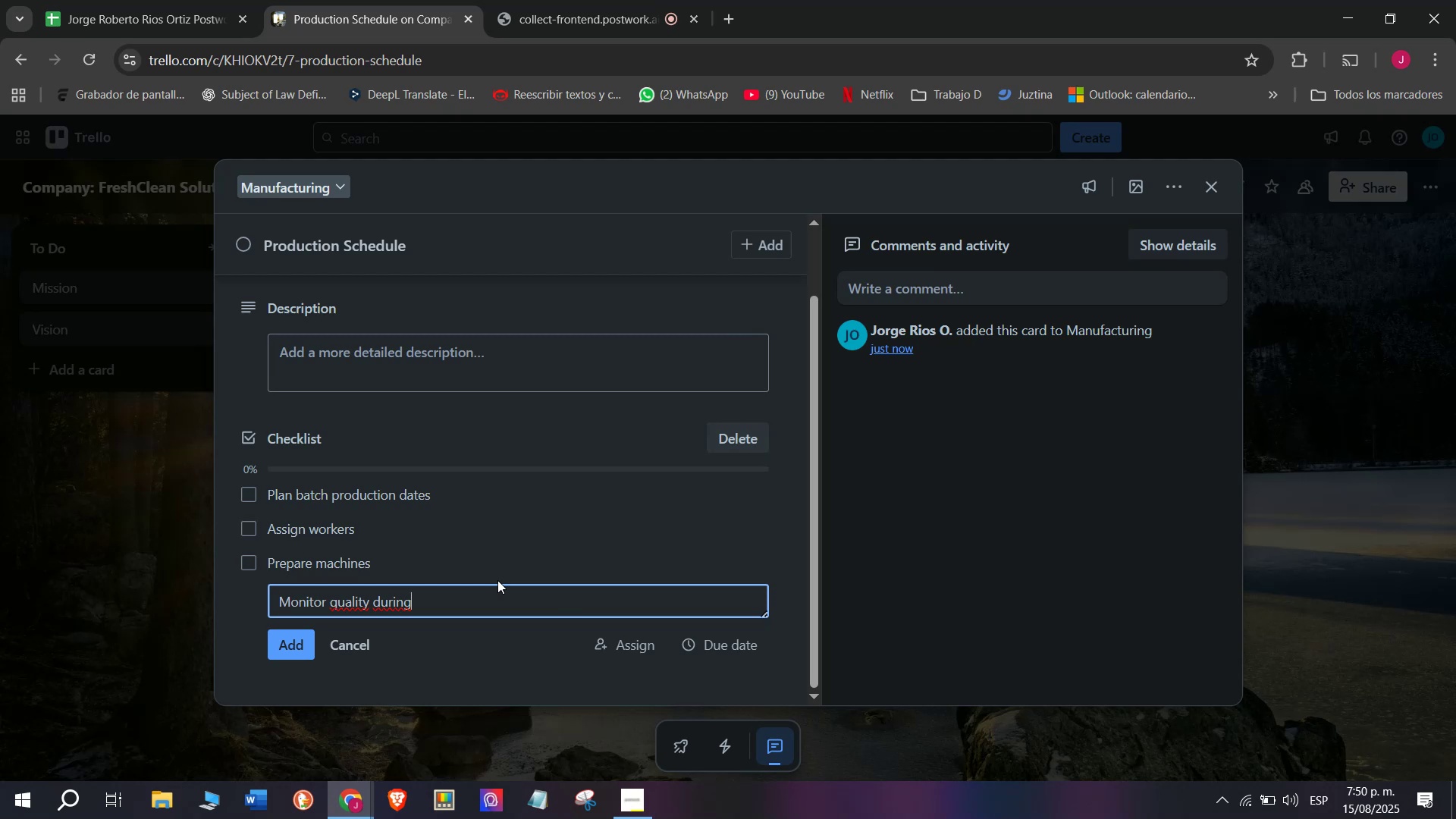 
wait(6.77)
 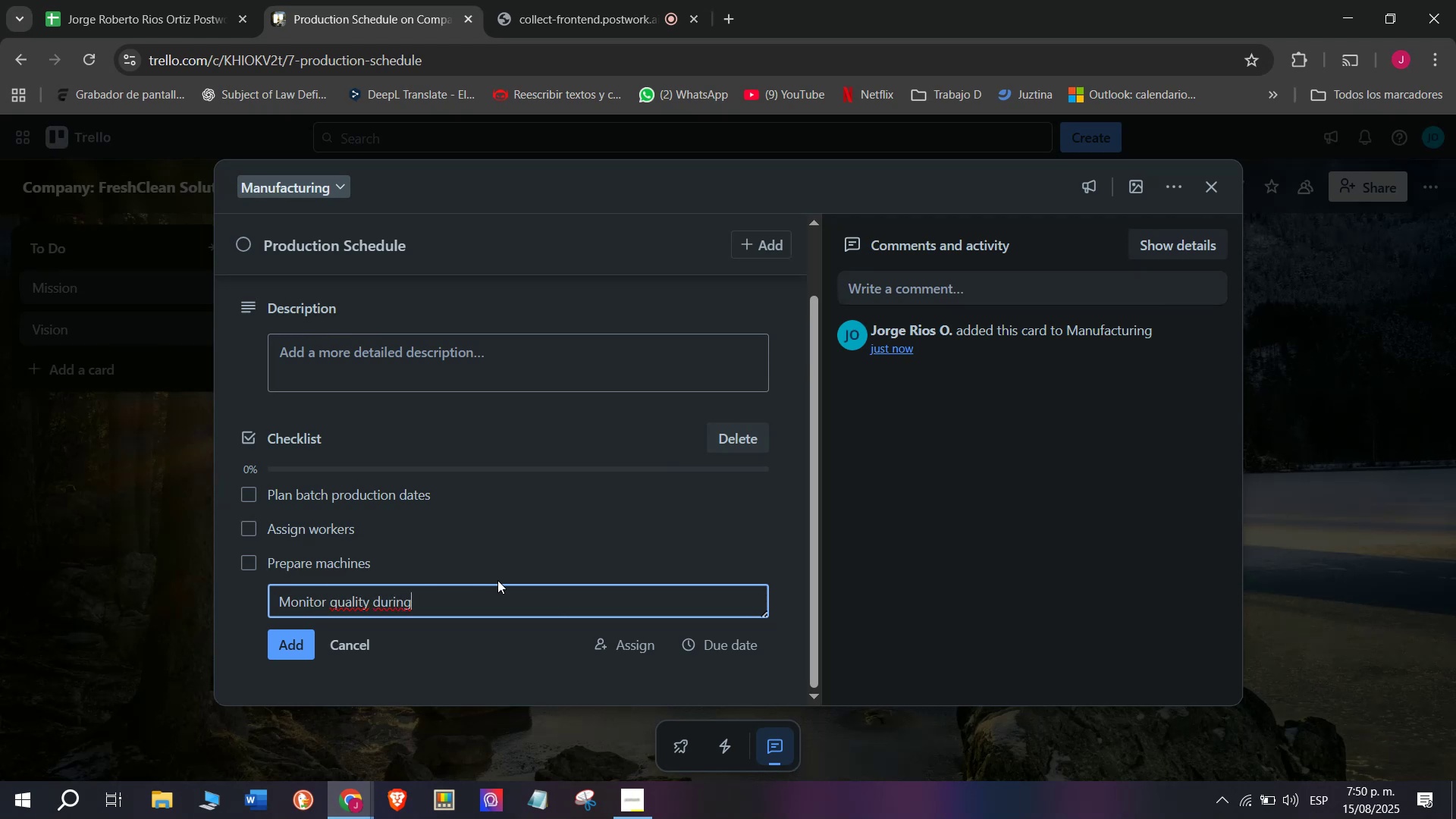 
type( pr)
key(Backspace)
type(rrop)
key(Backspace)
key(Backspace)
key(Backspace)
type(io)
key(Backspace)
key(Backspace)
type(odcut)
key(Backspace)
key(Backspace)
key(Backspace)
key(Backspace)
type(ct)
key(Backspace)
key(Backspace)
type(du)
 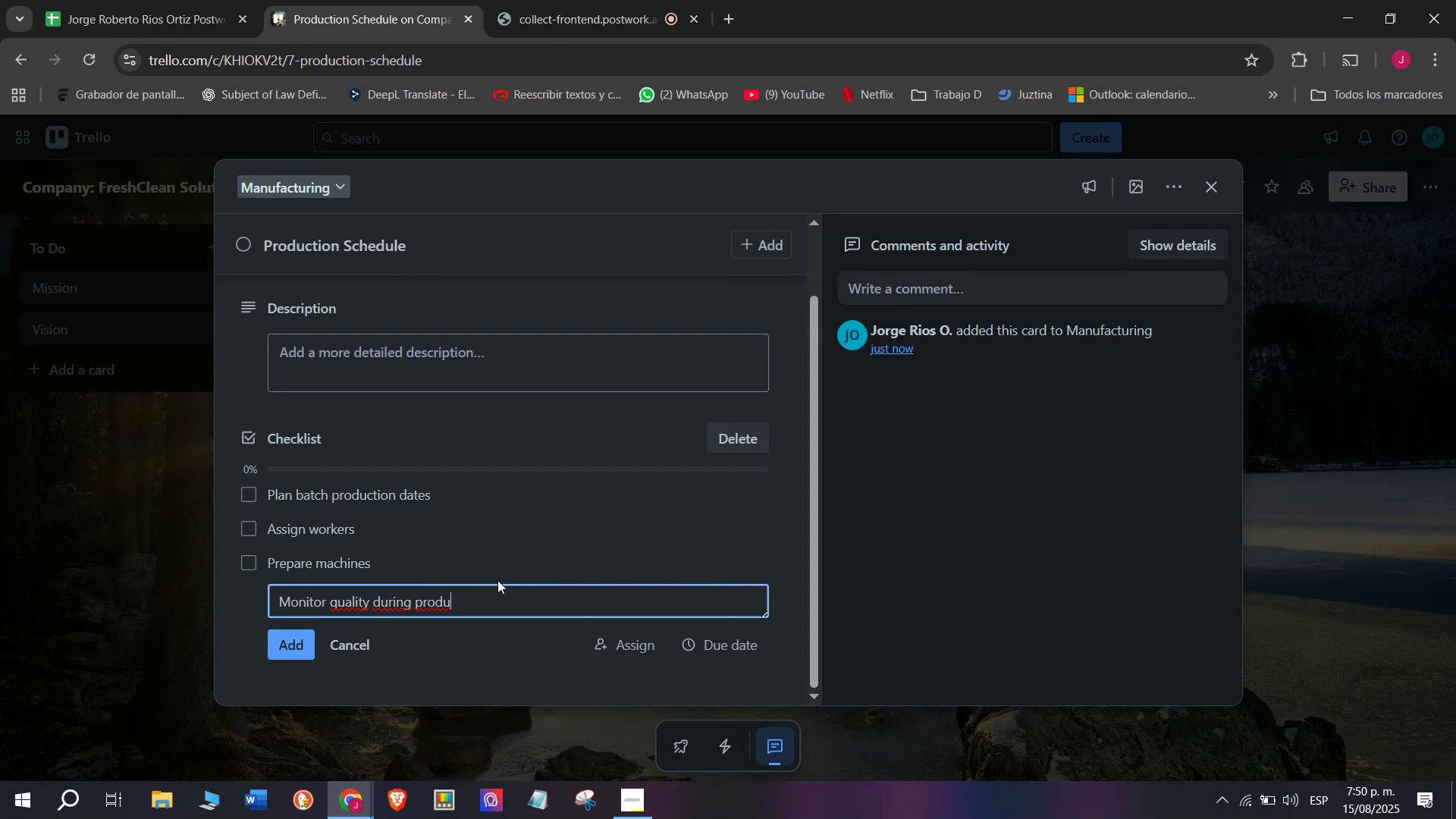 
type(ction)
 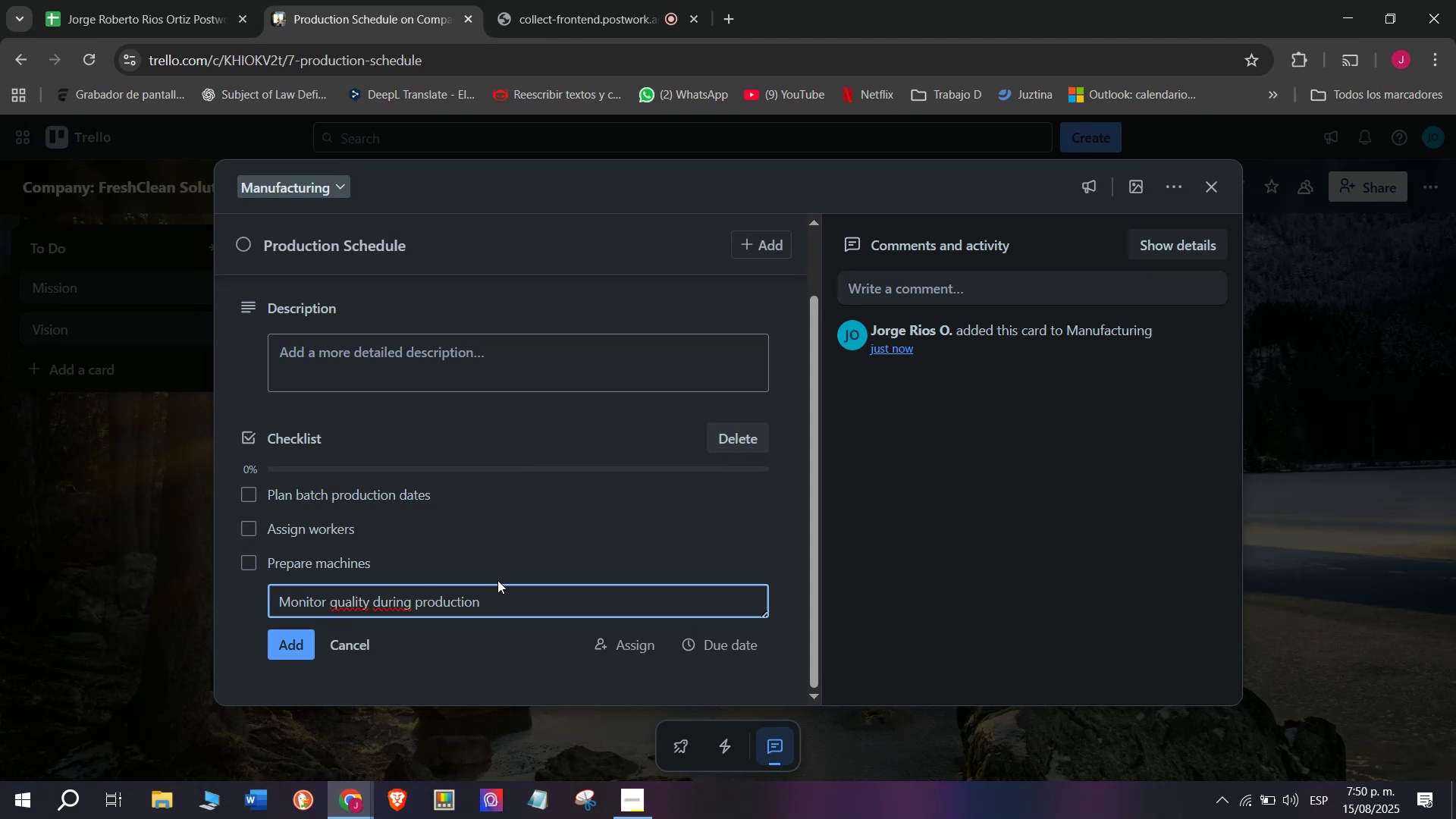 
key(Enter)
 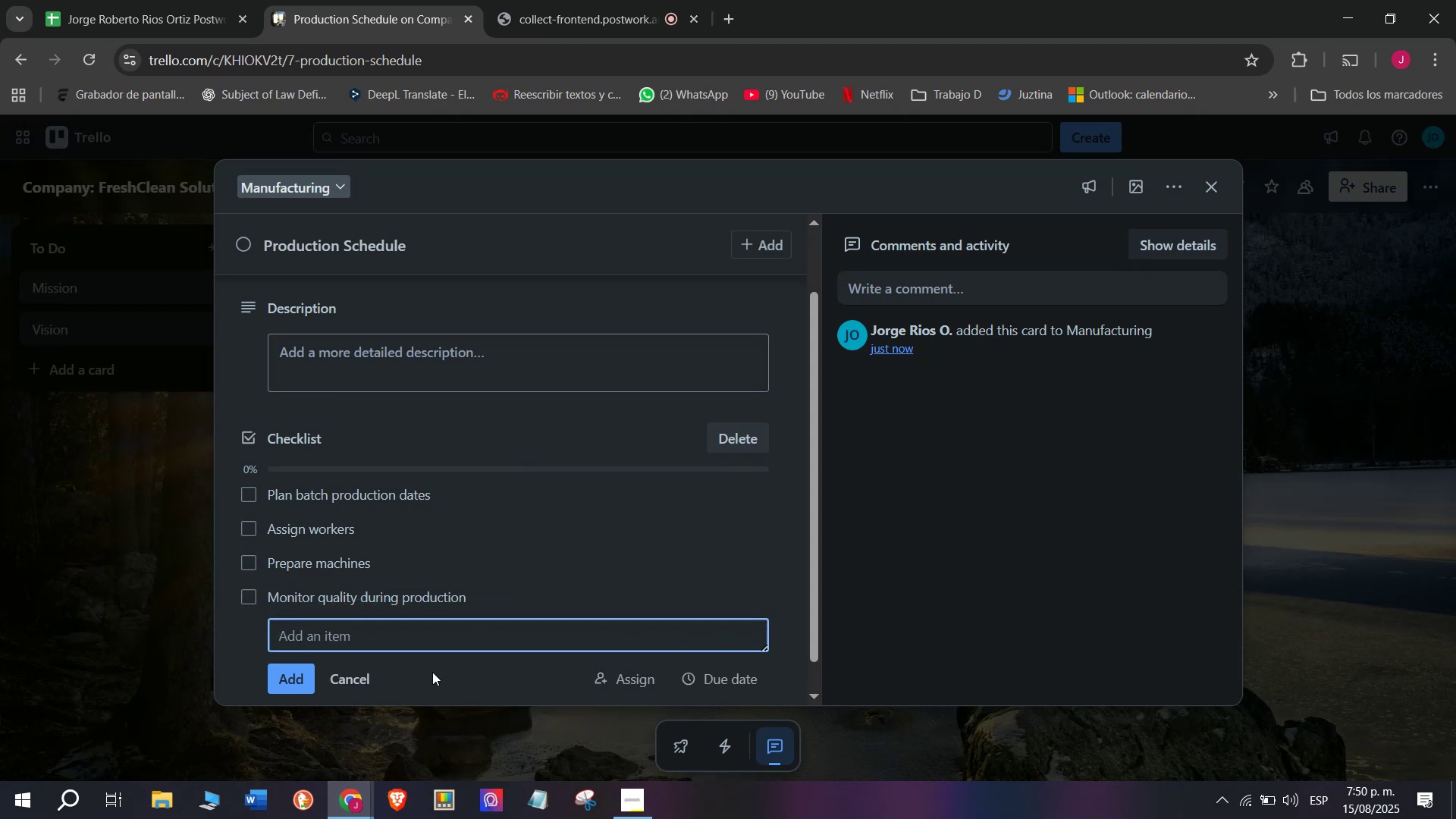 
wait(5.49)
 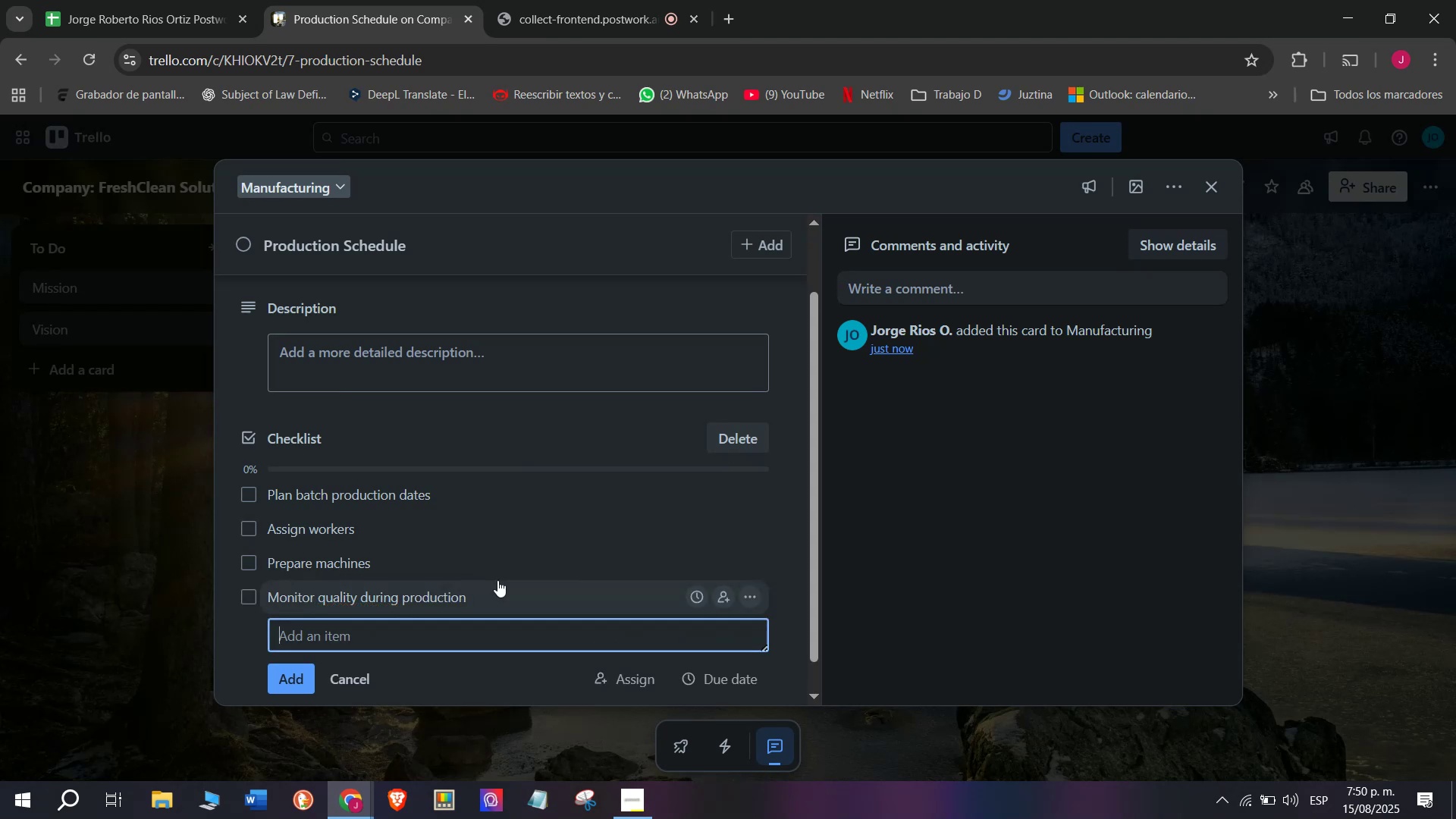 
type(Stri)
key(Backspace)
key(Backspace)
type(orer)
key(Backspace)
type( dfin)
key(Backspace)
key(Backspace)
key(Backspace)
type(f)
key(Backspace)
key(Backspace)
type(finished products)
 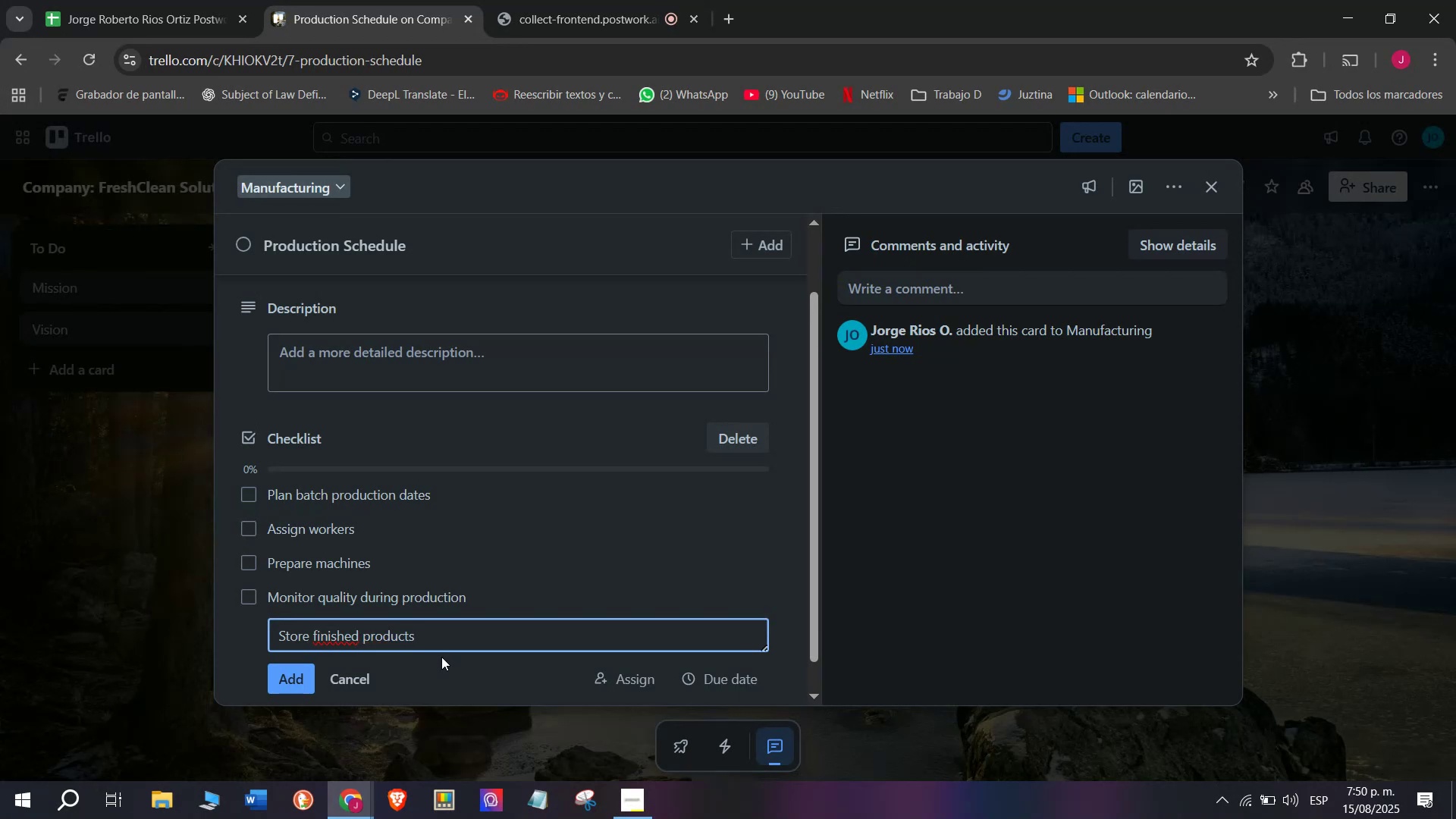 
key(Enter)
 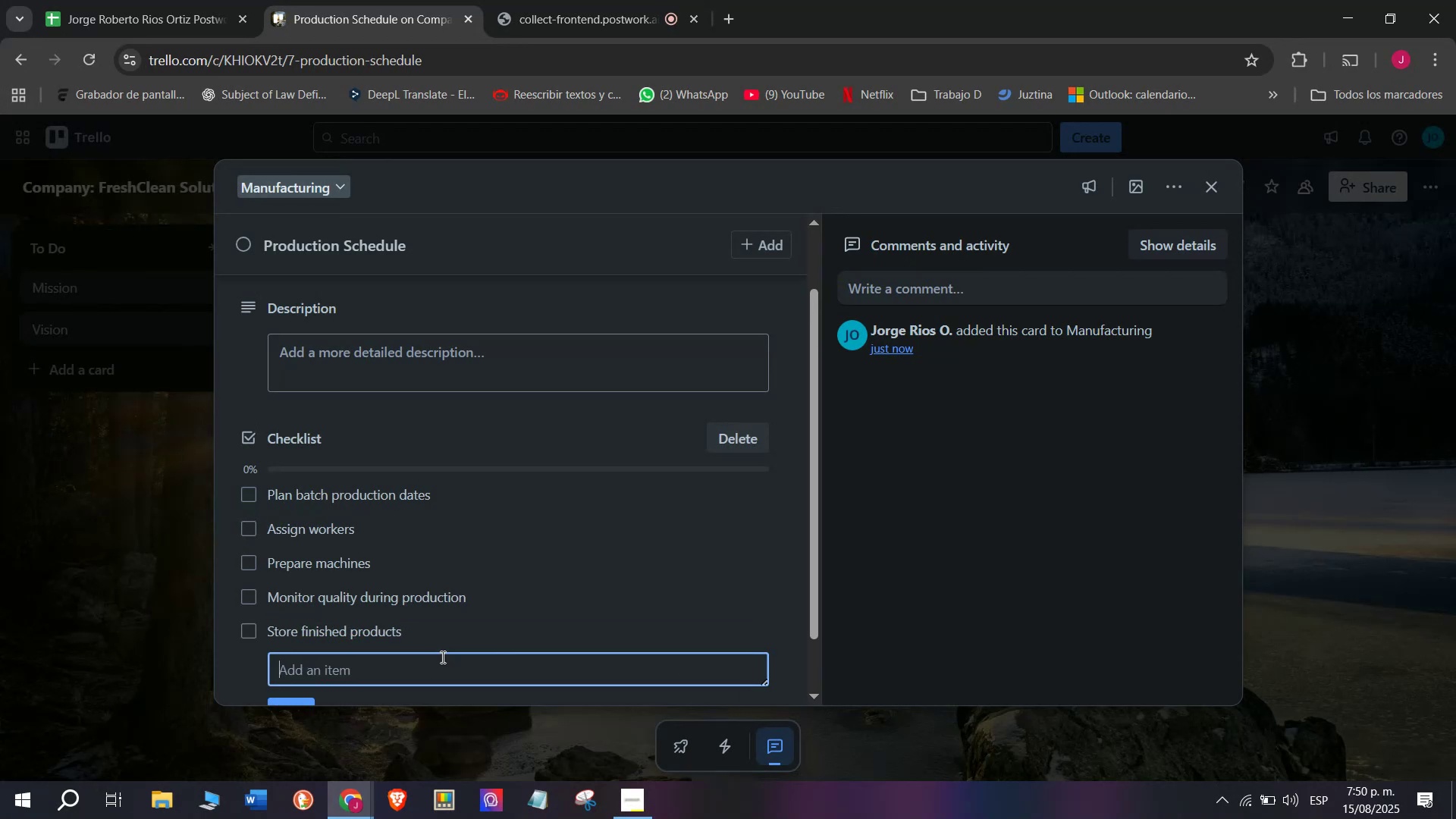 
type(Recor)
key(Backspace)
type(rd producr)
key(Backspace)
type(tion data )
 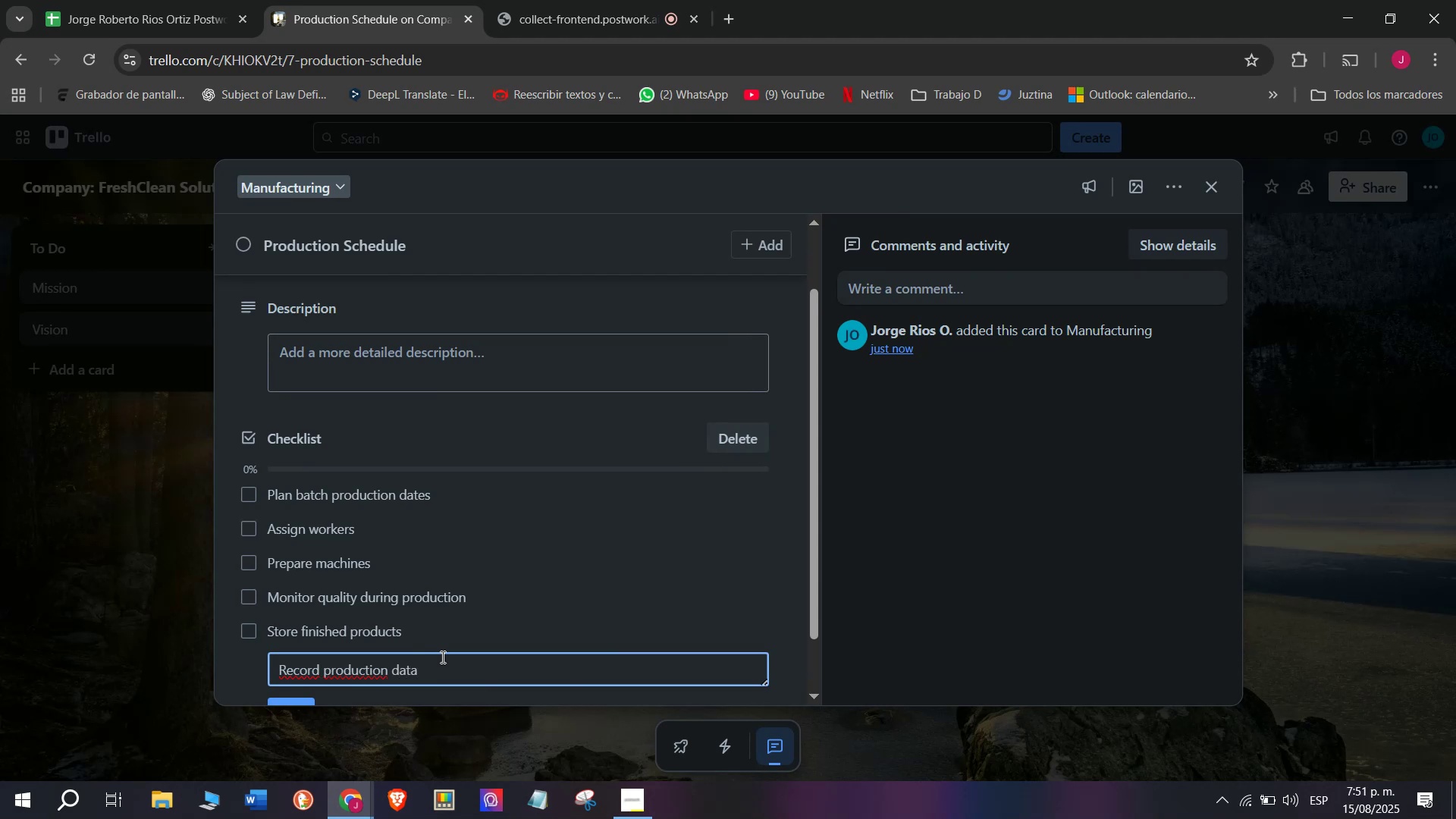 
key(Enter)
 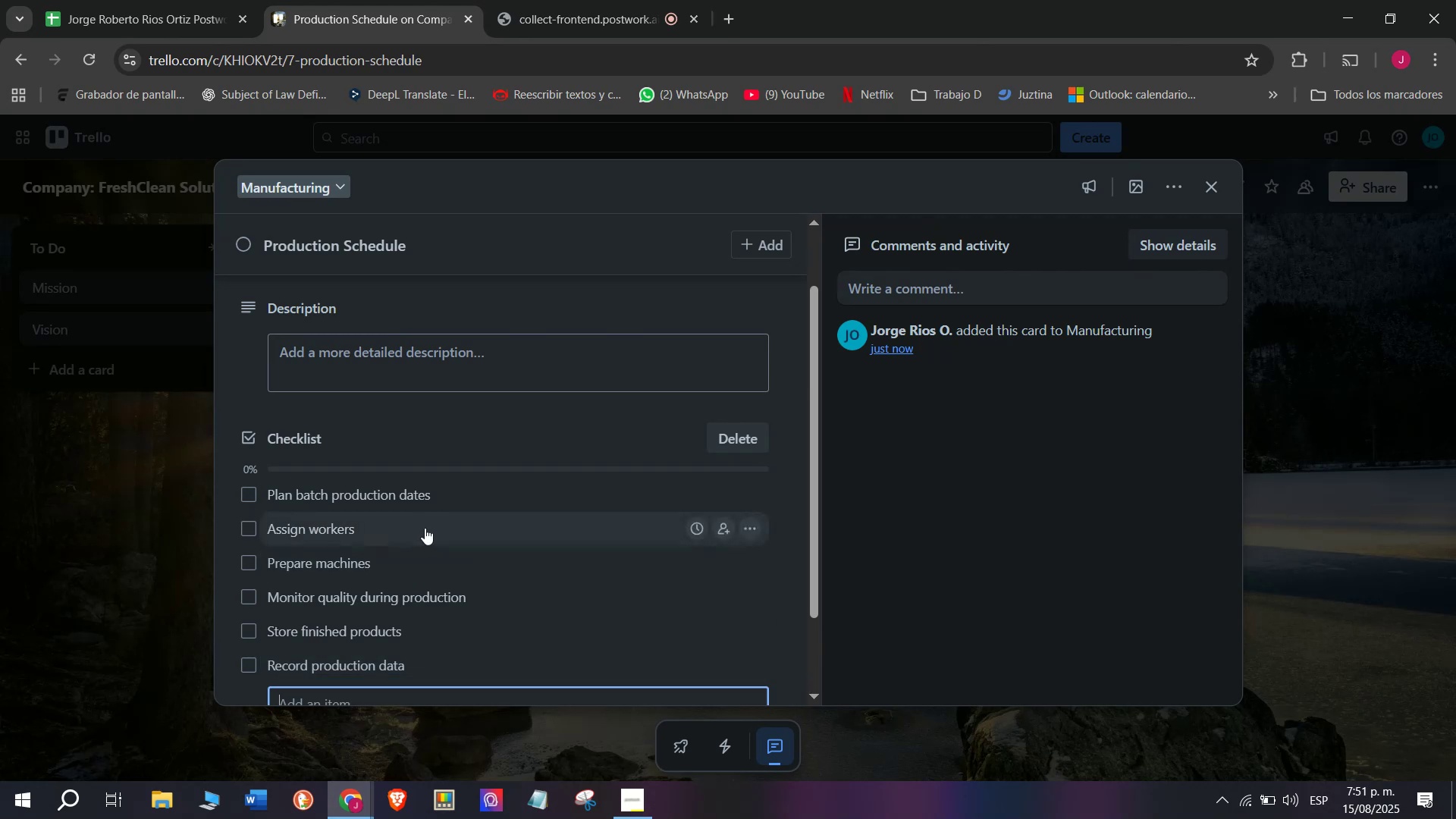 
wait(10.45)
 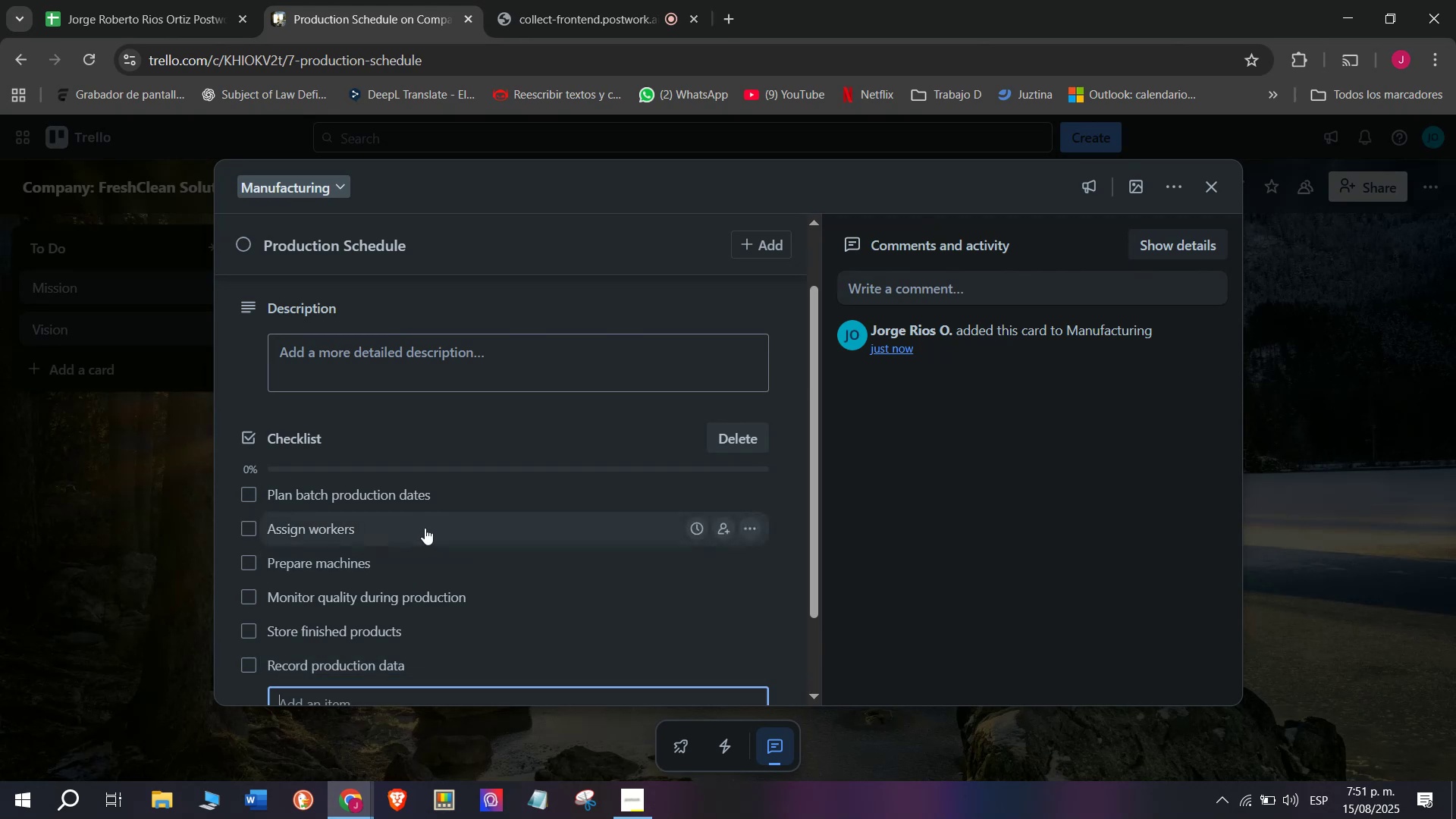 
scroll: coordinate [454, 463], scroll_direction: up, amount: 4.0
 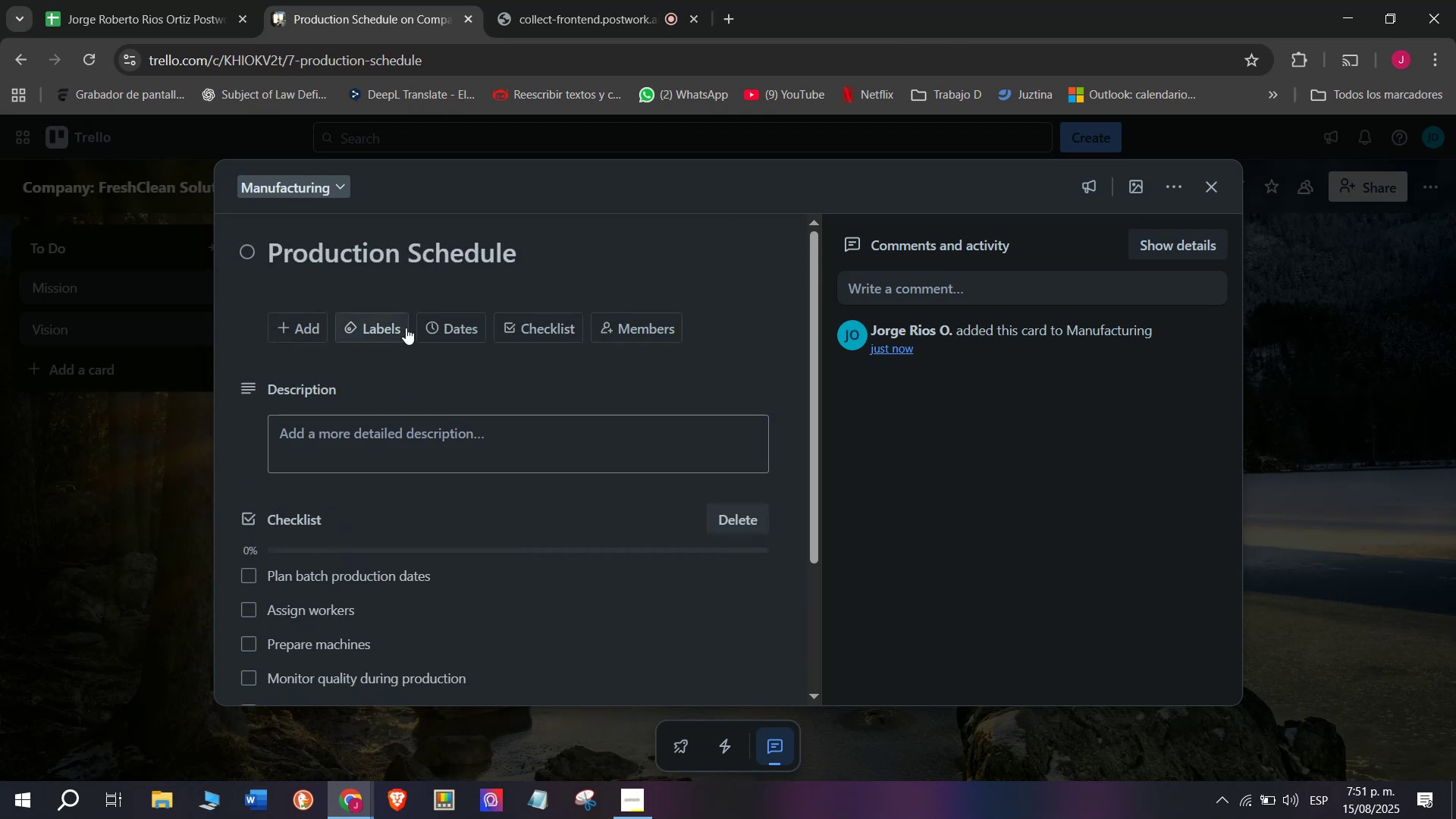 
left_click([403, 328])
 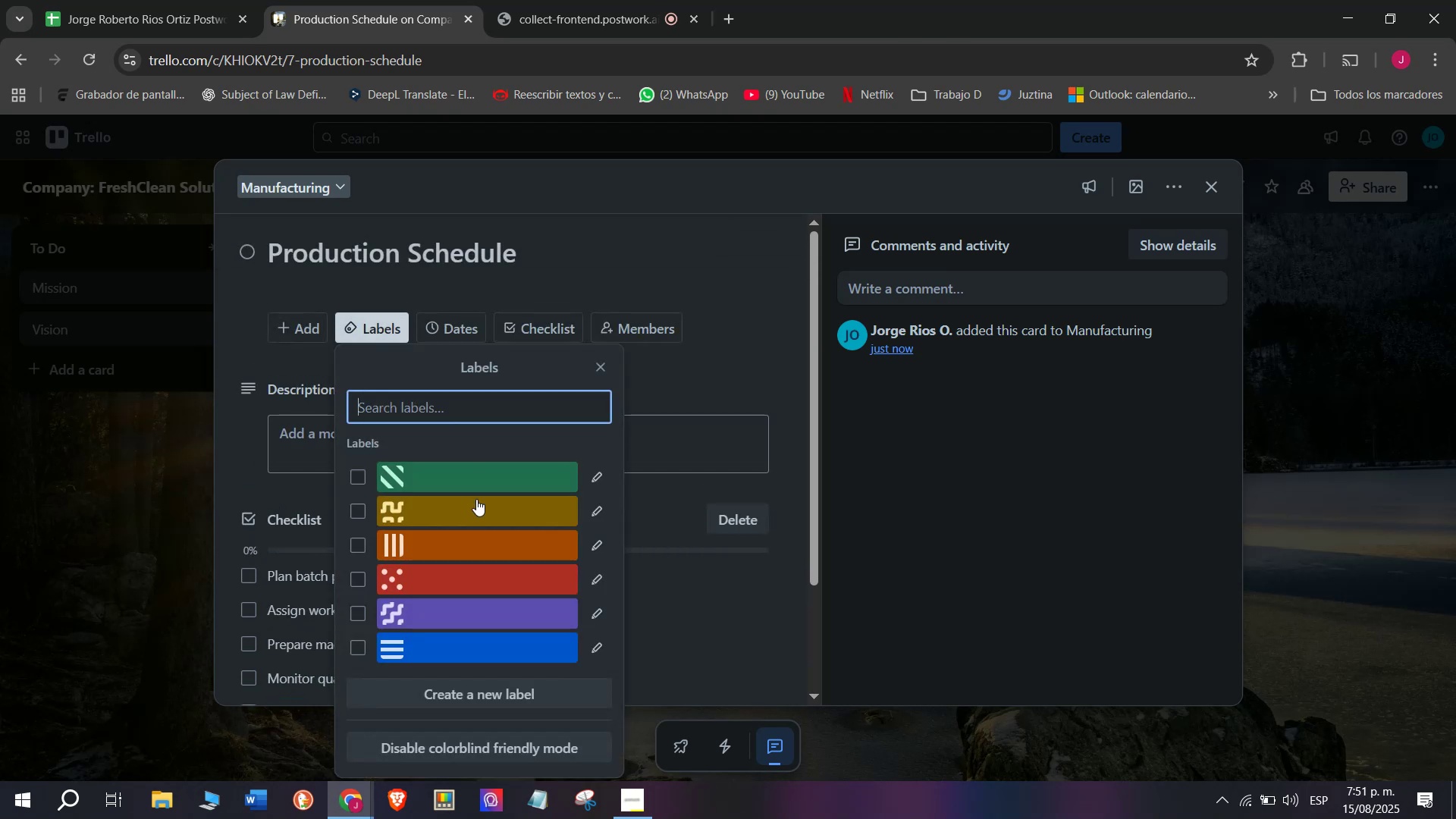 
left_click([476, 502])
 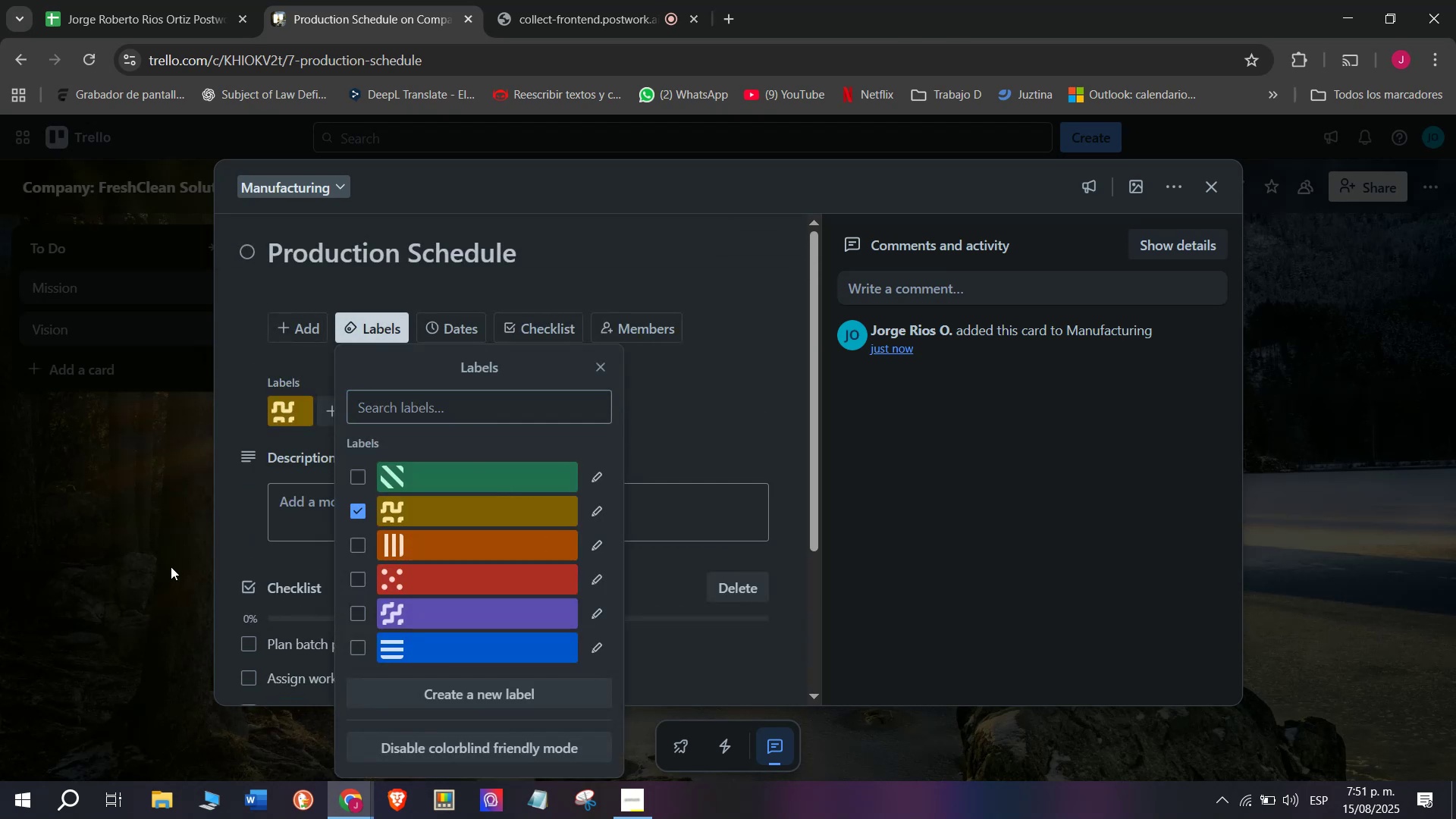 
double_click([171, 566])
 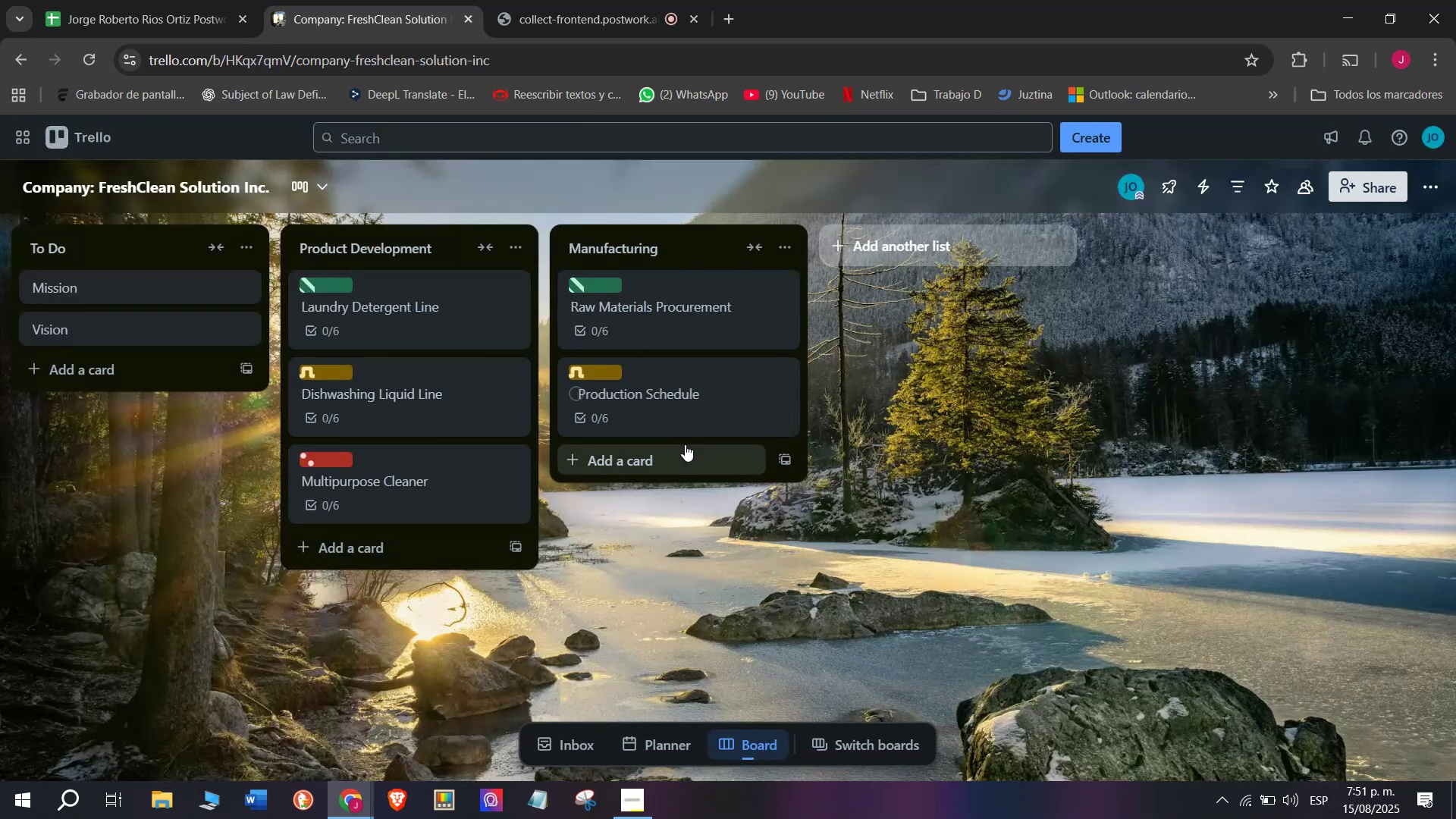 
left_click([680, 455])
 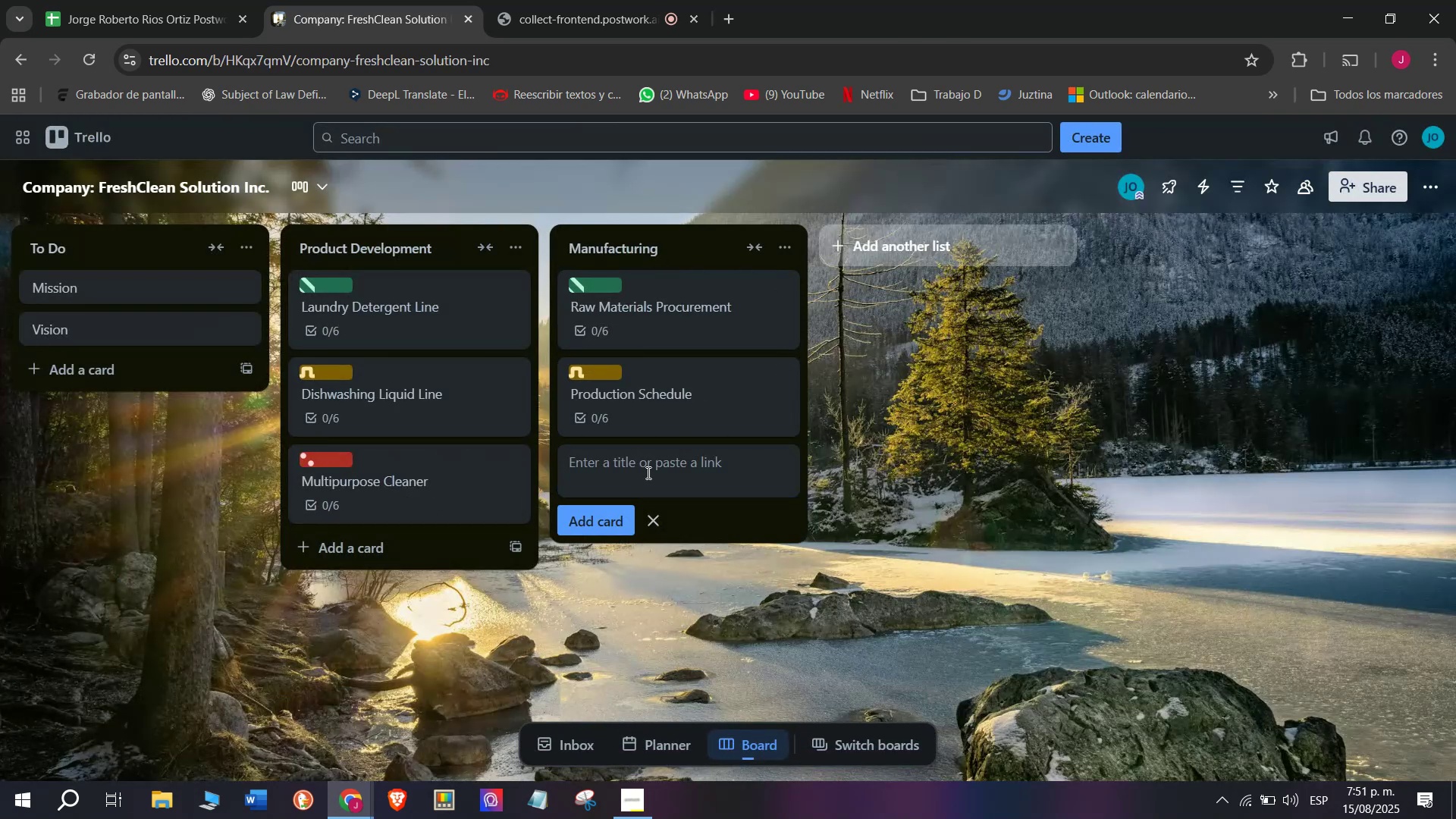 
wait(10.11)
 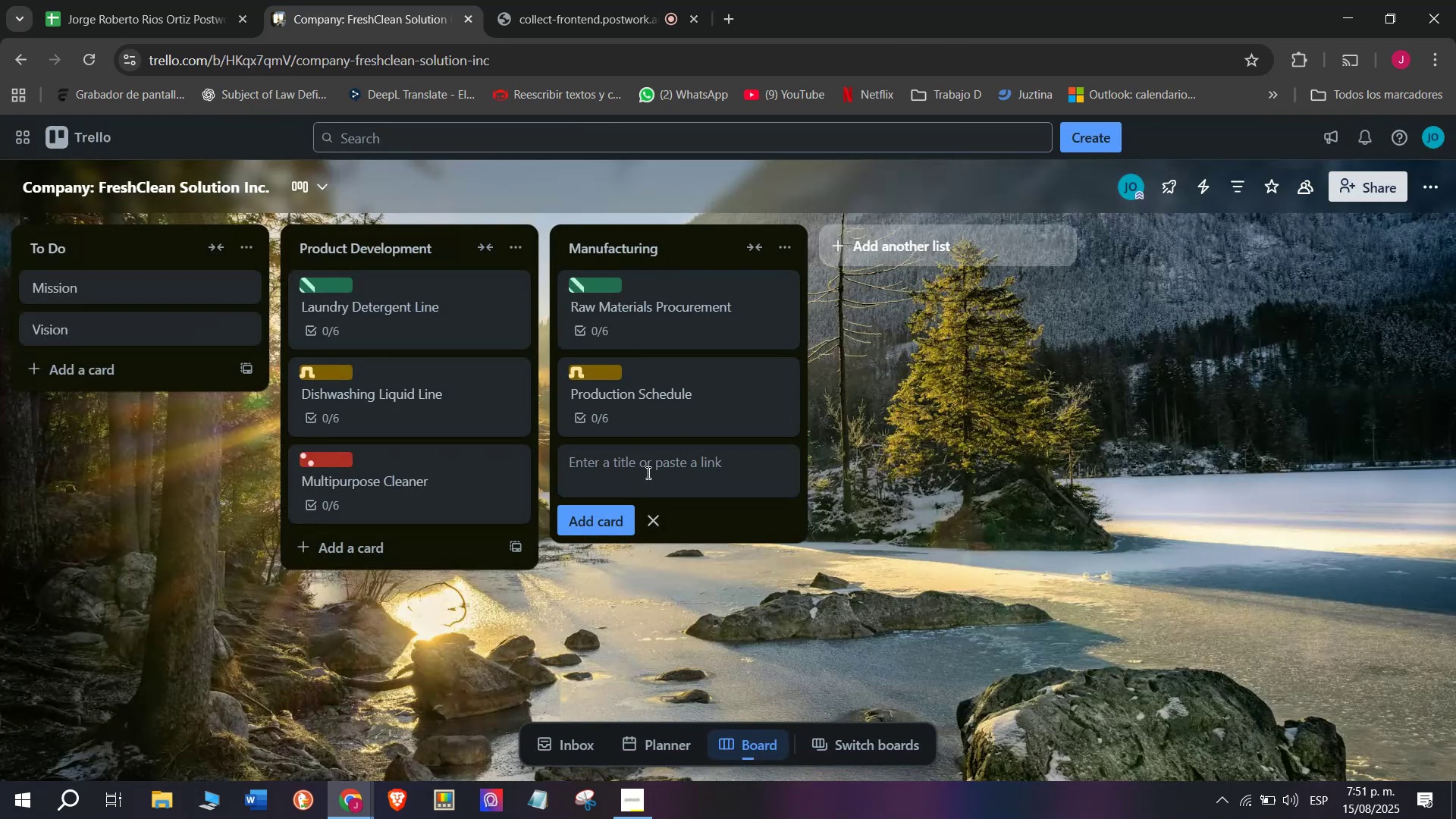 
left_click([676, 478])
 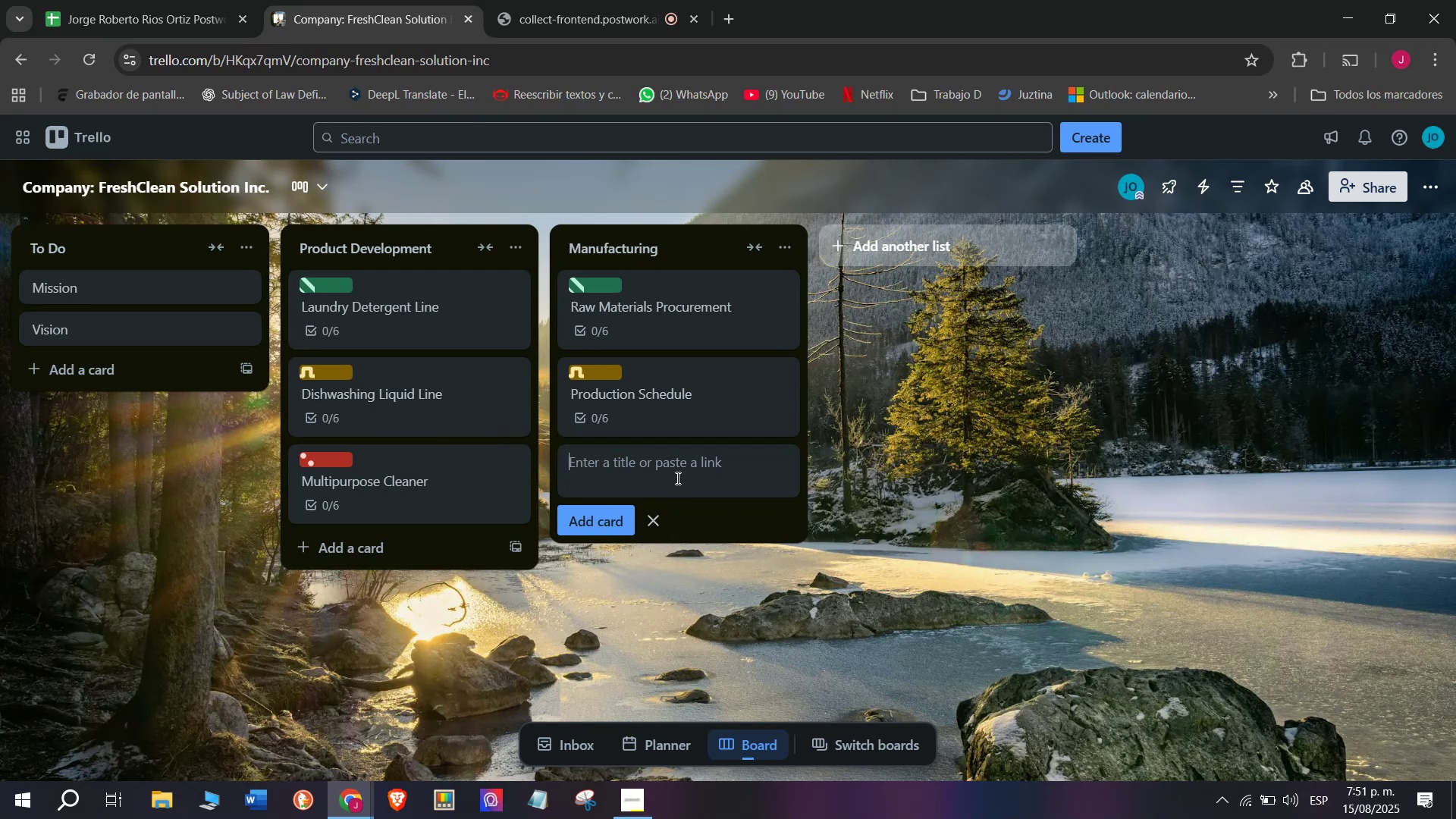 
type(Prackaging Process)
 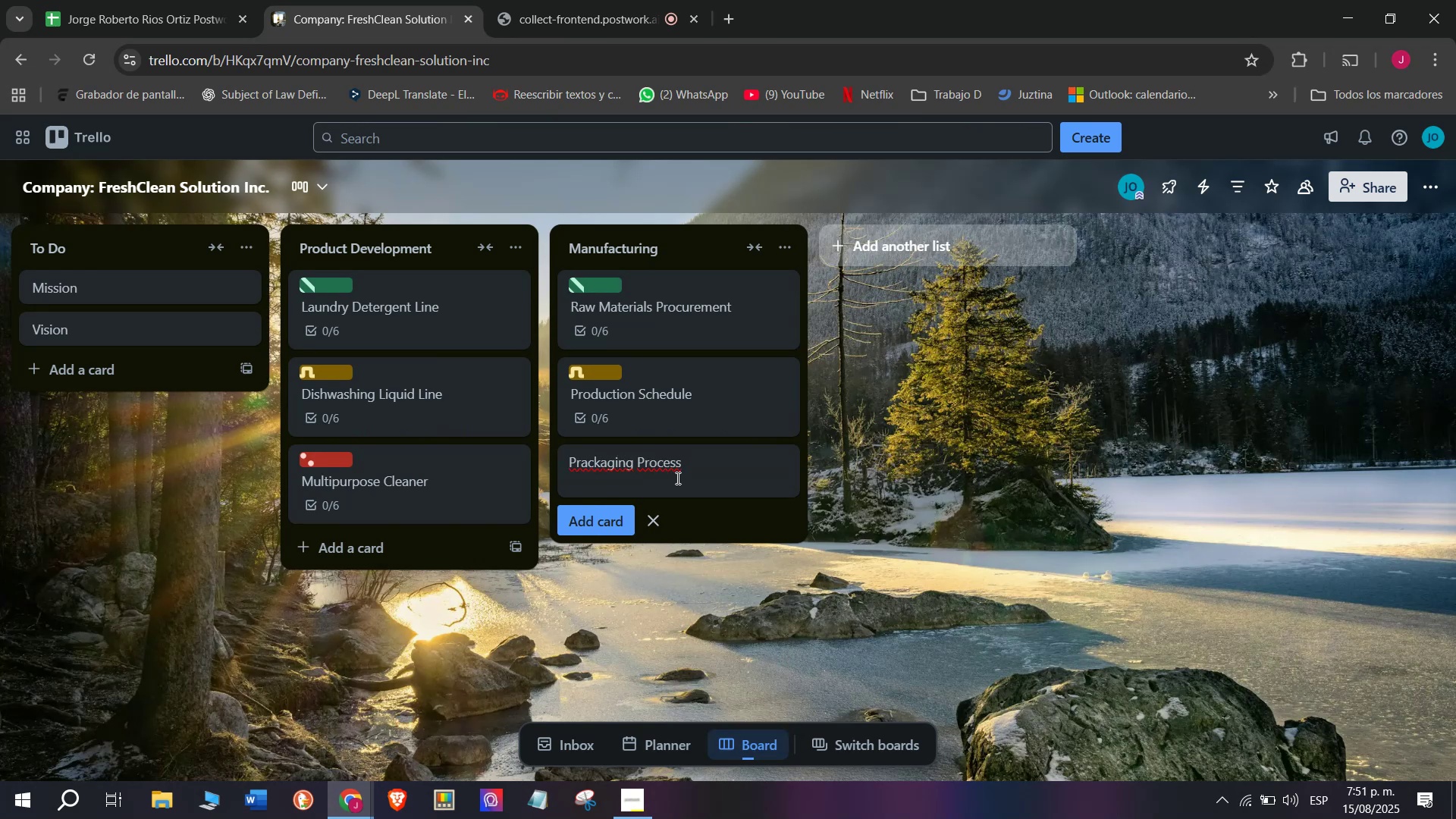 
key(Enter)
 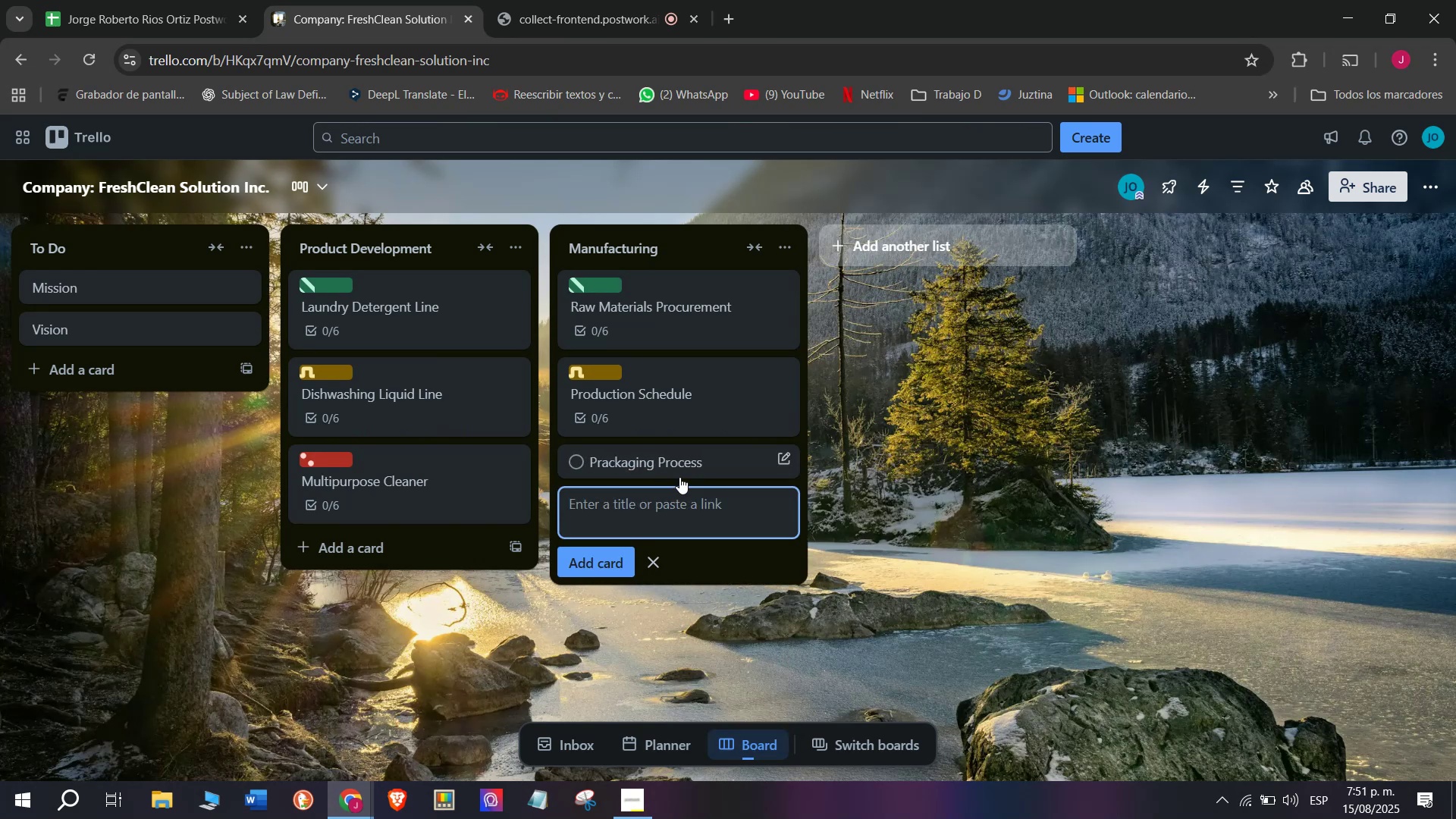 
left_click([685, 460])
 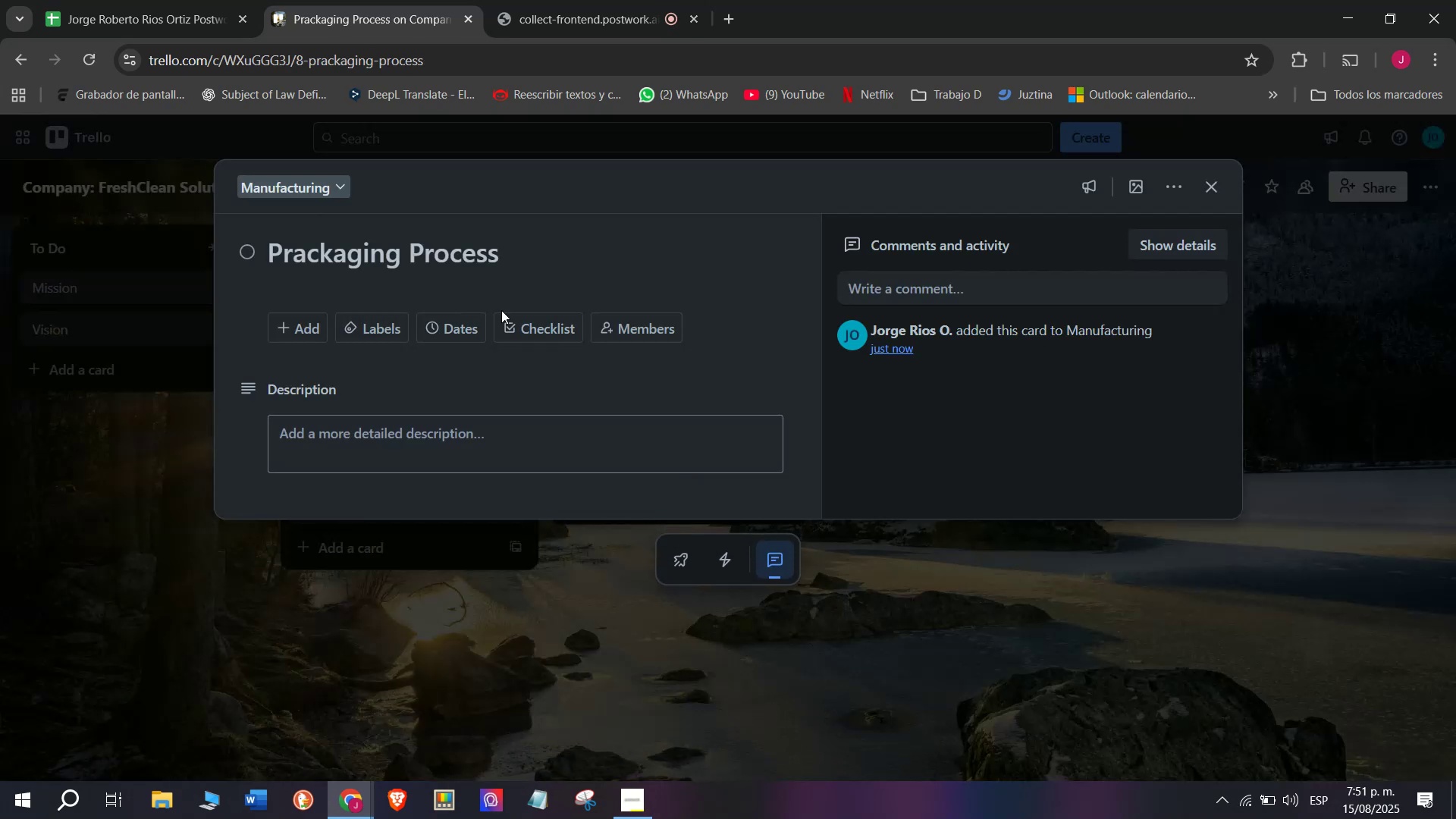 
left_click([539, 325])
 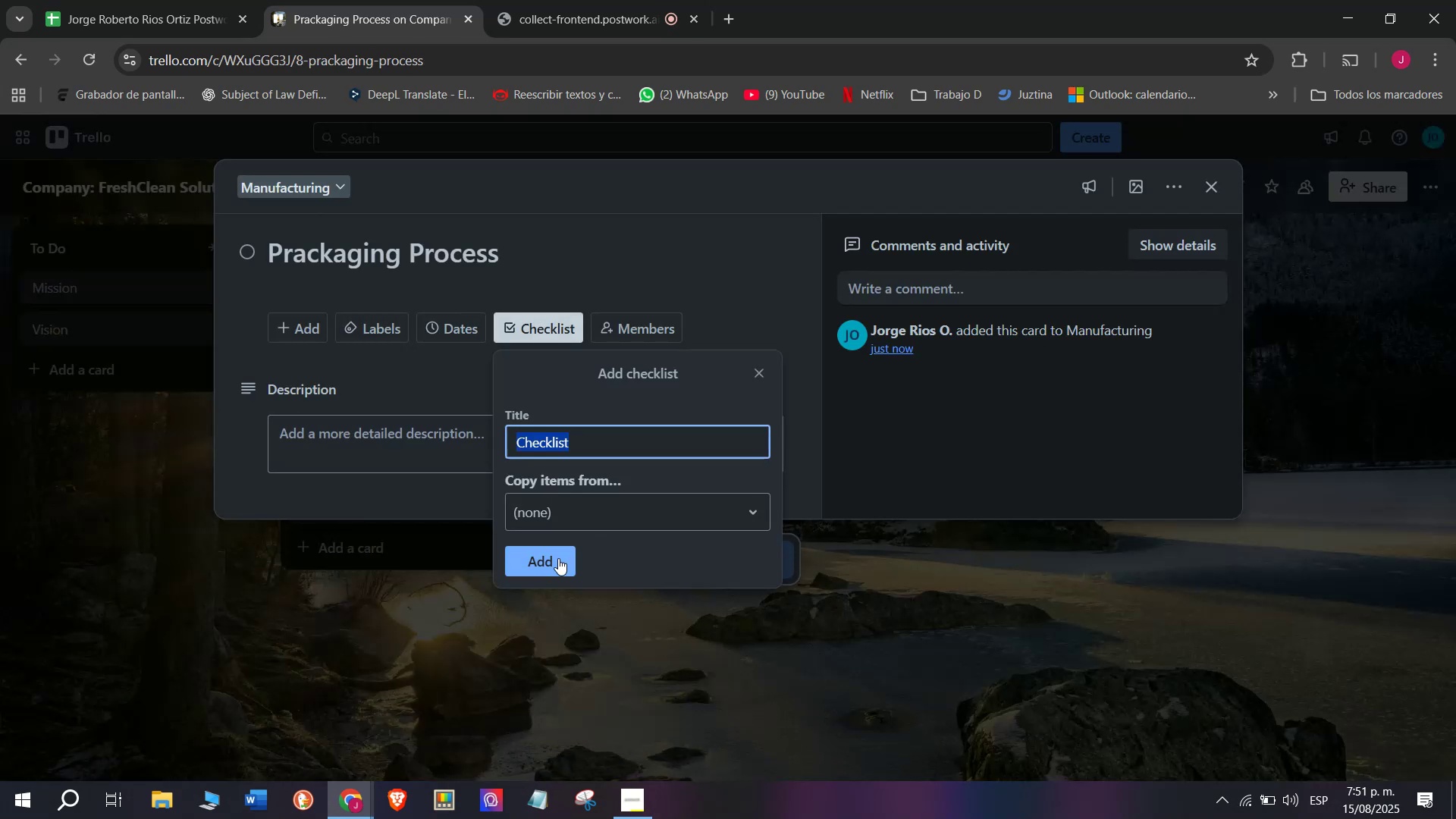 
left_click([557, 558])
 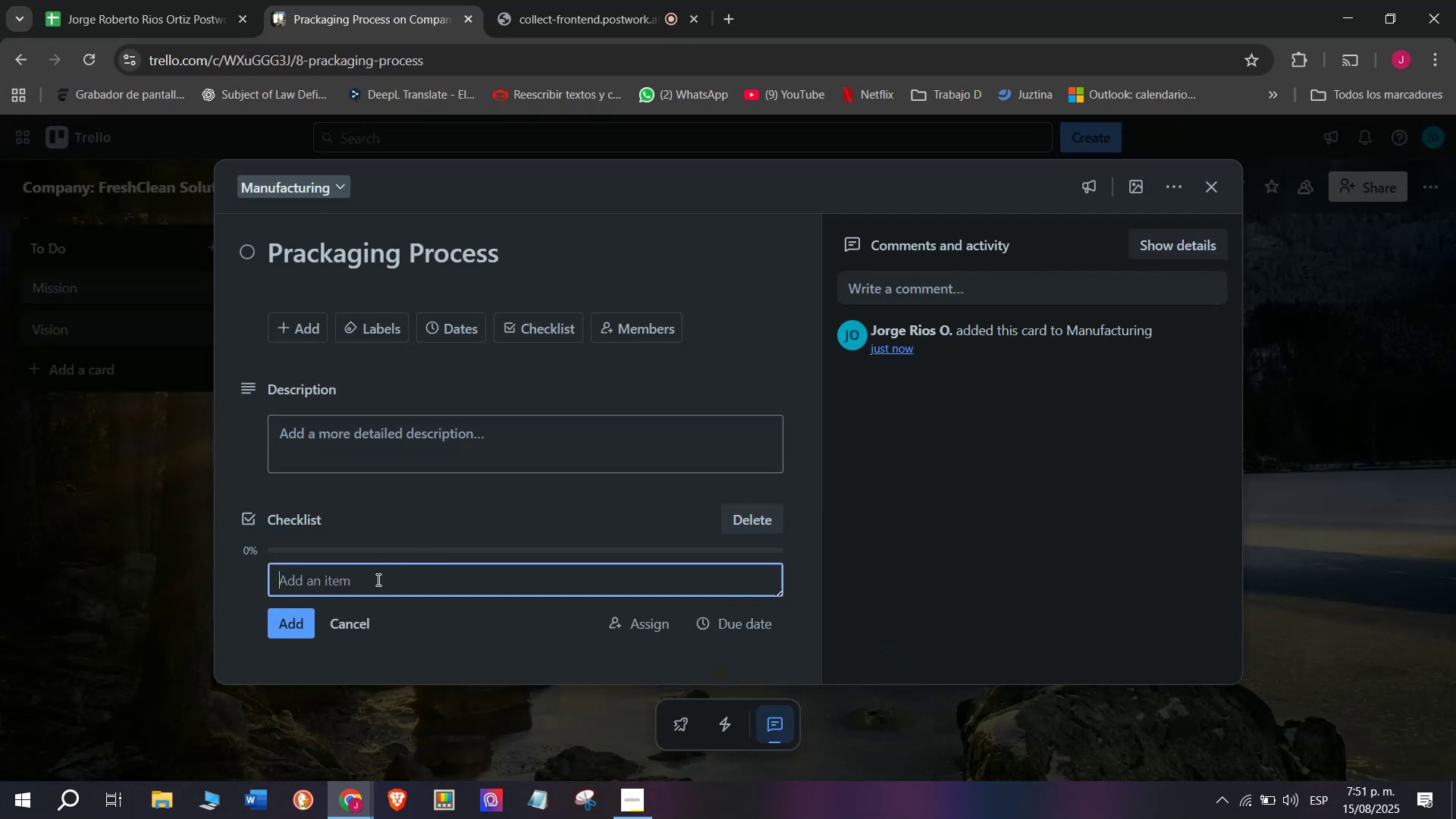 
left_click([375, 580])
 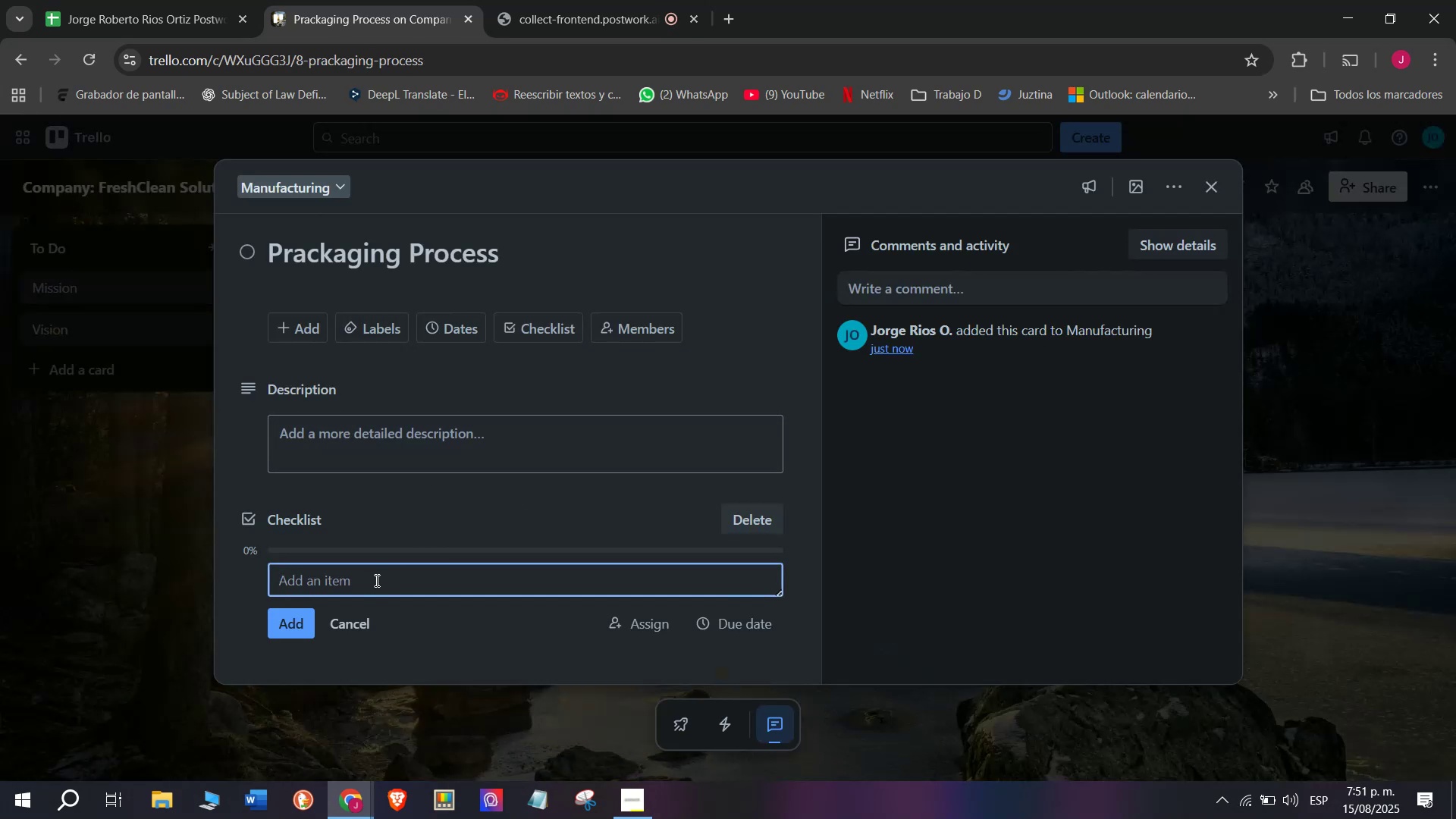 
type(Order packaga)
 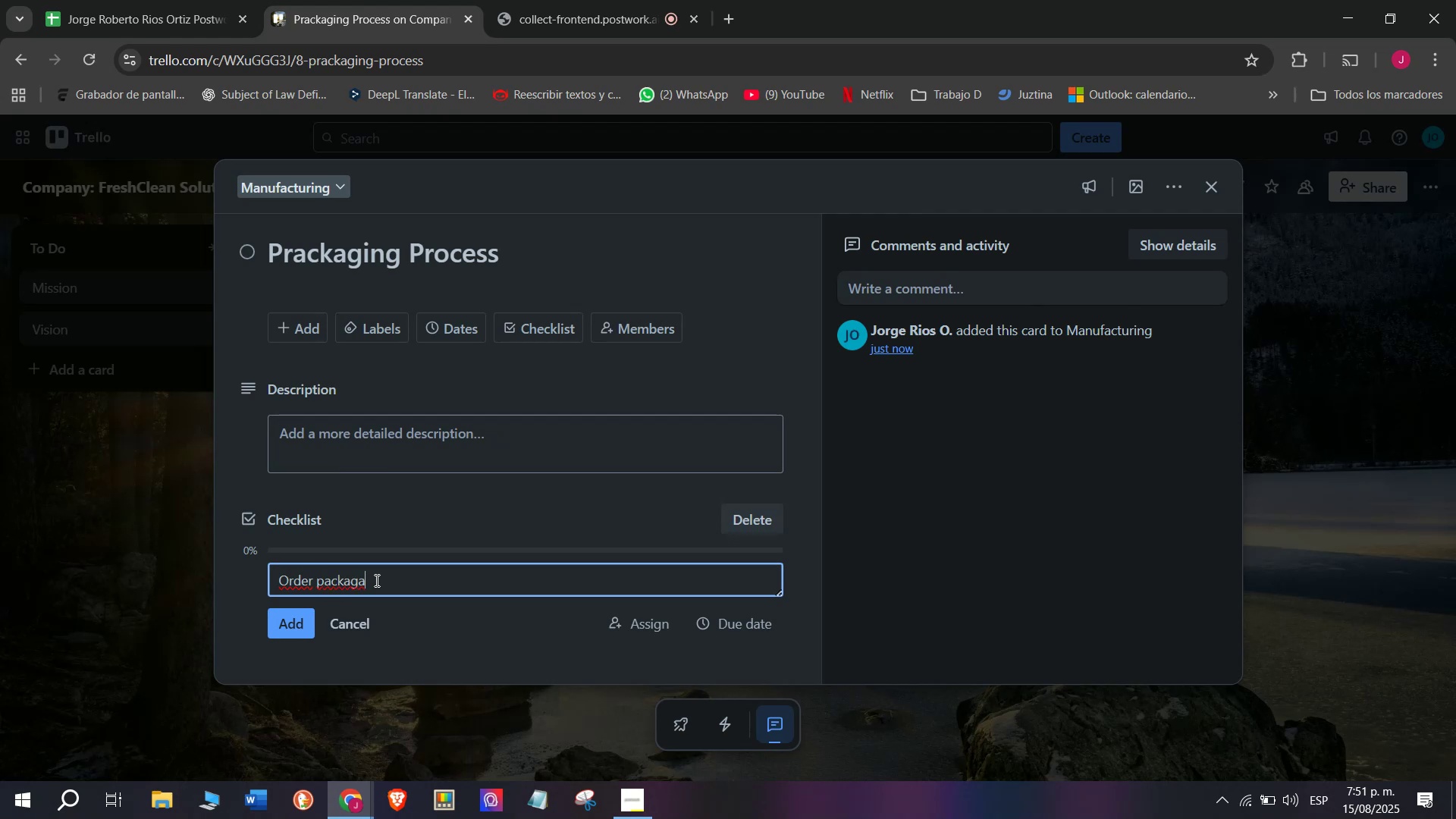 
type(ing)
 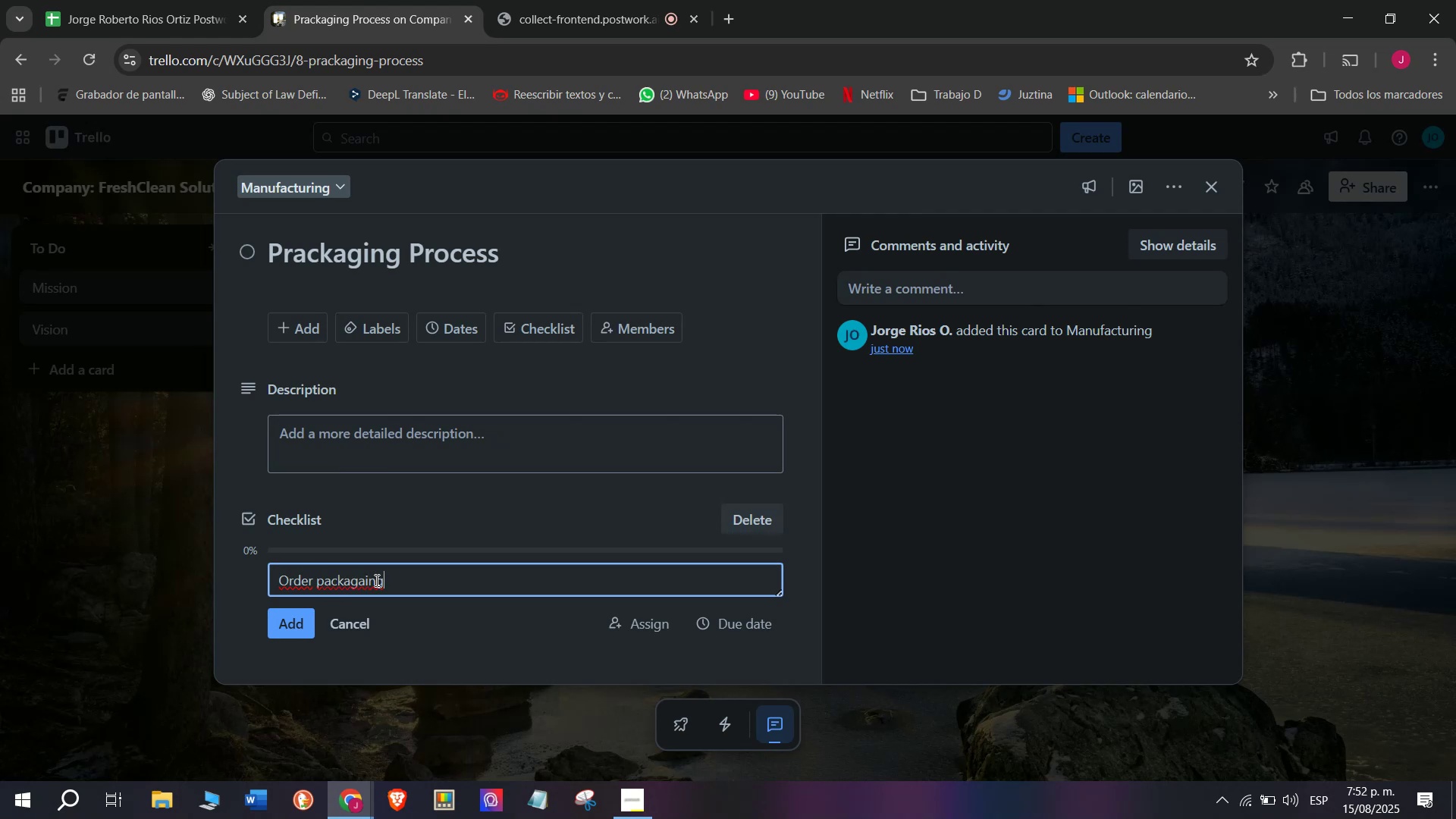 
type( quality)
 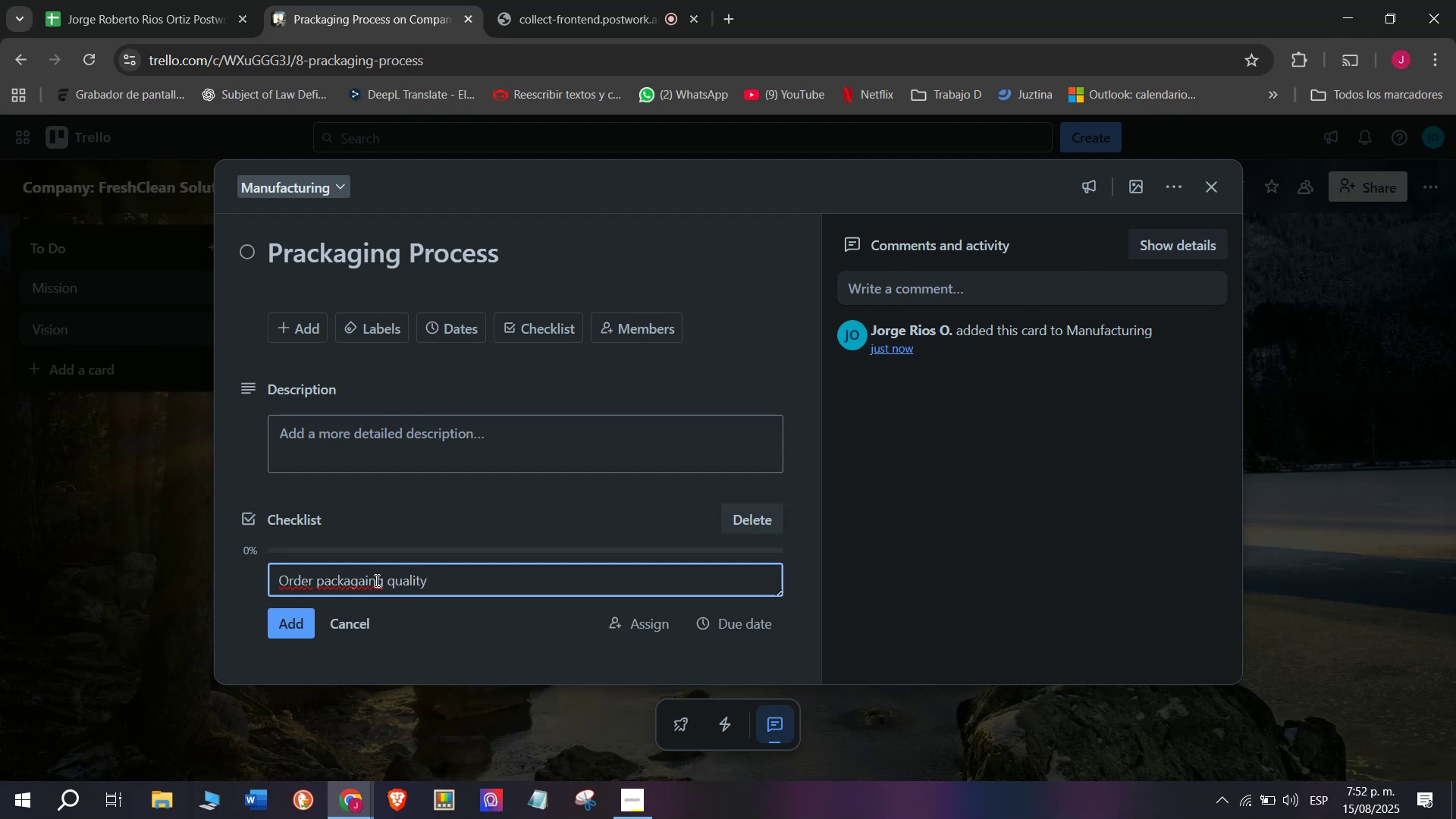 
key(Enter)
 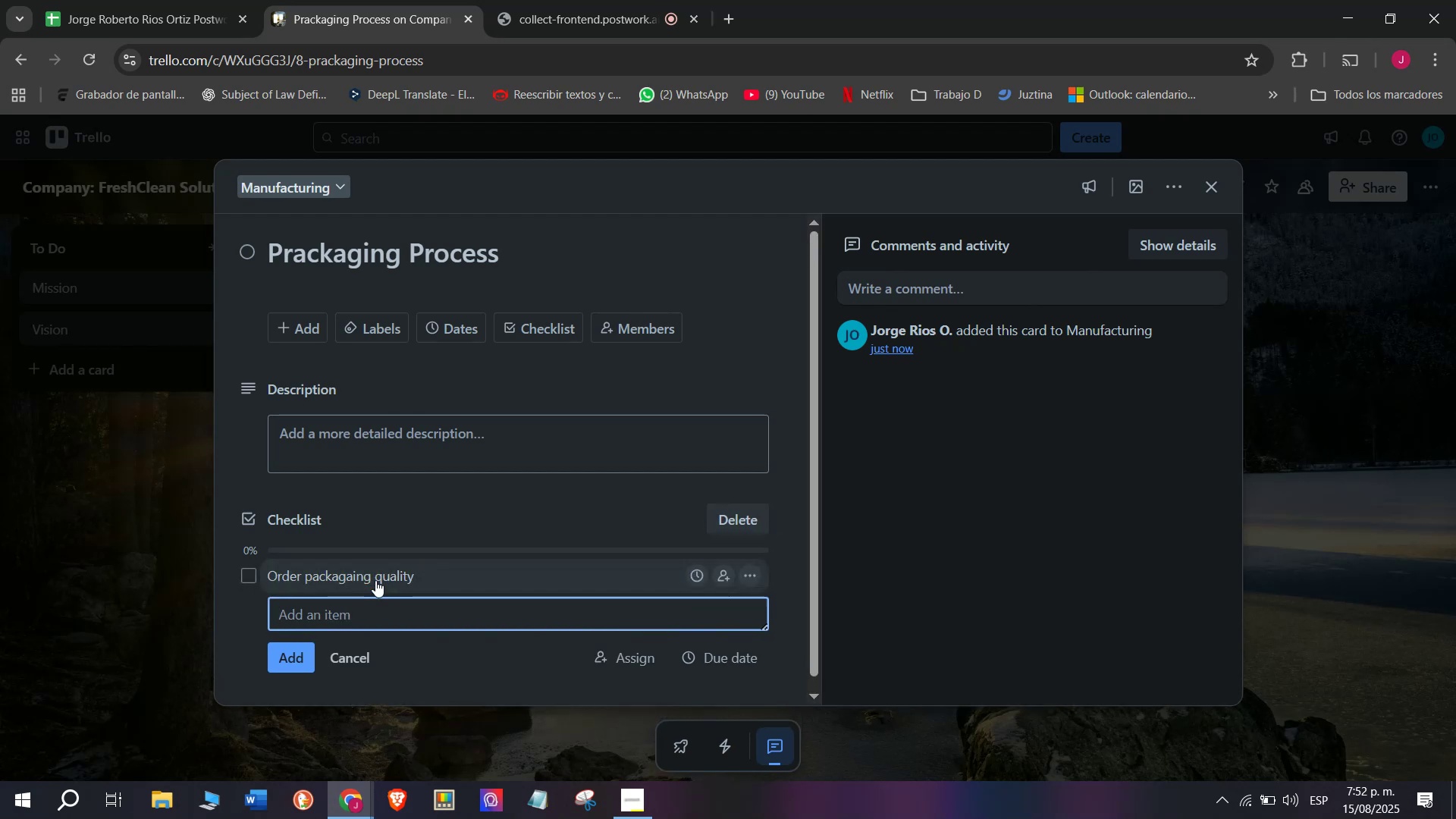 
type(L`)
key(Backspace)
type(able)
key(Backspace)
key(Backspace)
type(el)
 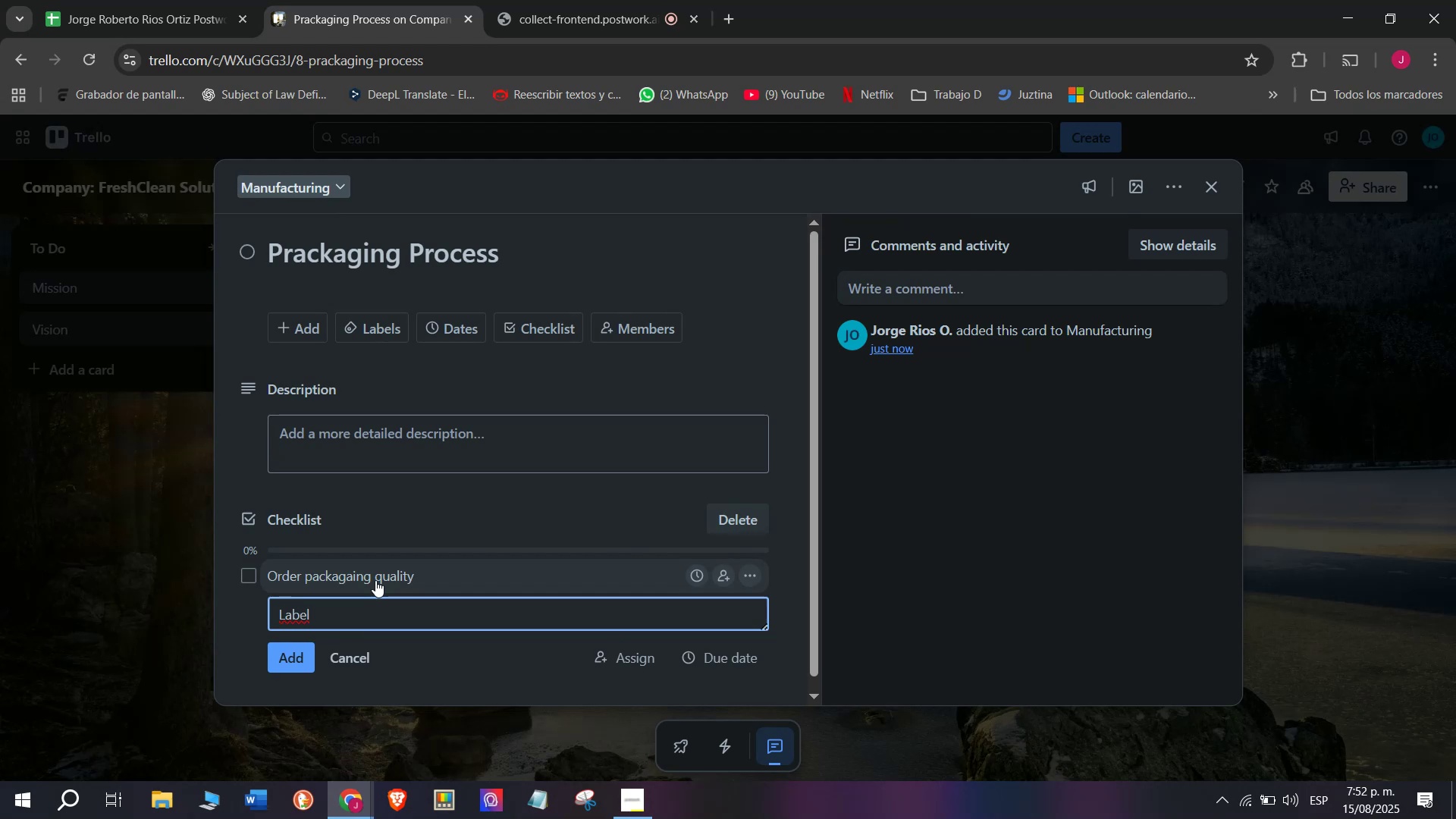 
type( products)
 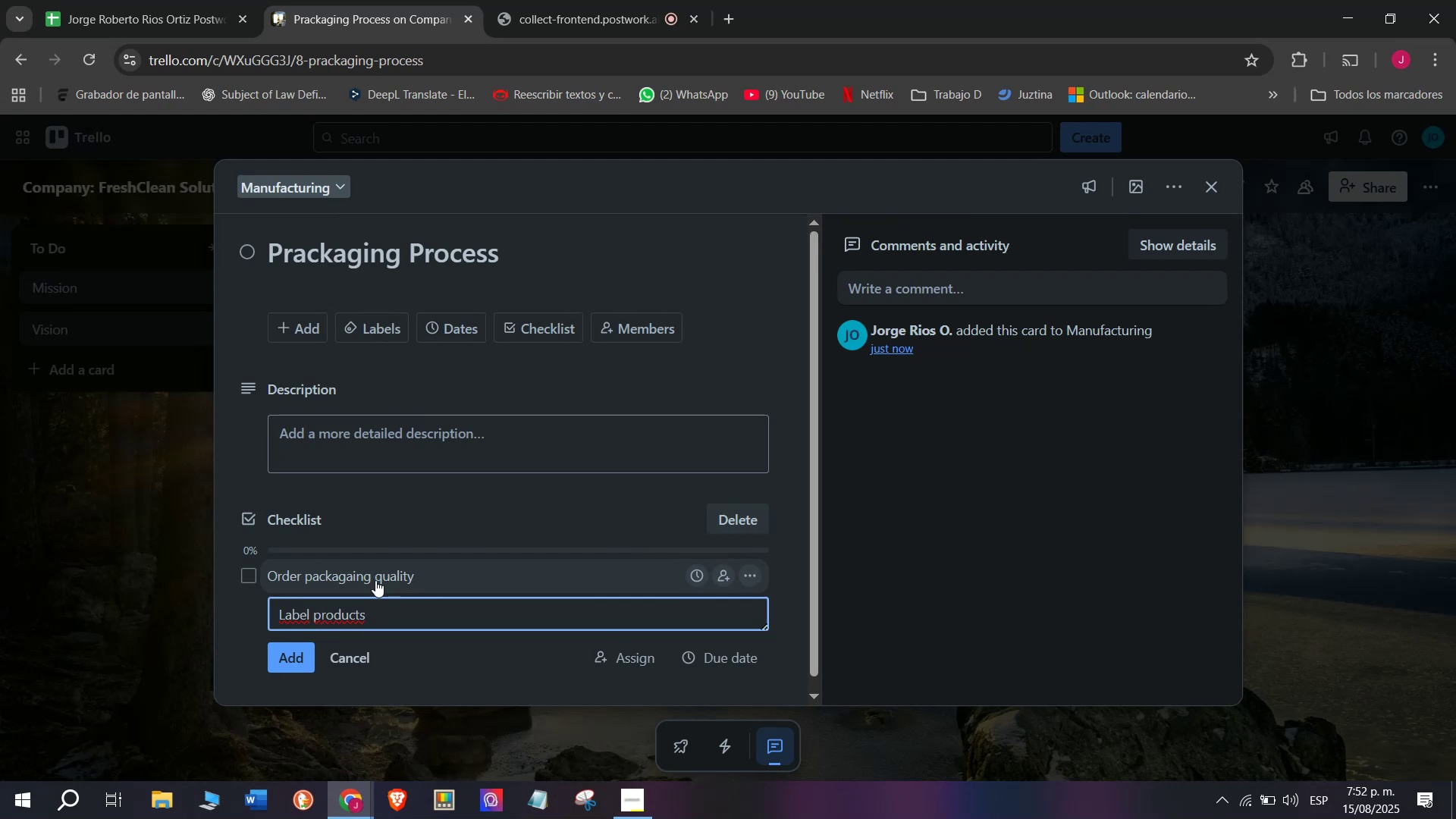 
wait(5.61)
 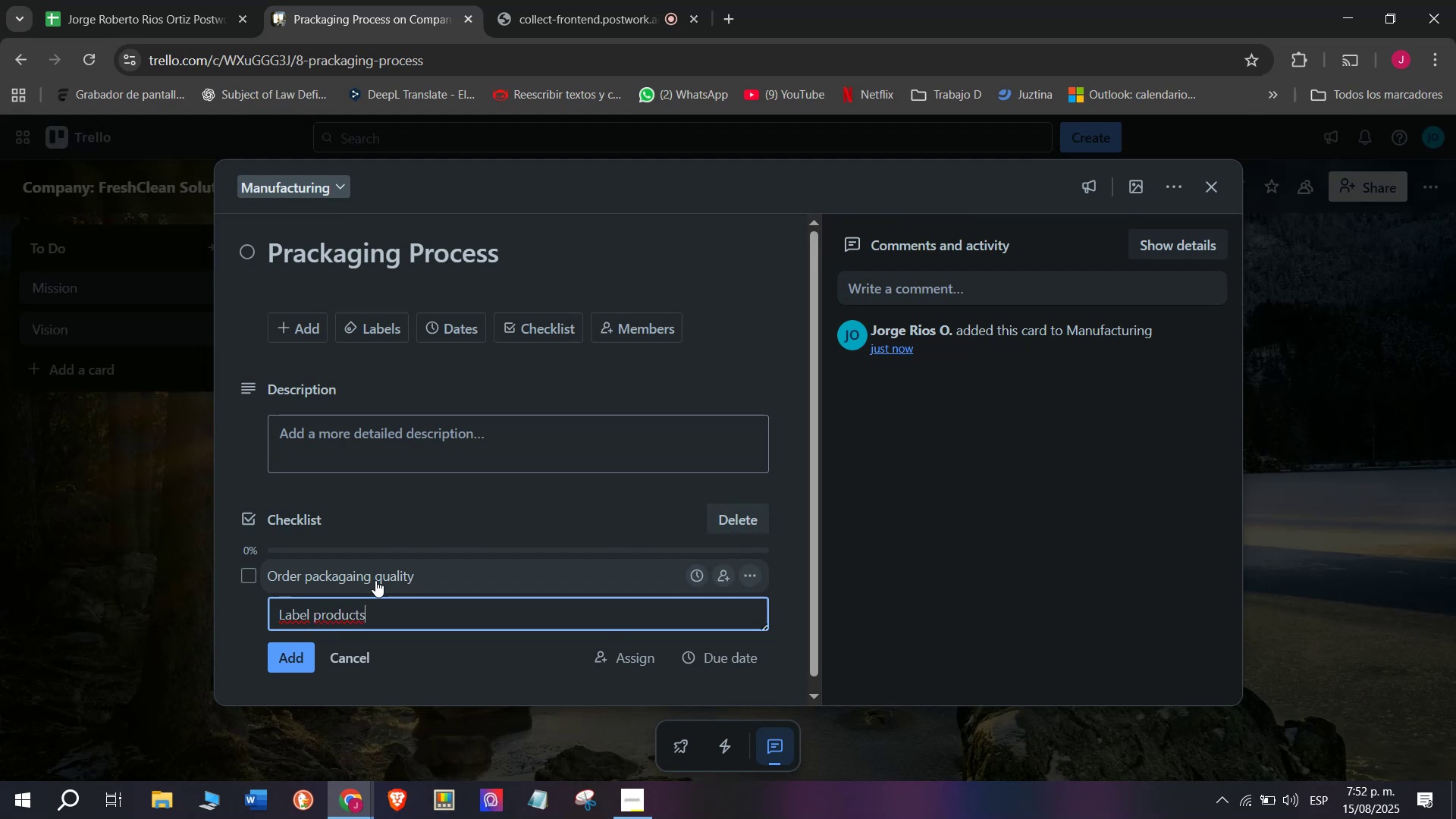 
left_click([617, 0])
 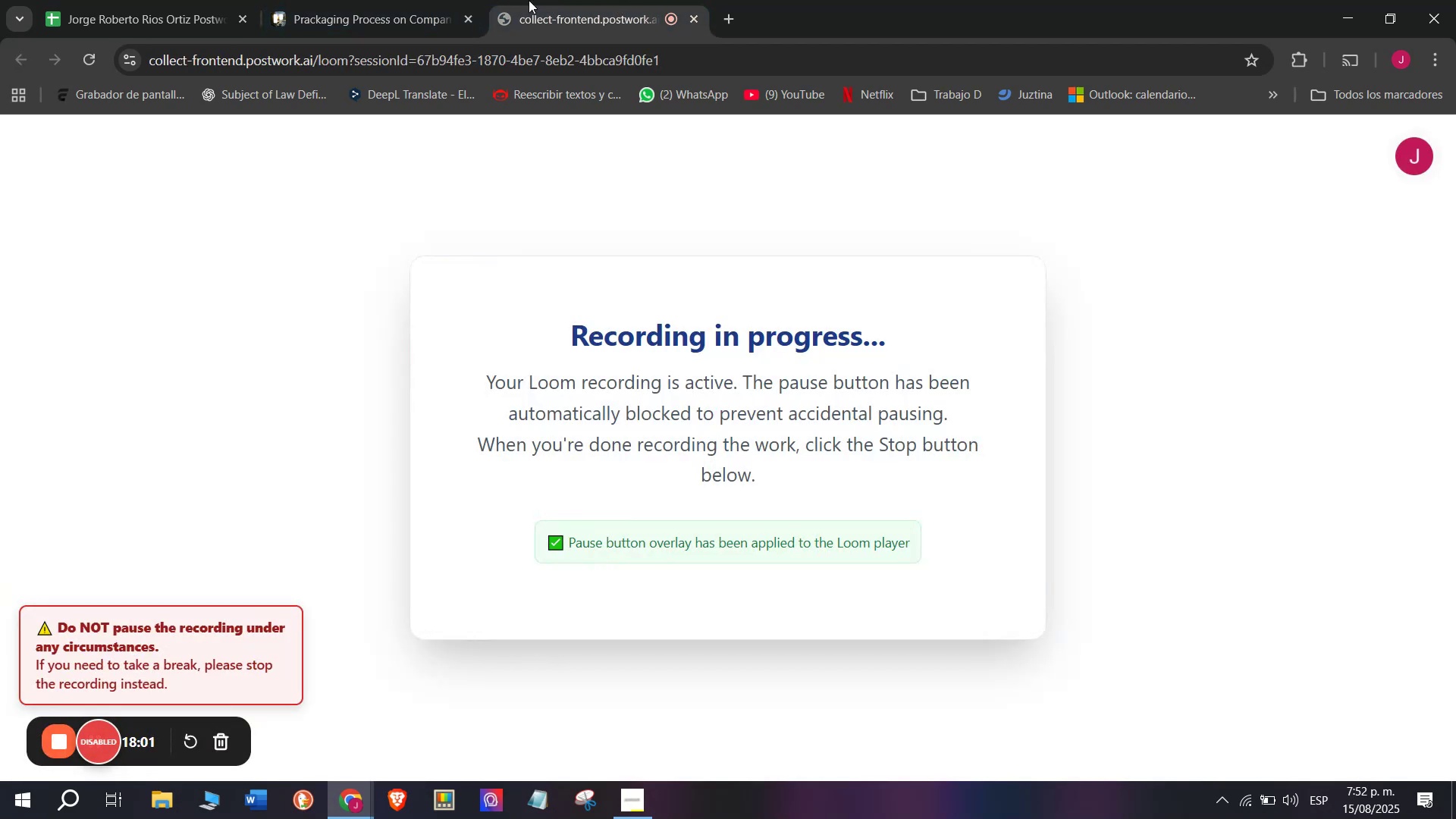 
left_click([366, 0])
 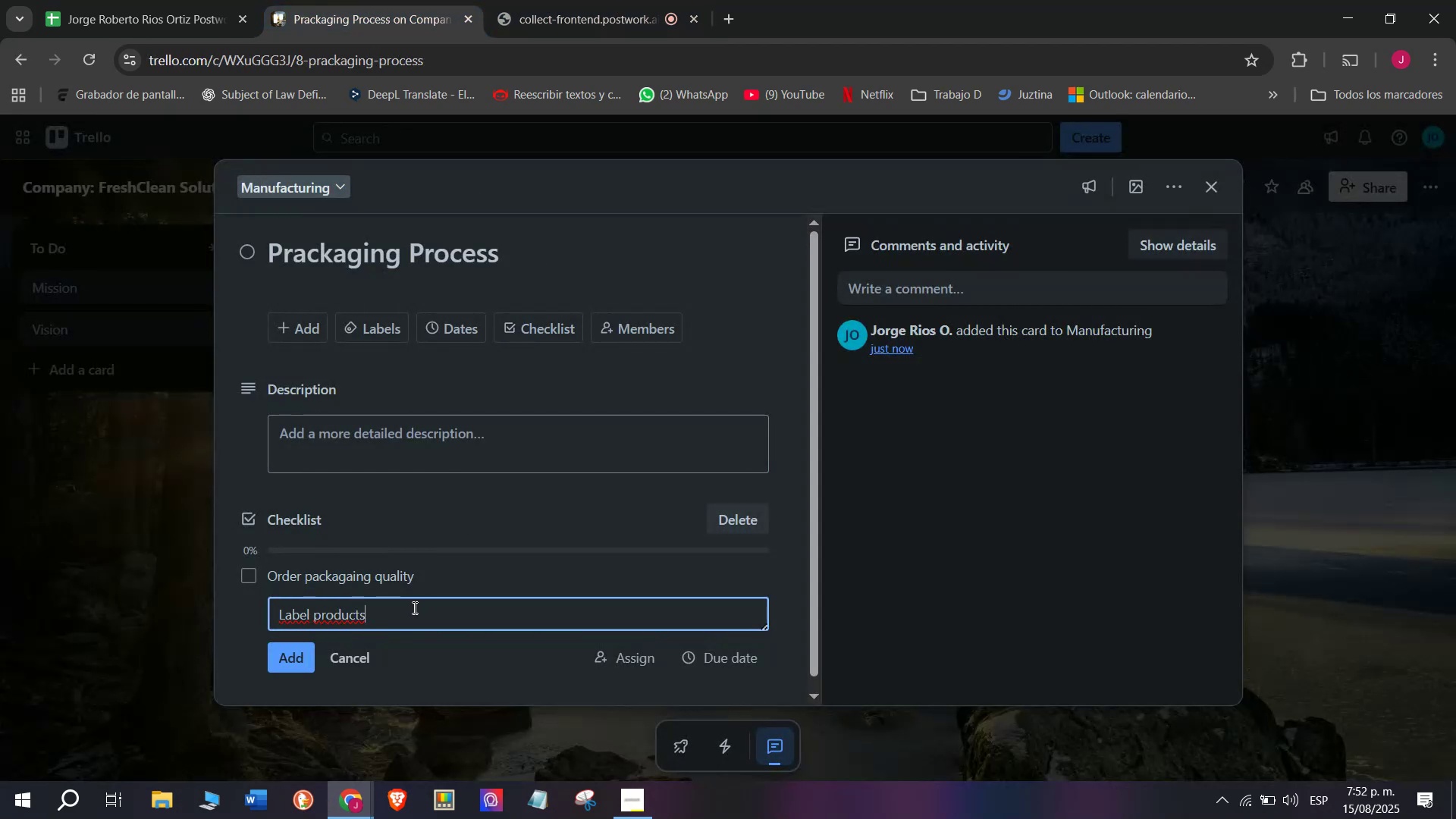 
wait(9.71)
 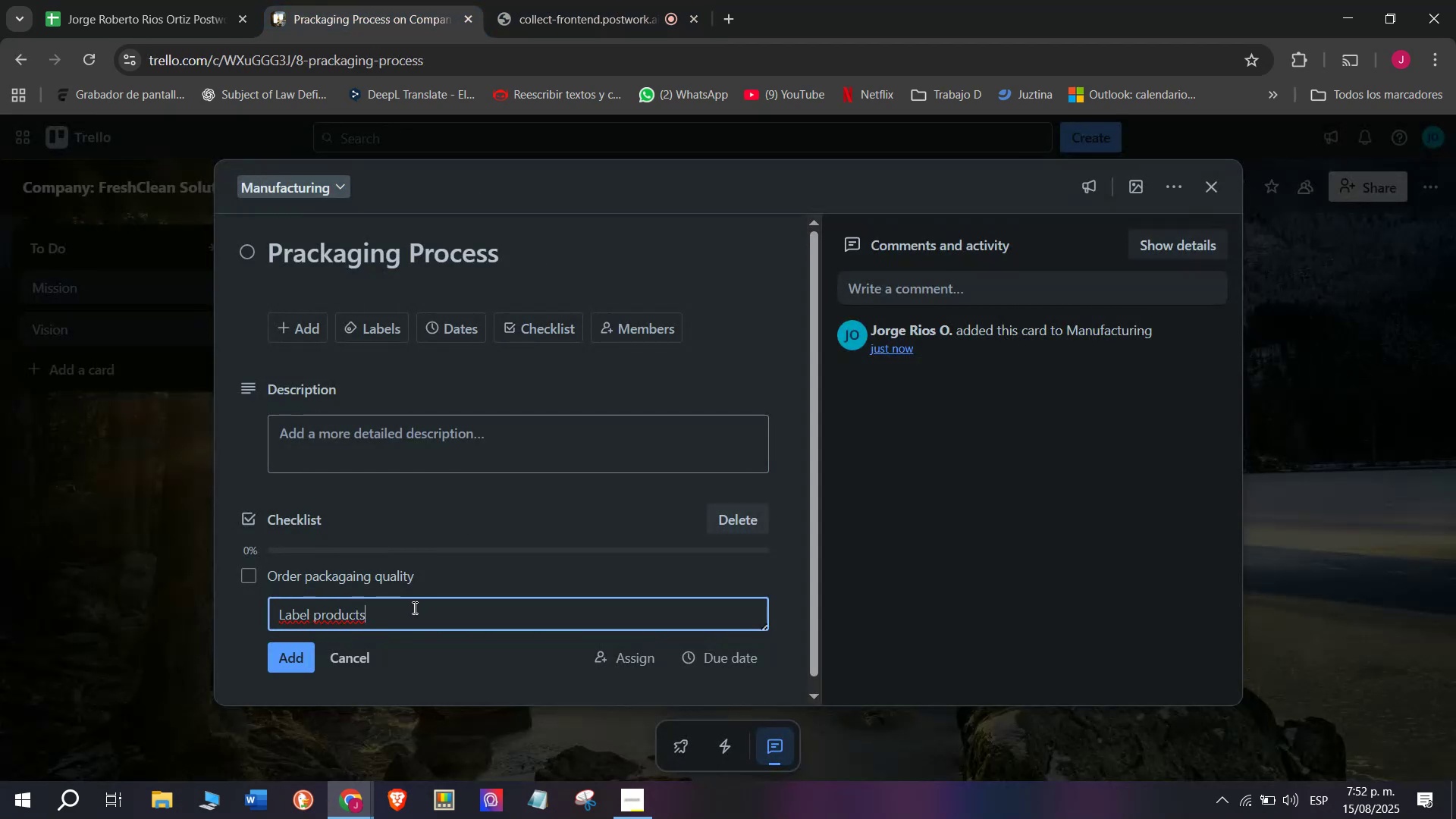 
scroll: coordinate [362, 587], scroll_direction: up, amount: 3.0
 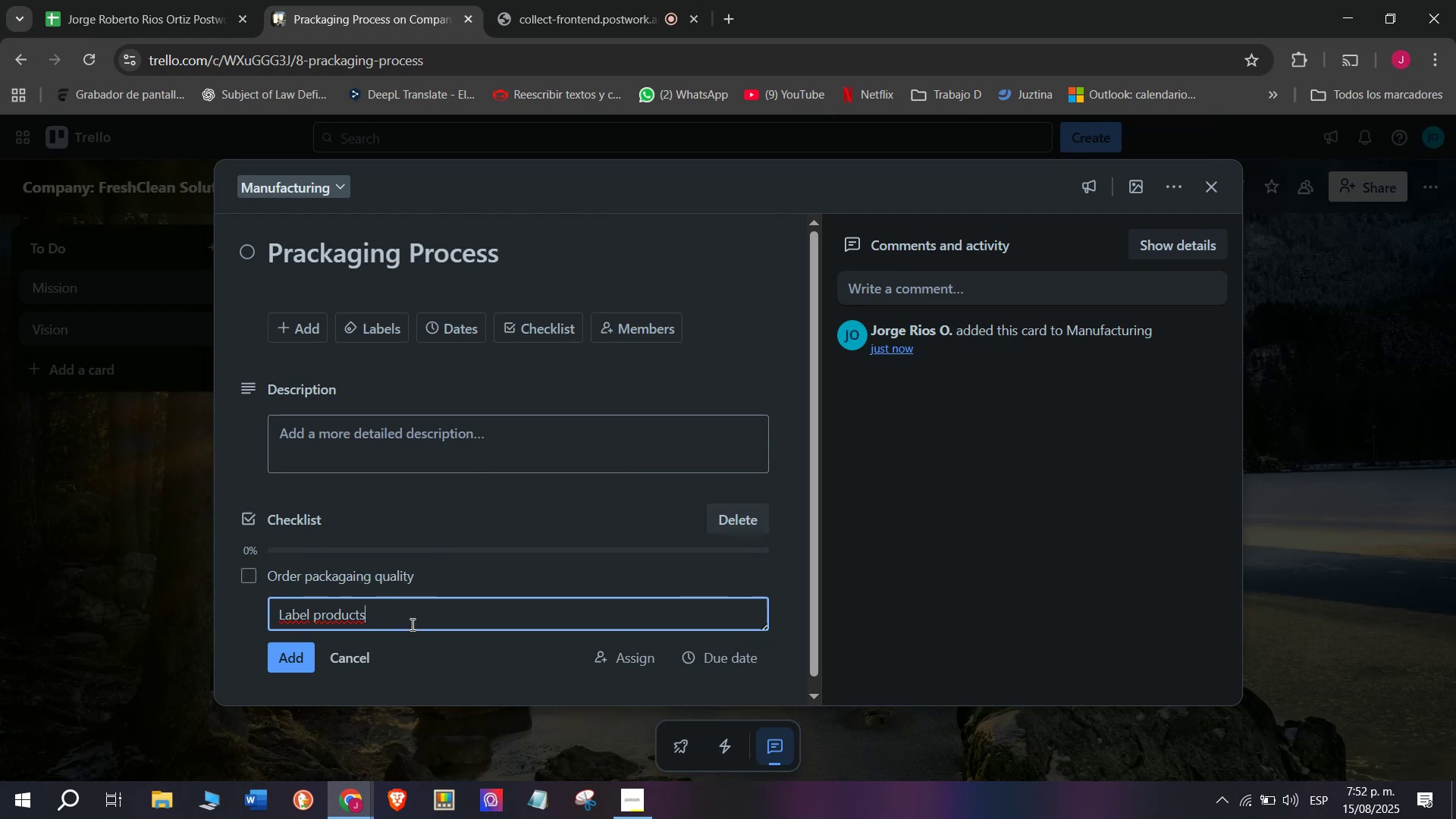 
hold_key(key=Backspace, duration=0.94)
 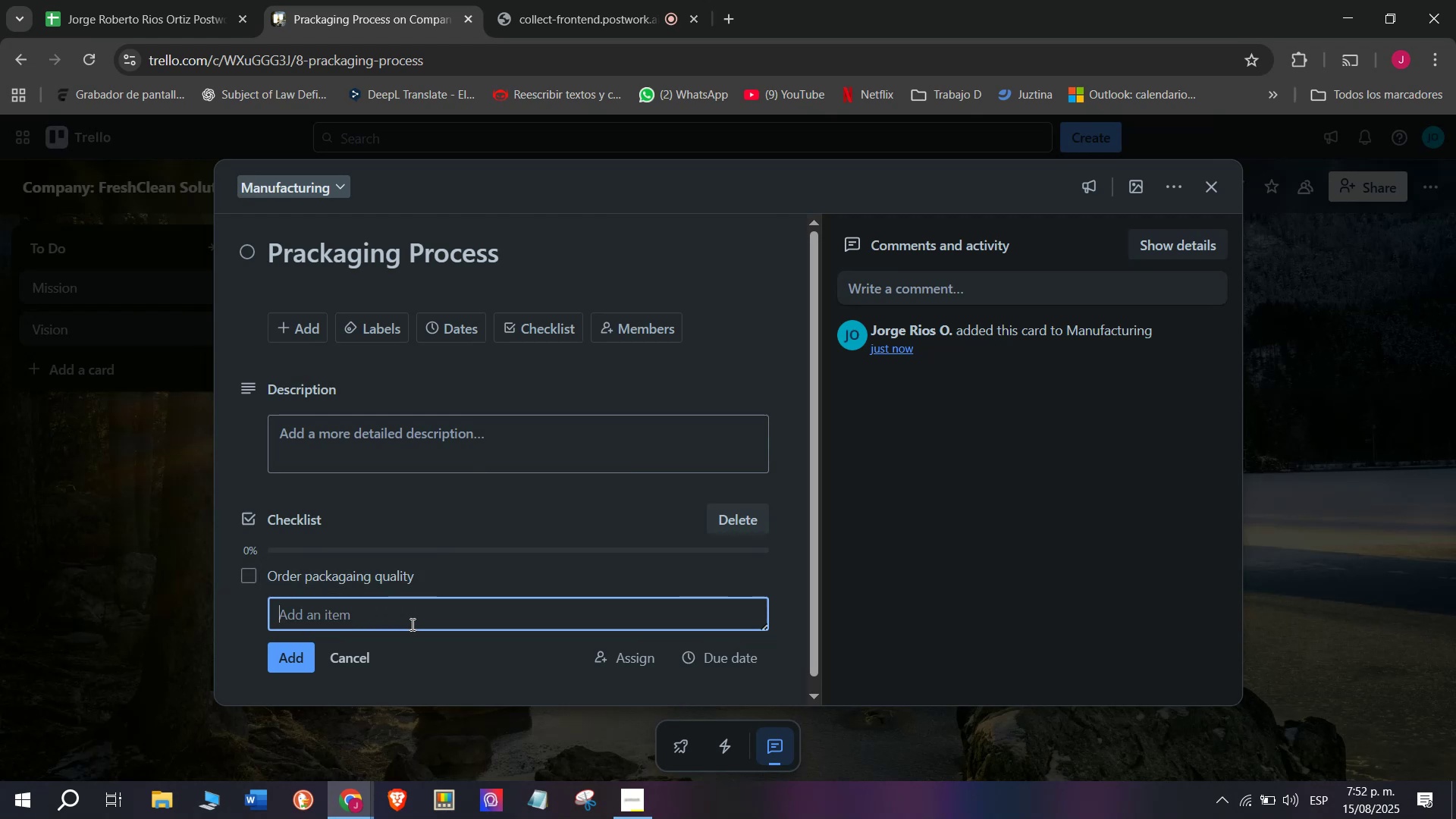 
type(Ibns)
key(Backspace)
key(Backspace)
key(Backspace)
type(nspecto )
key(Backspace)
key(Backspace)
type( packaga)
 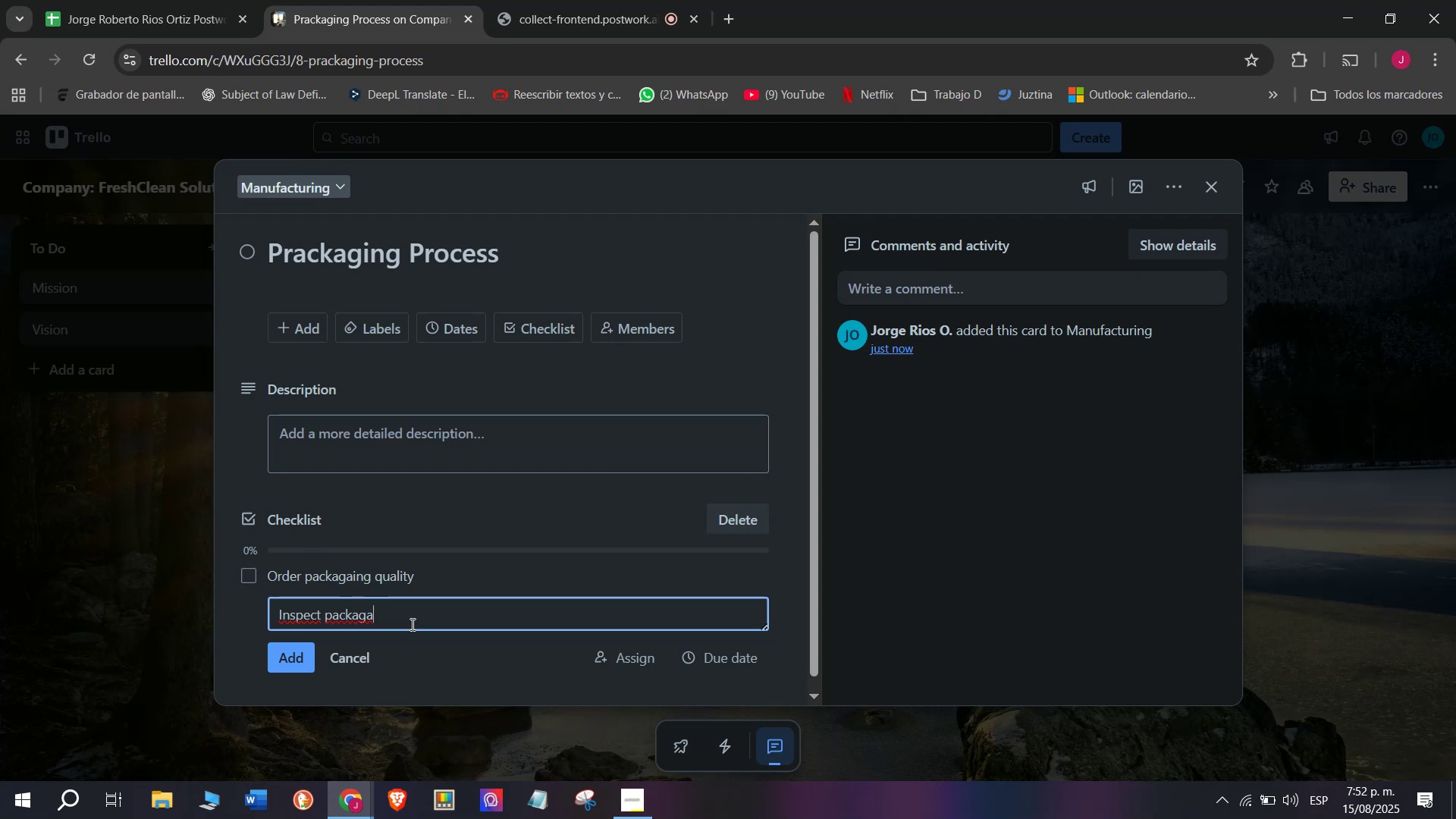 
wait(6.29)
 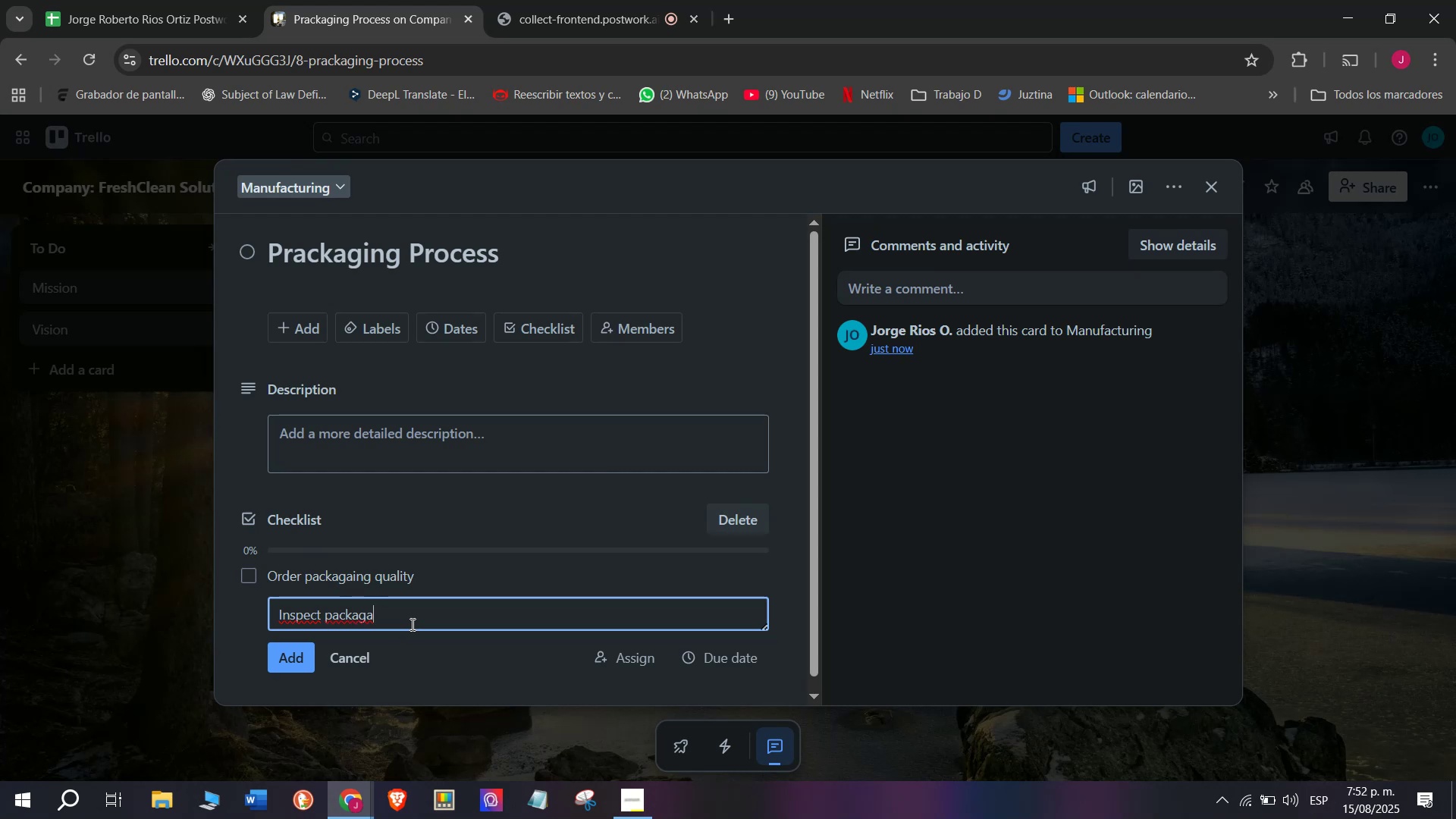 
type(ing quiality)
 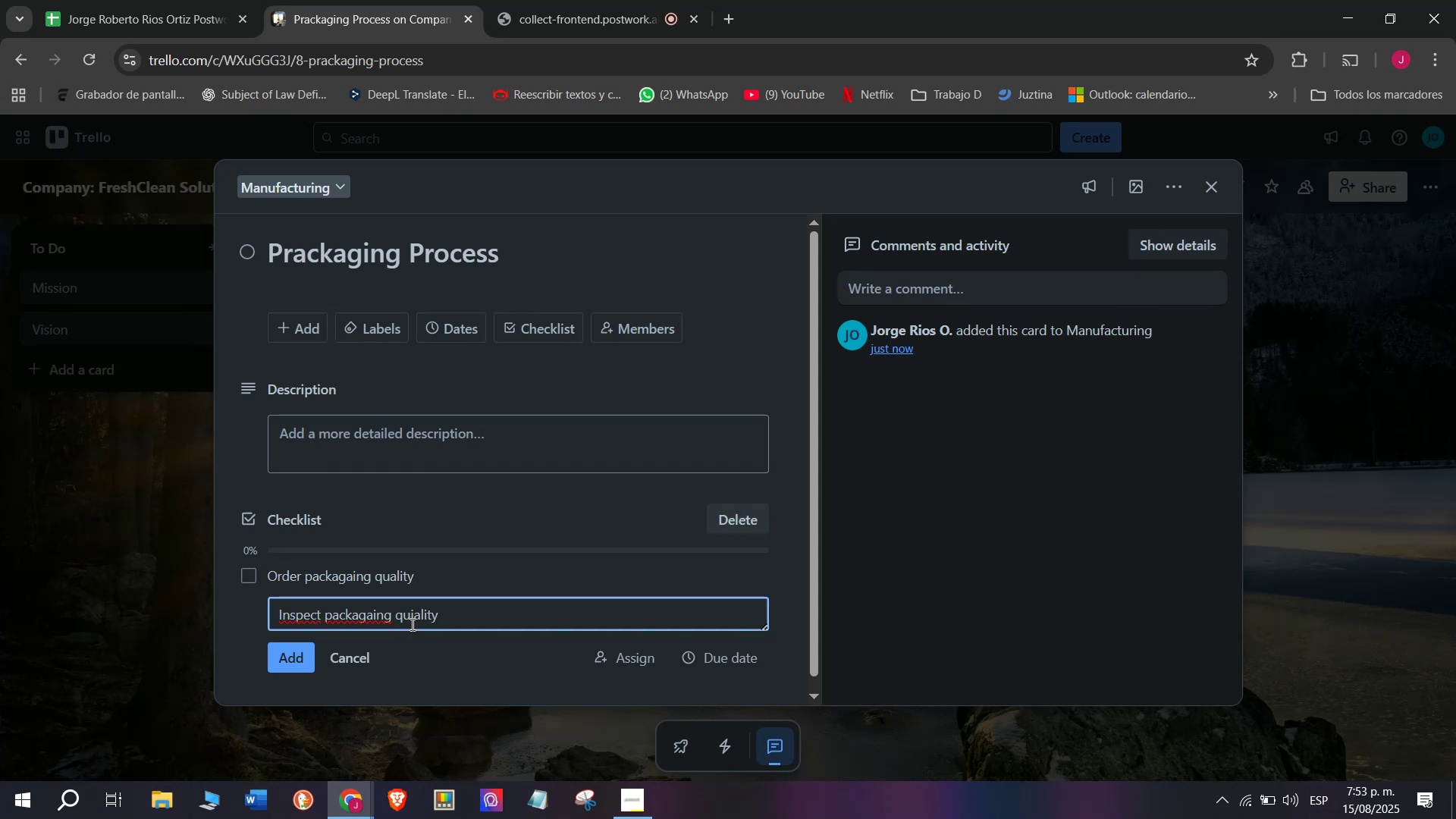 
key(Enter)
 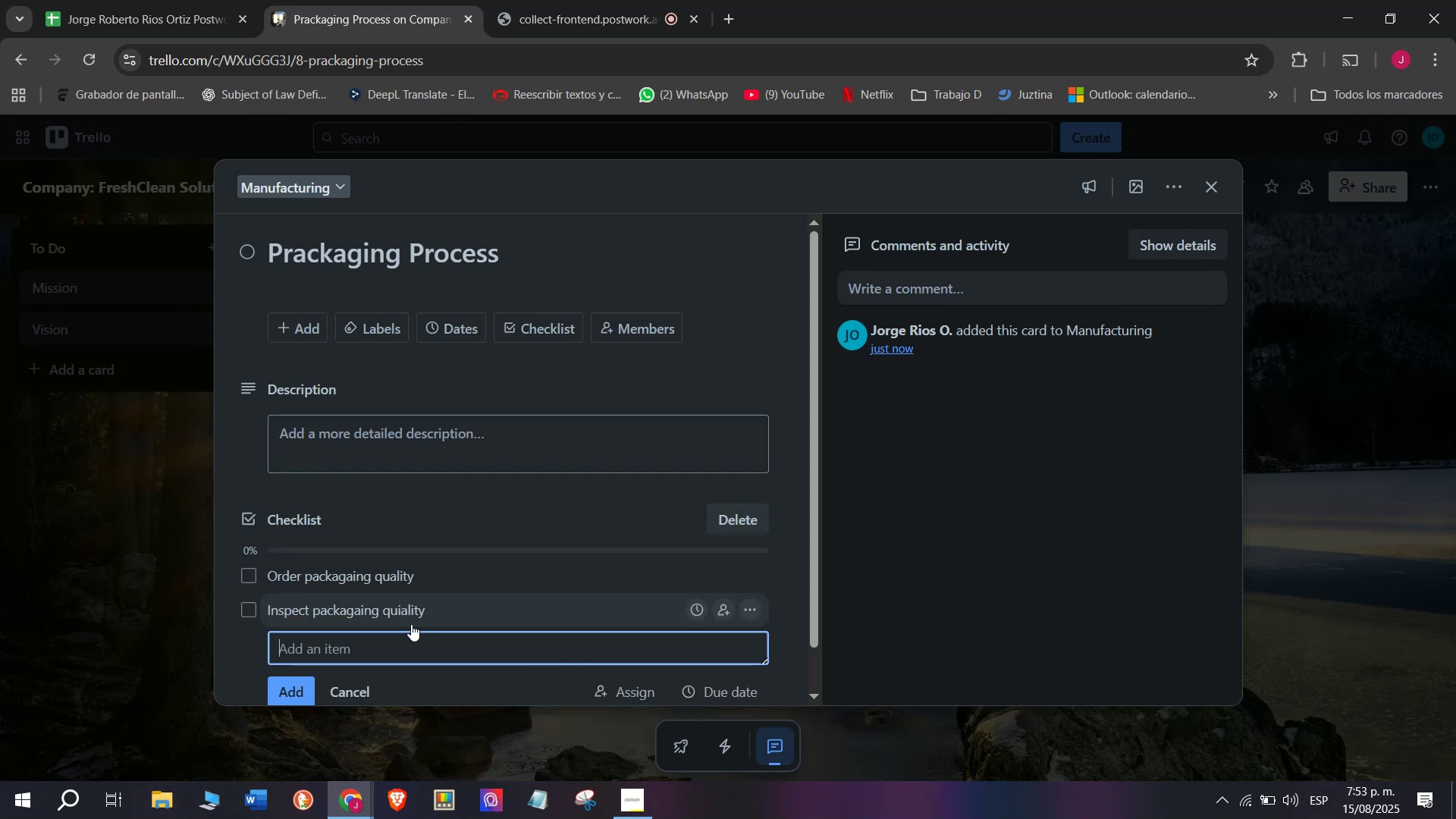 
wait(6.36)
 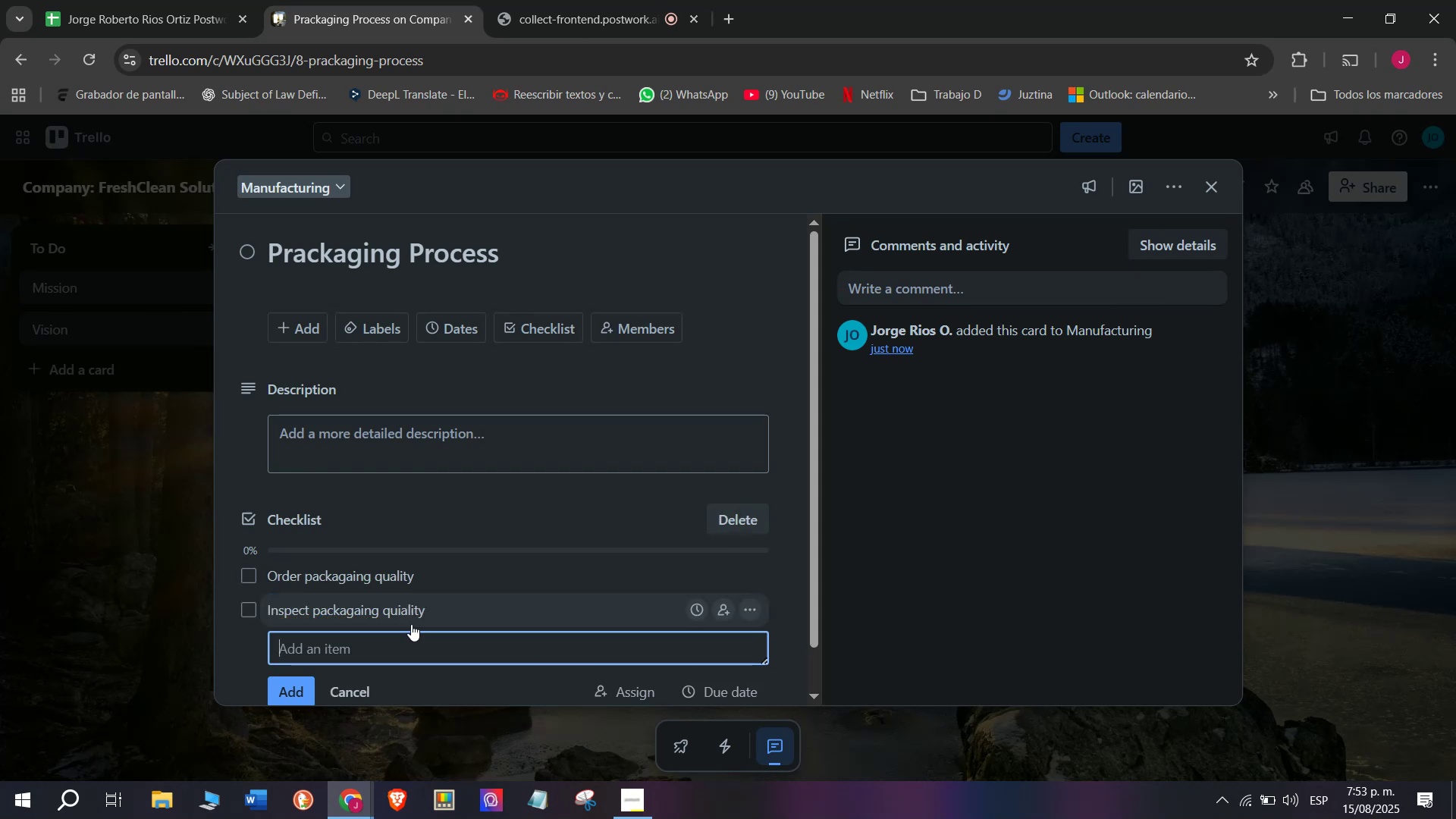 
left_click([411, 618])
 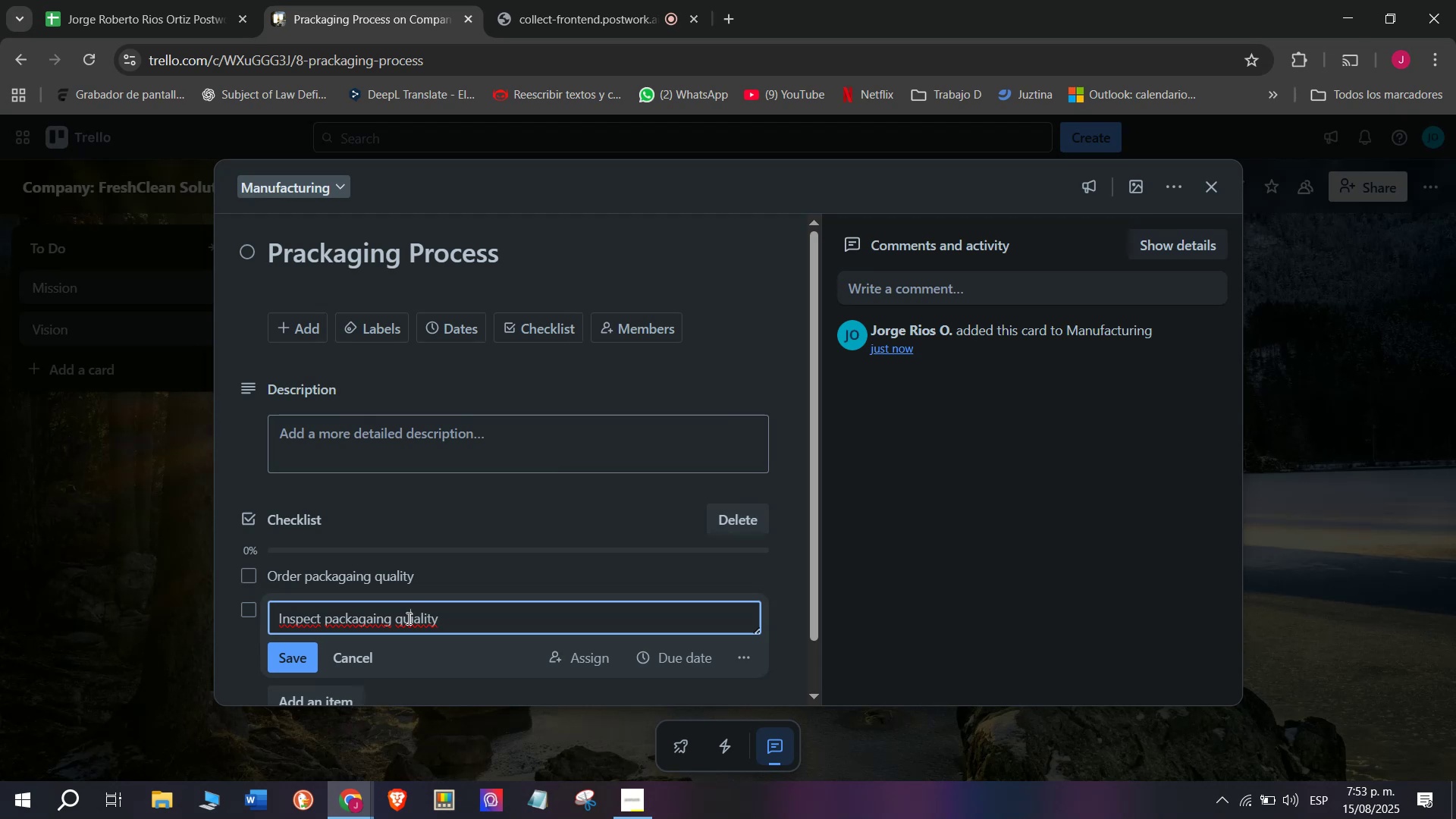 
left_click([410, 618])
 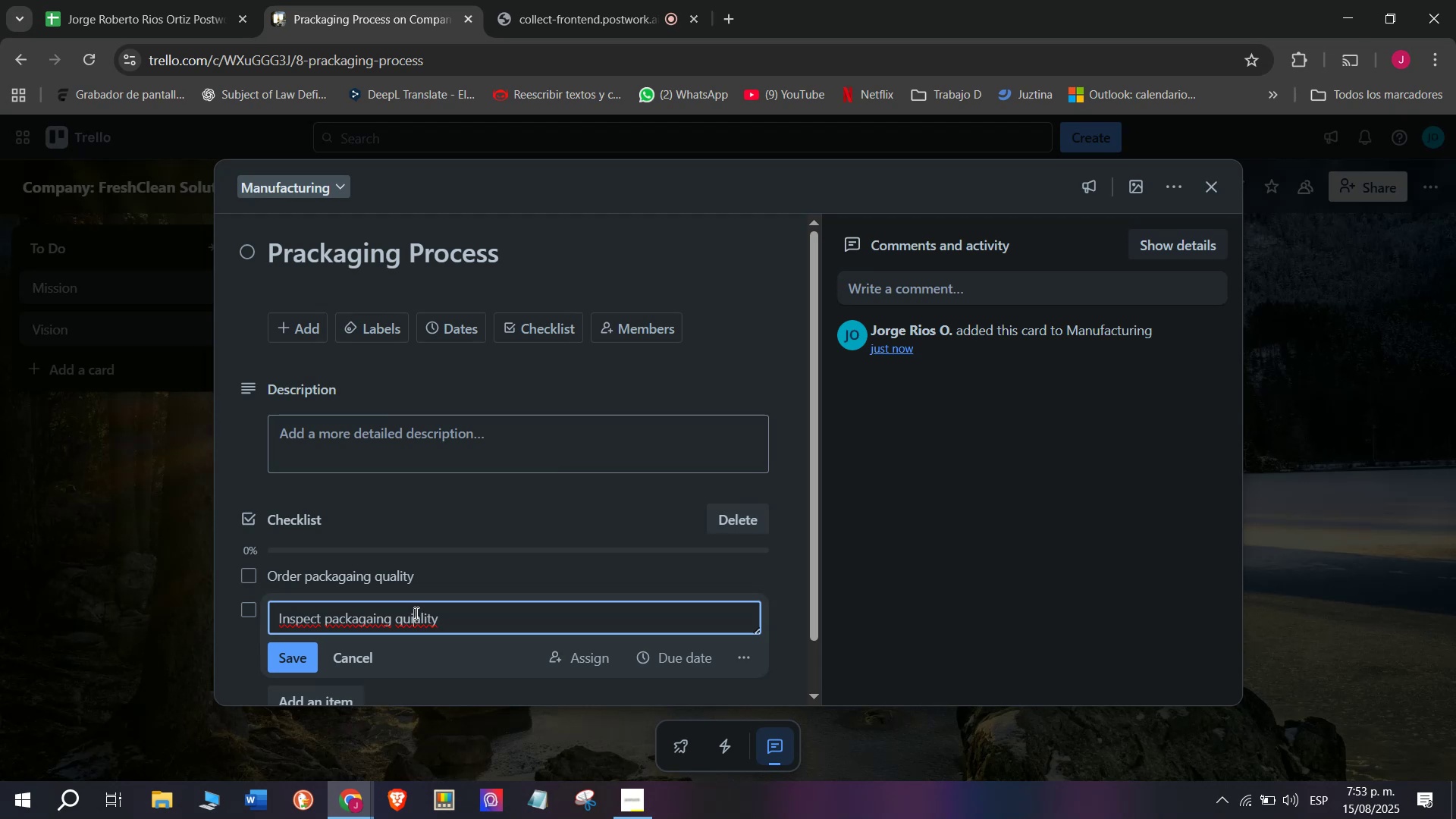 
key(Backspace)
 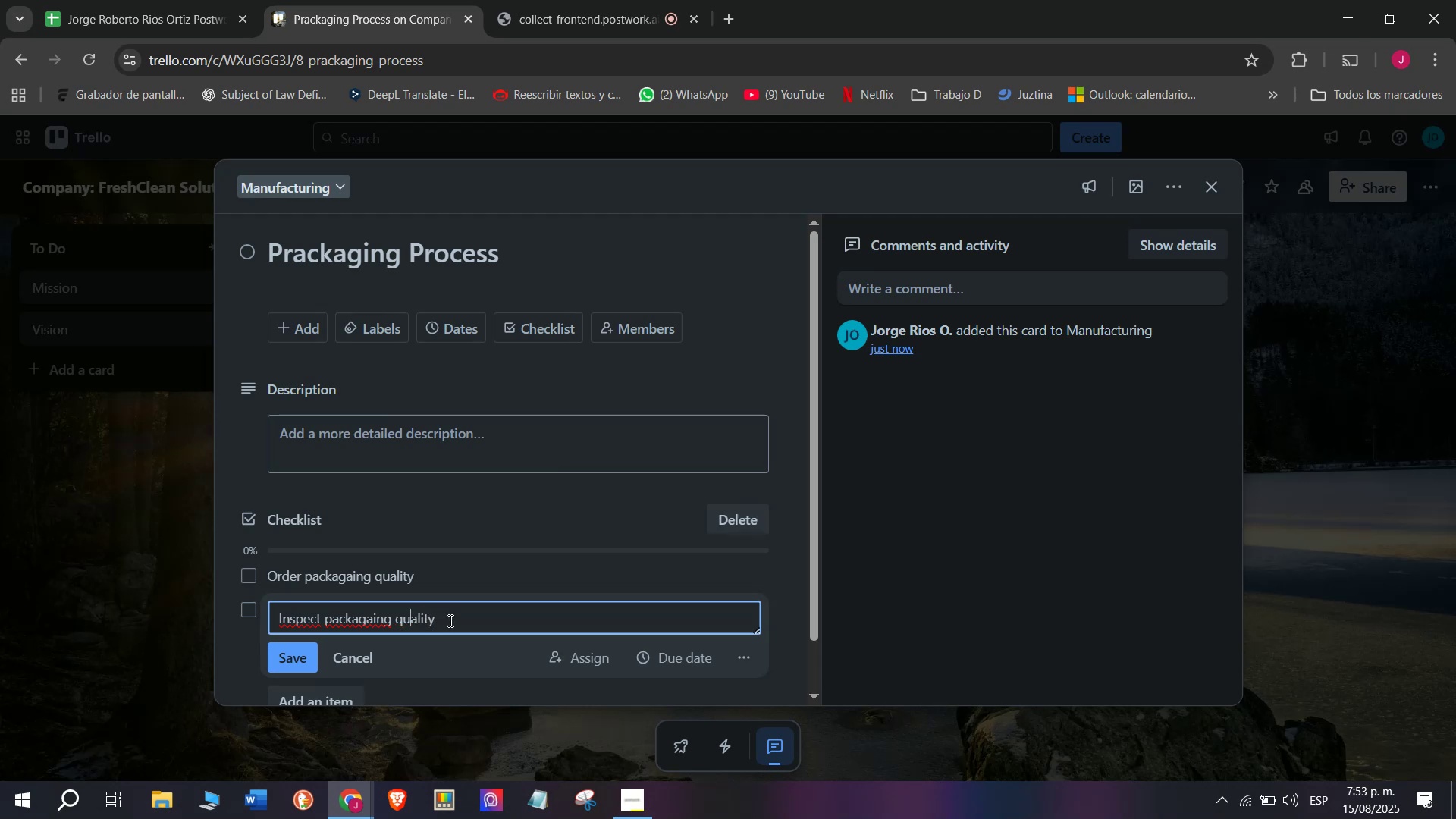 
left_click([453, 620])
 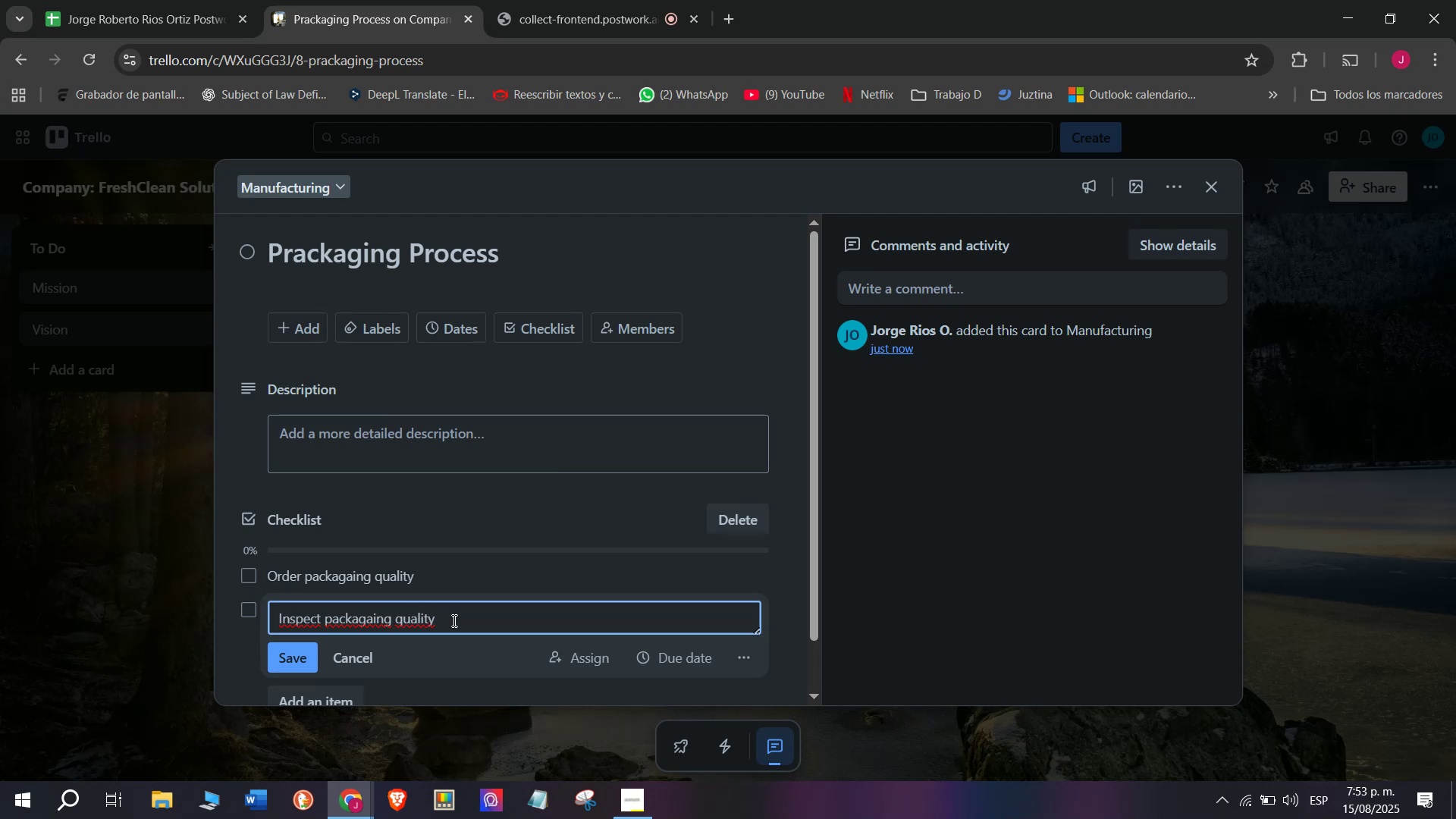 
key(Enter)
 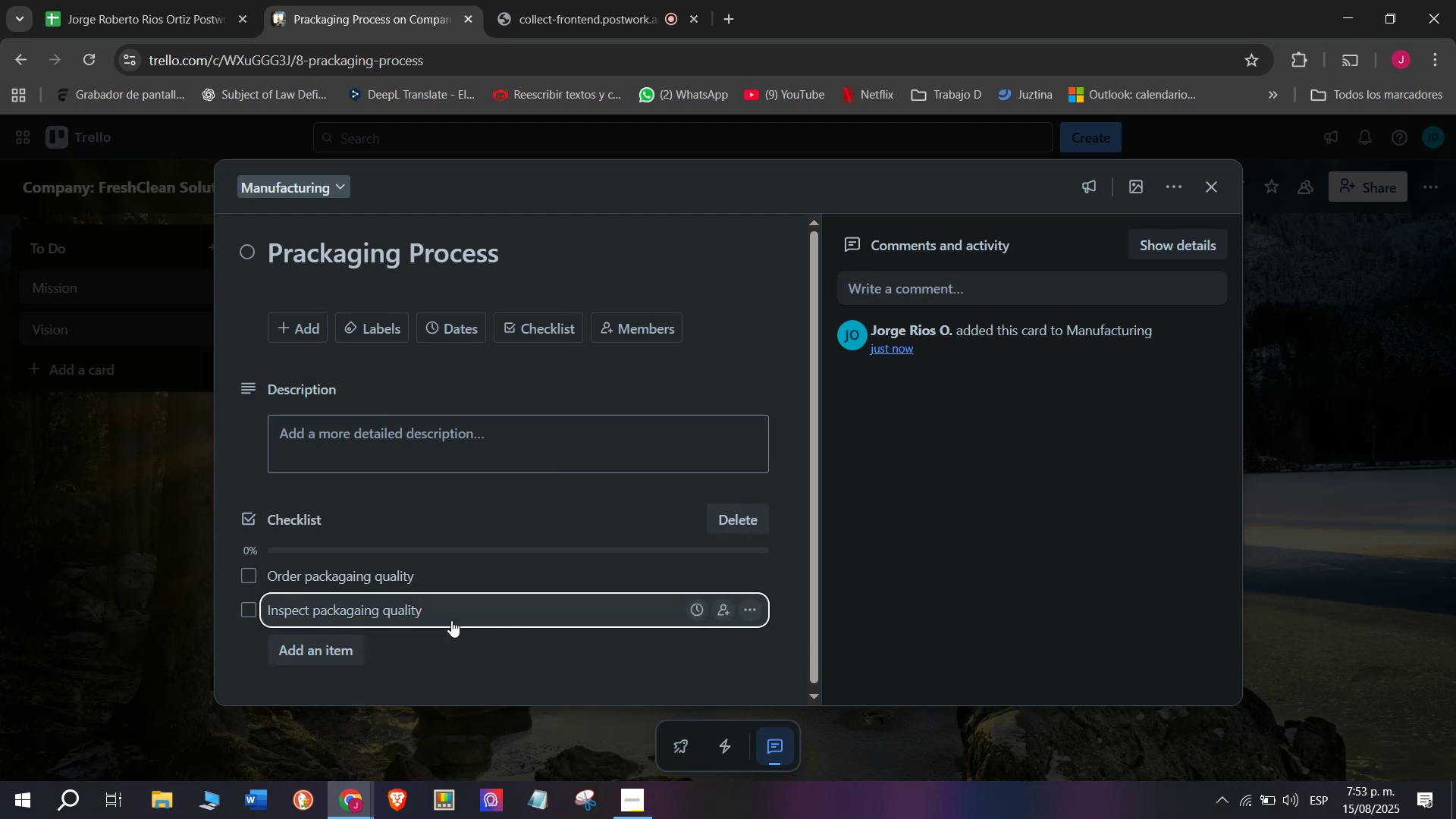 
scroll: coordinate [352, 622], scroll_direction: down, amount: 1.0
 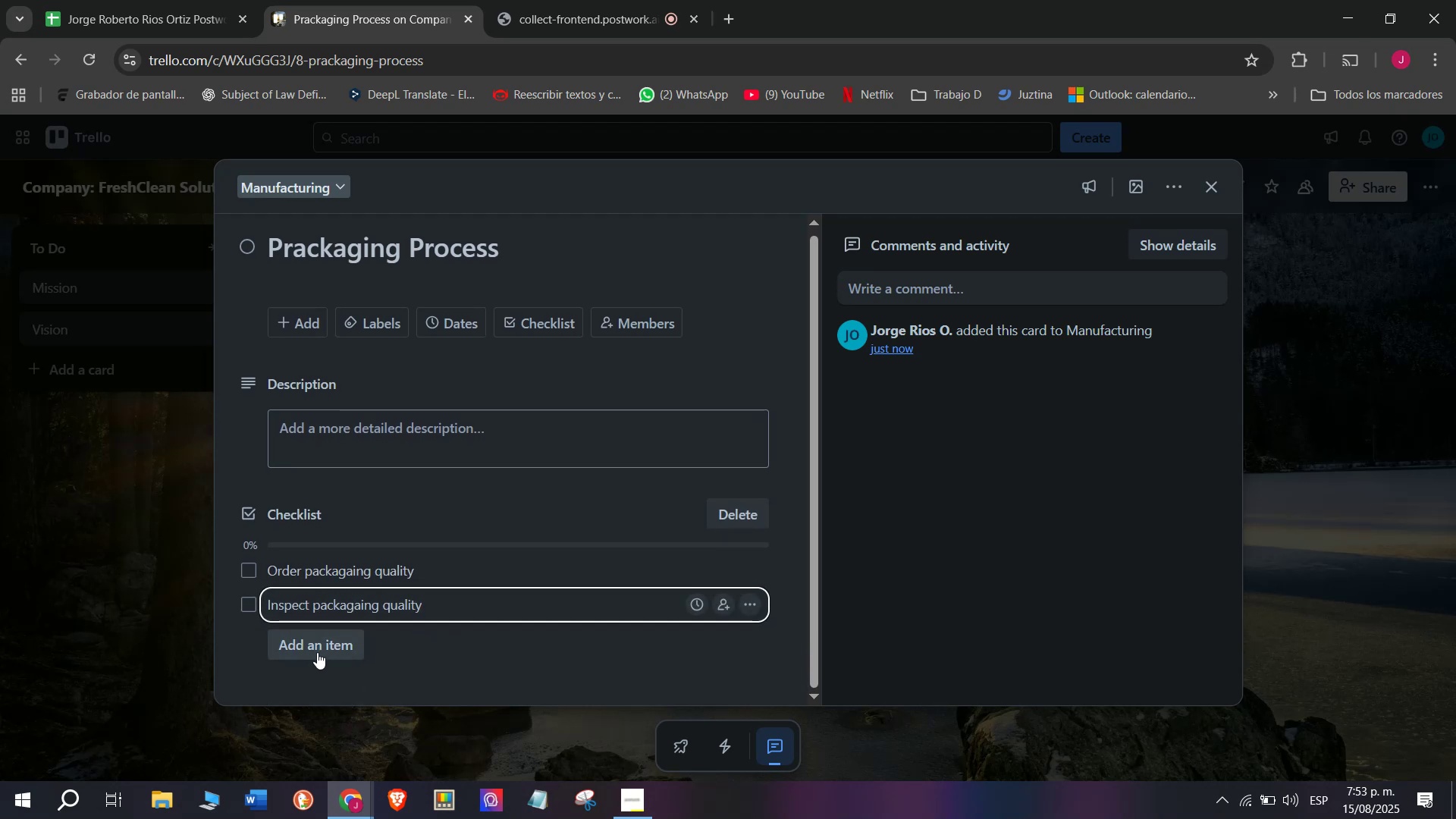 
left_click([312, 656])
 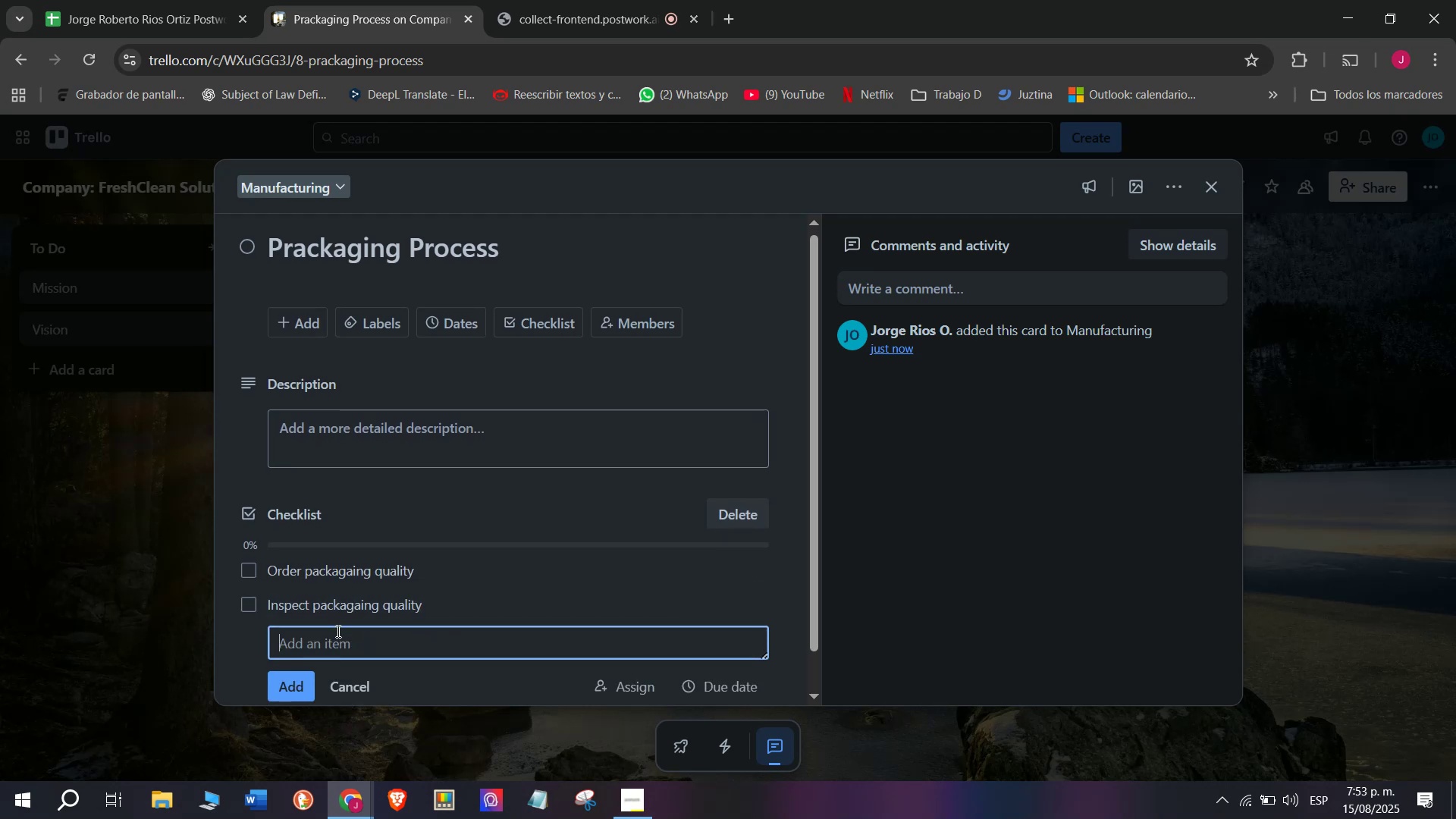 
left_click([337, 631])
 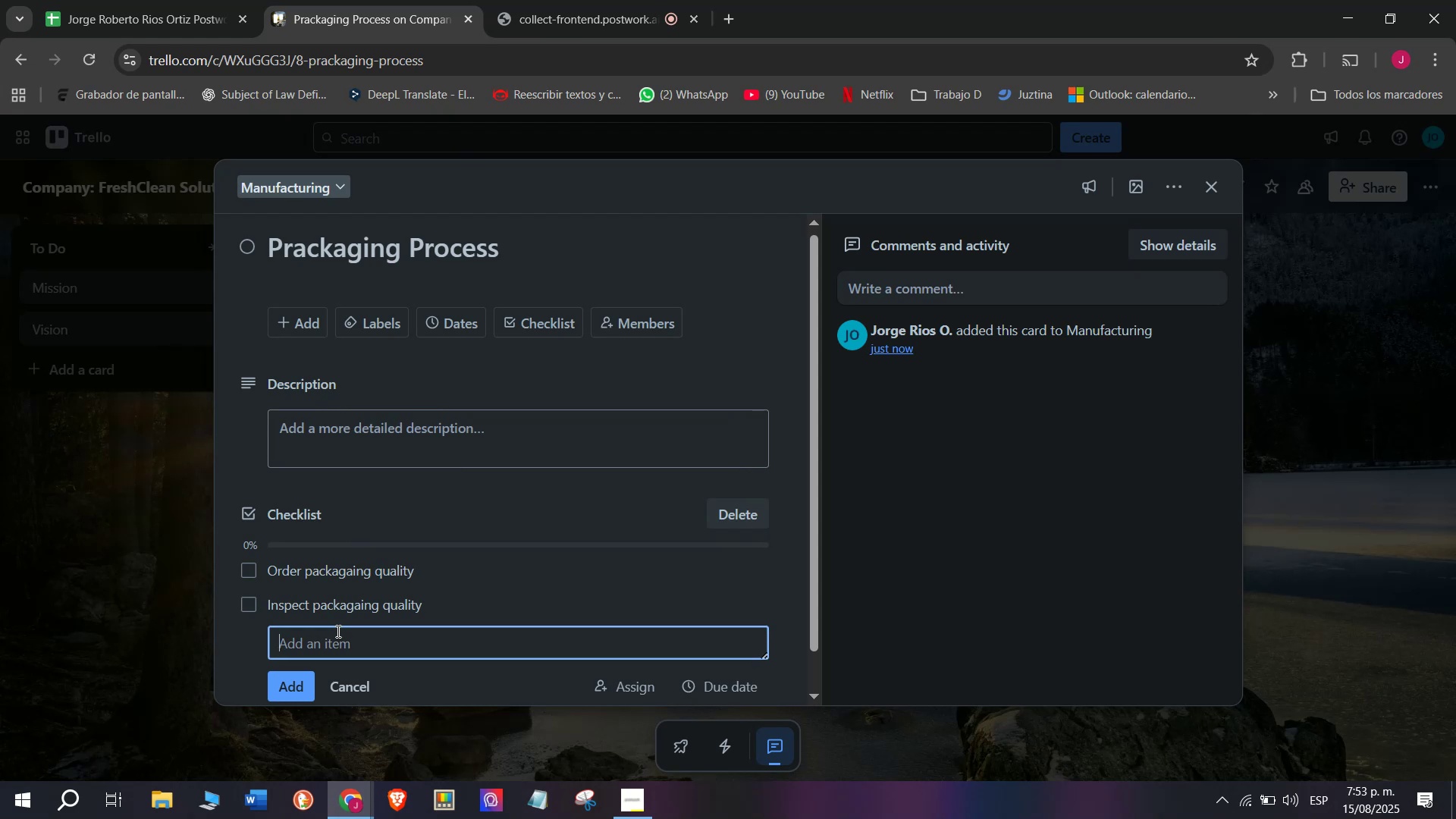 
type(Label products)
 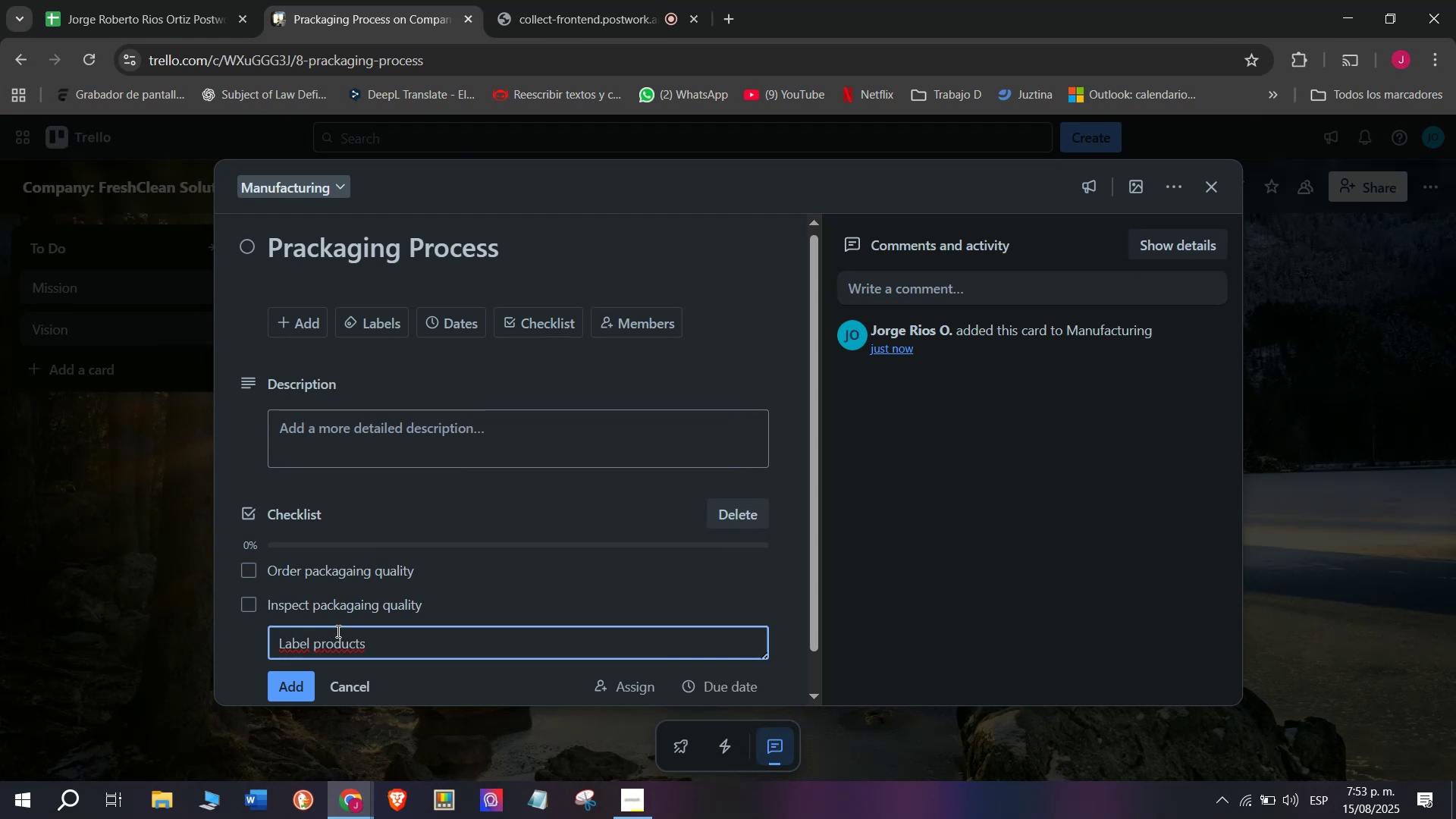 
key(Enter)
 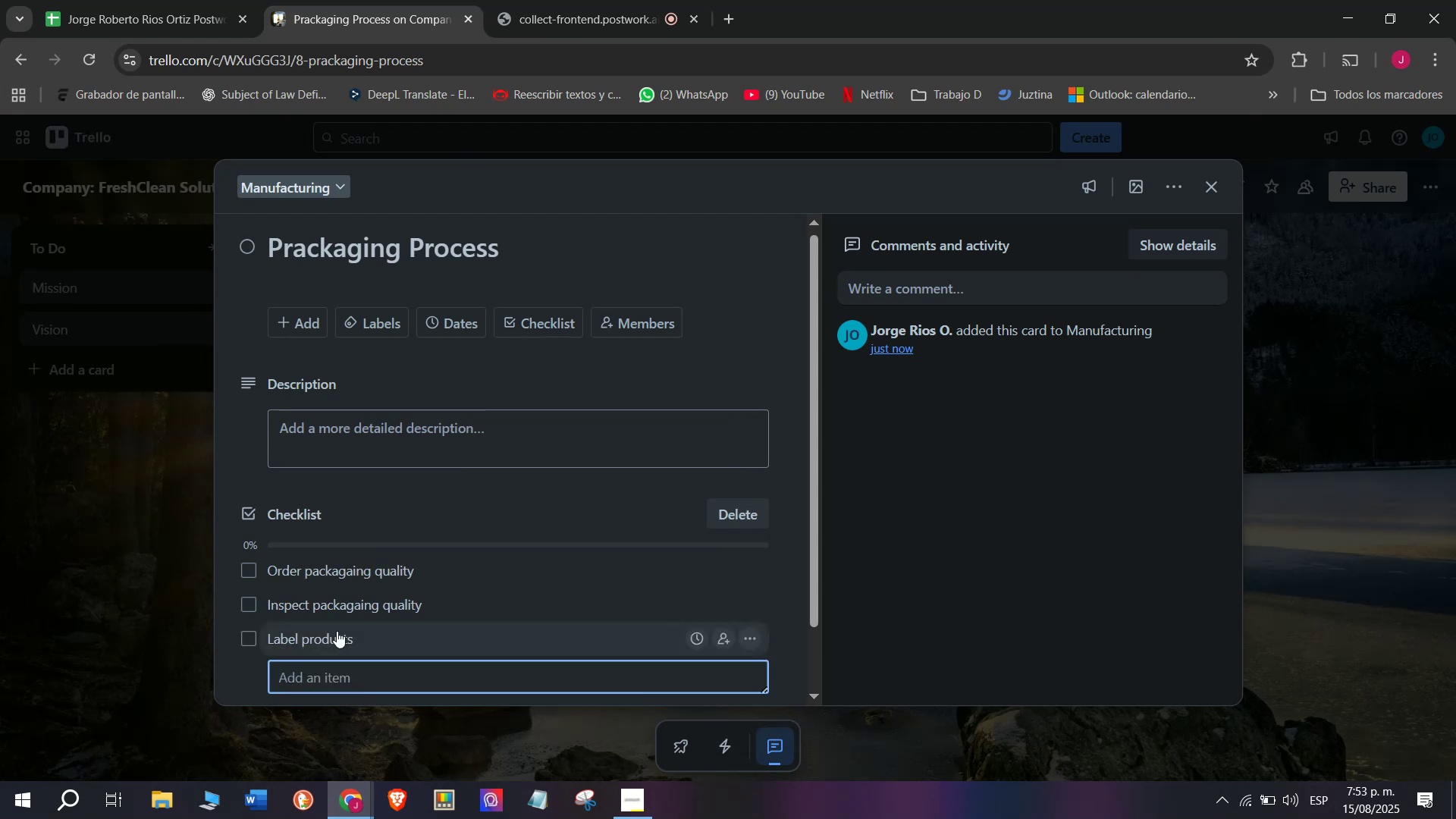 
type(Seakl)
key(Backspace)
key(Backspace)
type(k)
key(Backspace)
type(l containers)
 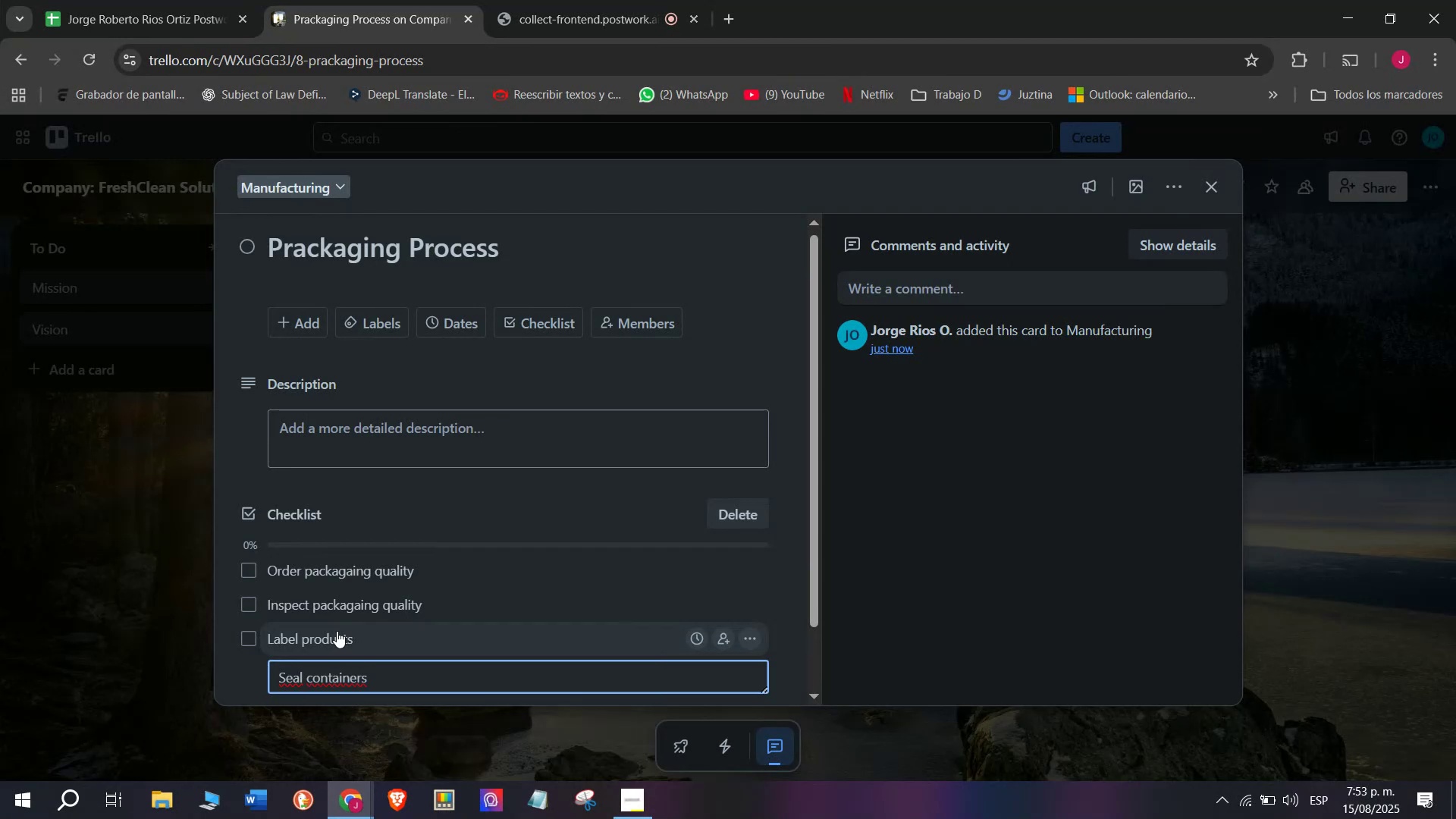 
wait(5.05)
 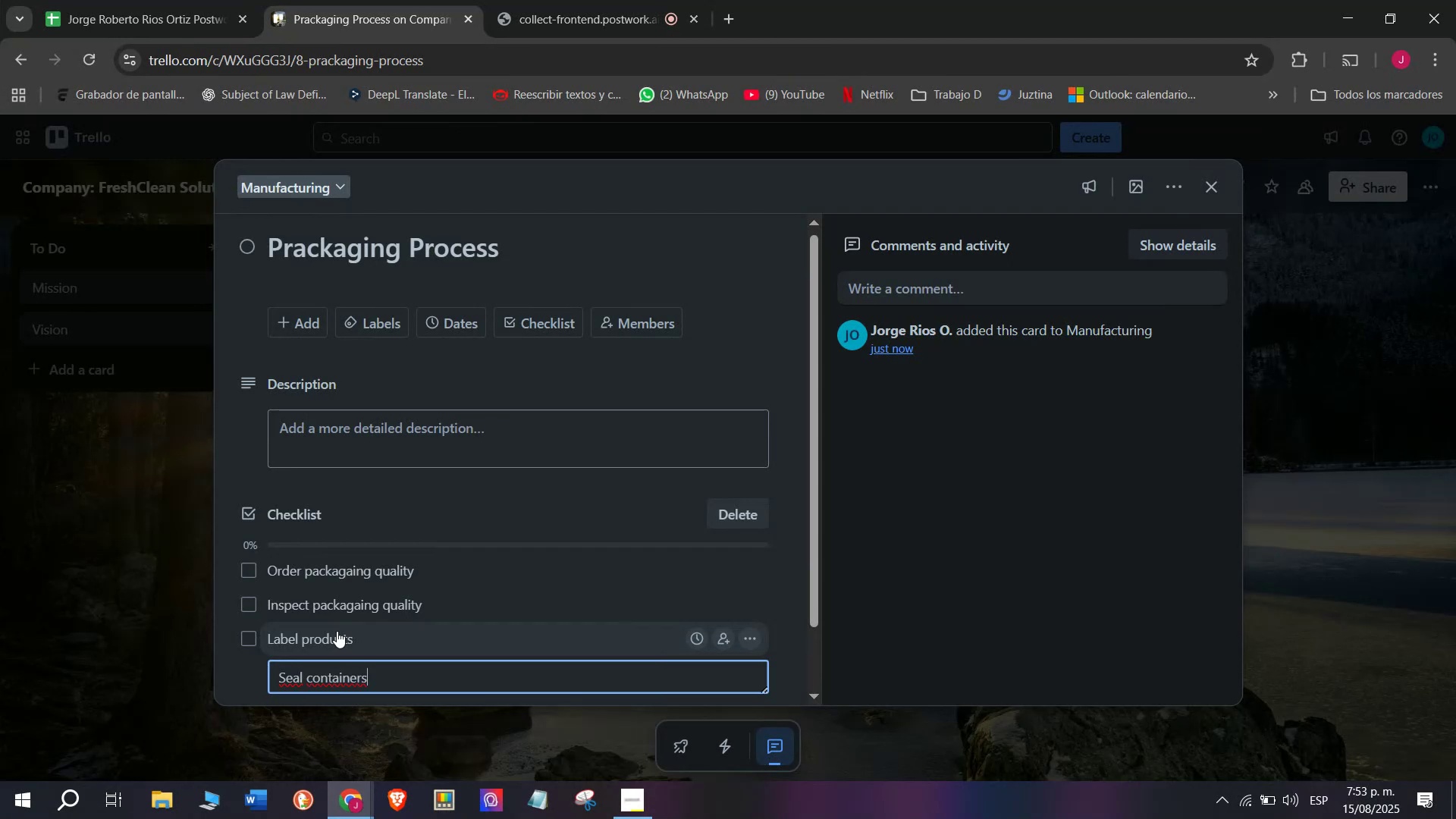 
key(Enter)
 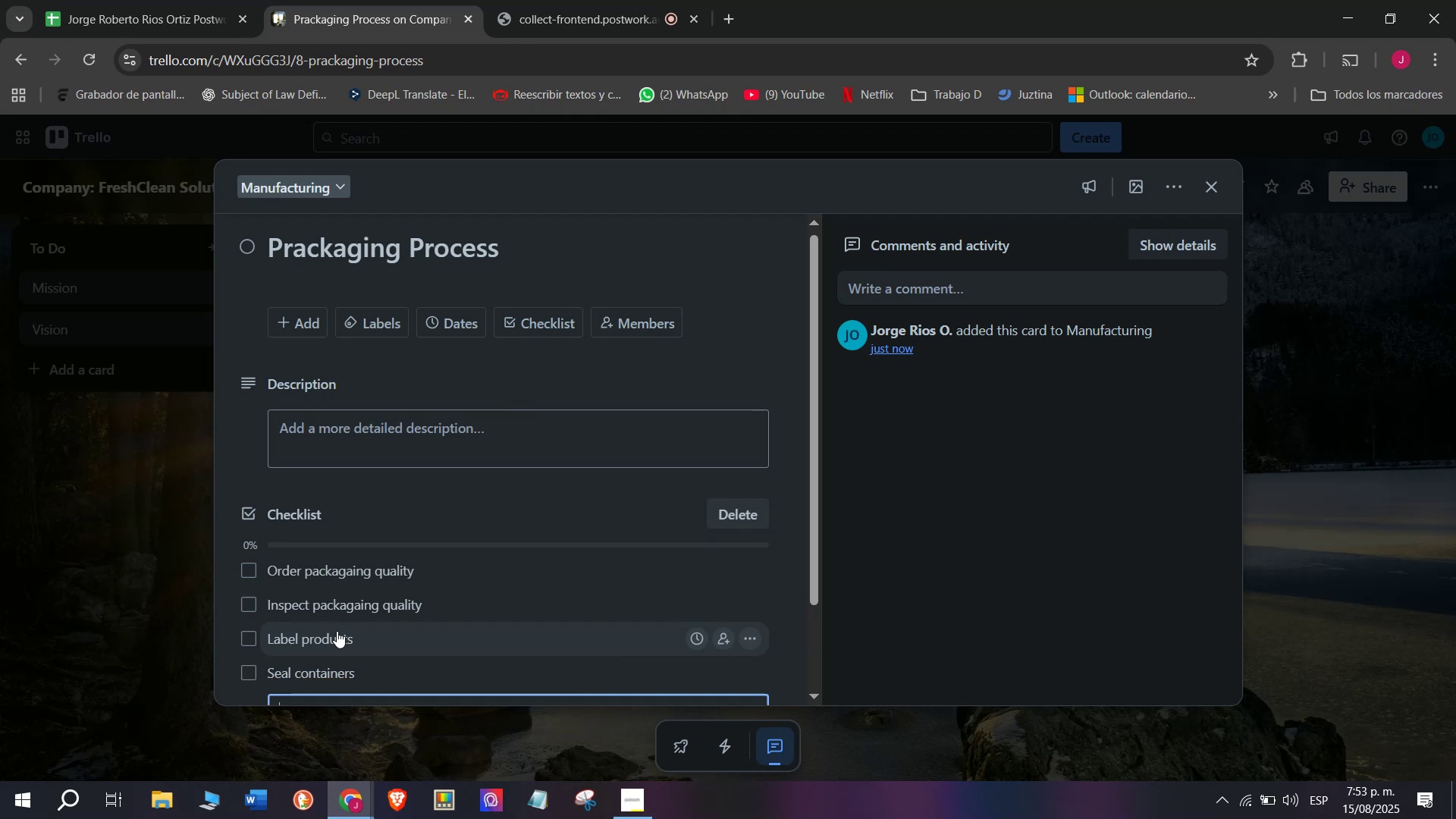 
type(Box for shipment)
 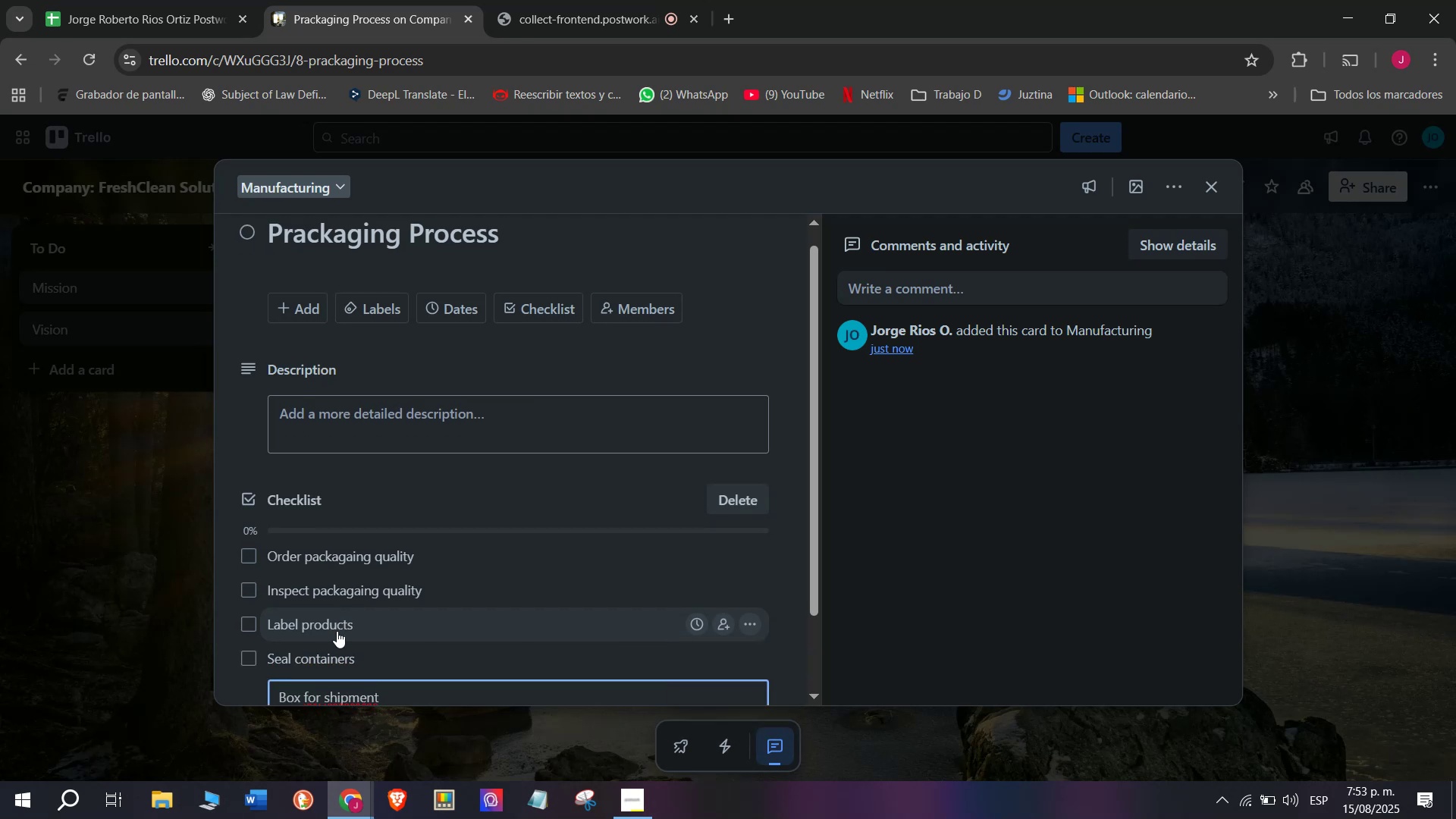 
key(Enter)
 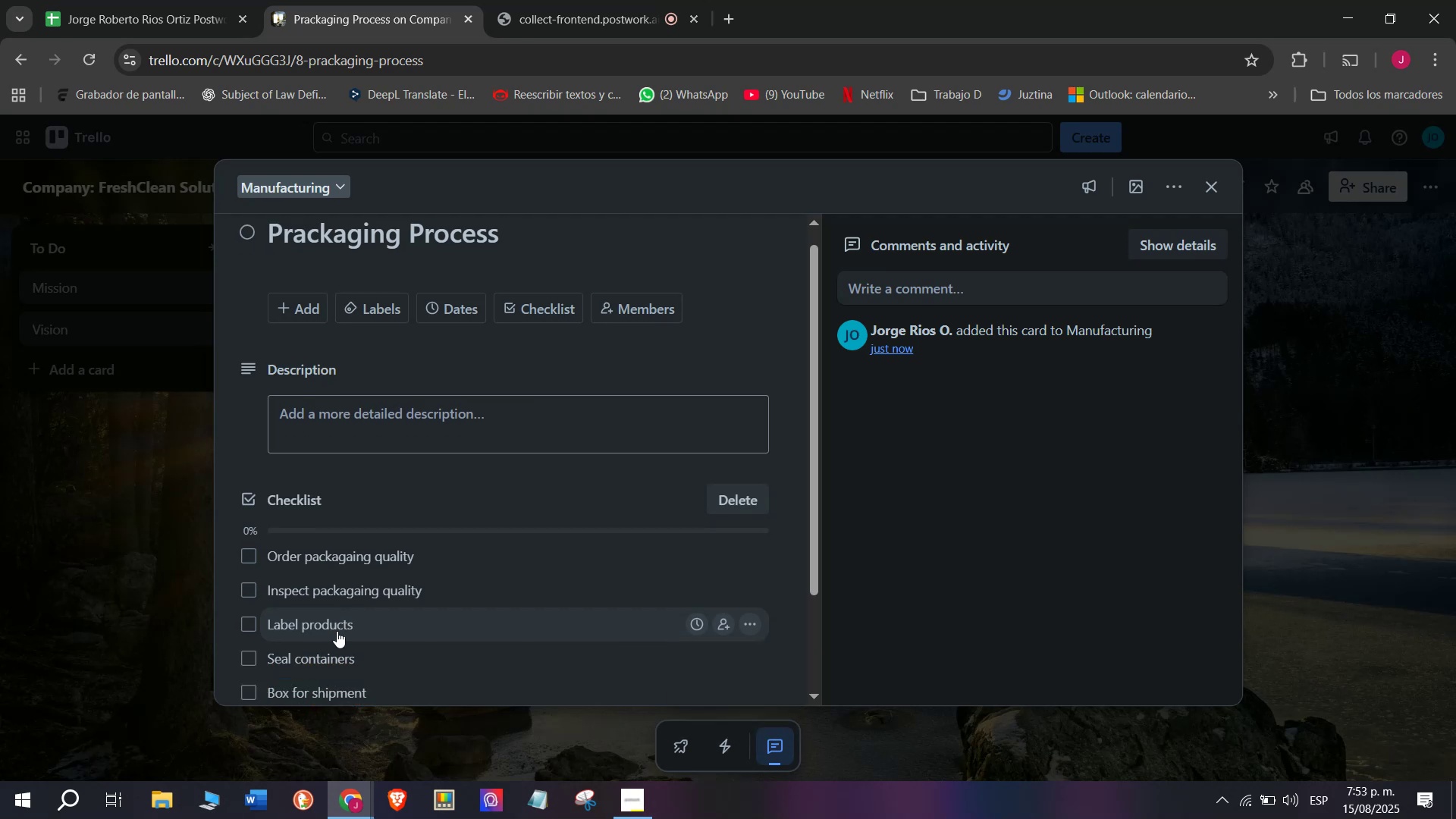 
type(Updatye )
key(Backspace)
key(Backspace)
type(])
key(Backspace)
type(e)
key(Backspace)
key(Backspace)
key(Backspace)
type(e)
key(Backspace)
type(te )
 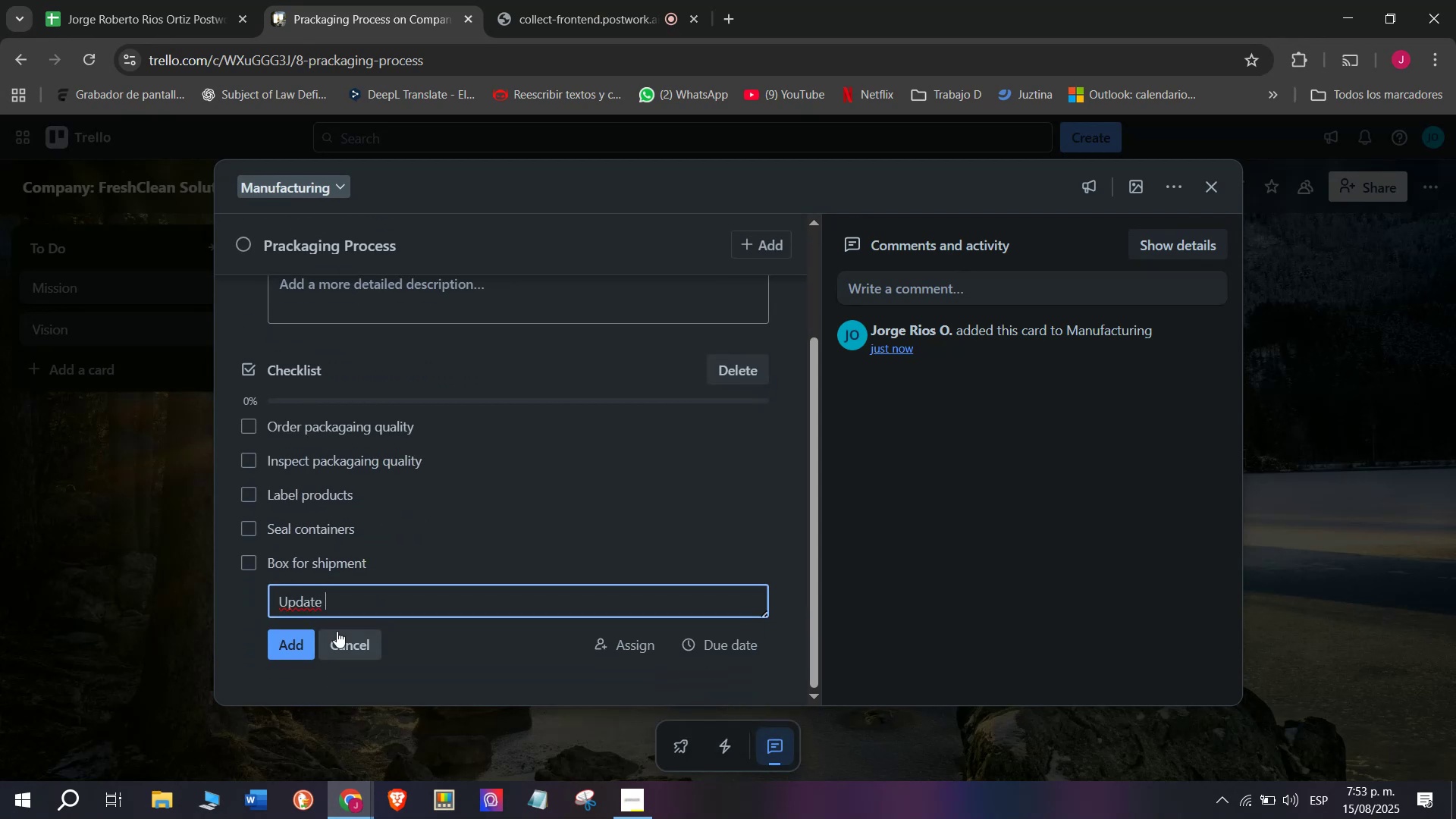 
scroll: coordinate [337, 631], scroll_direction: down, amount: 3.0
 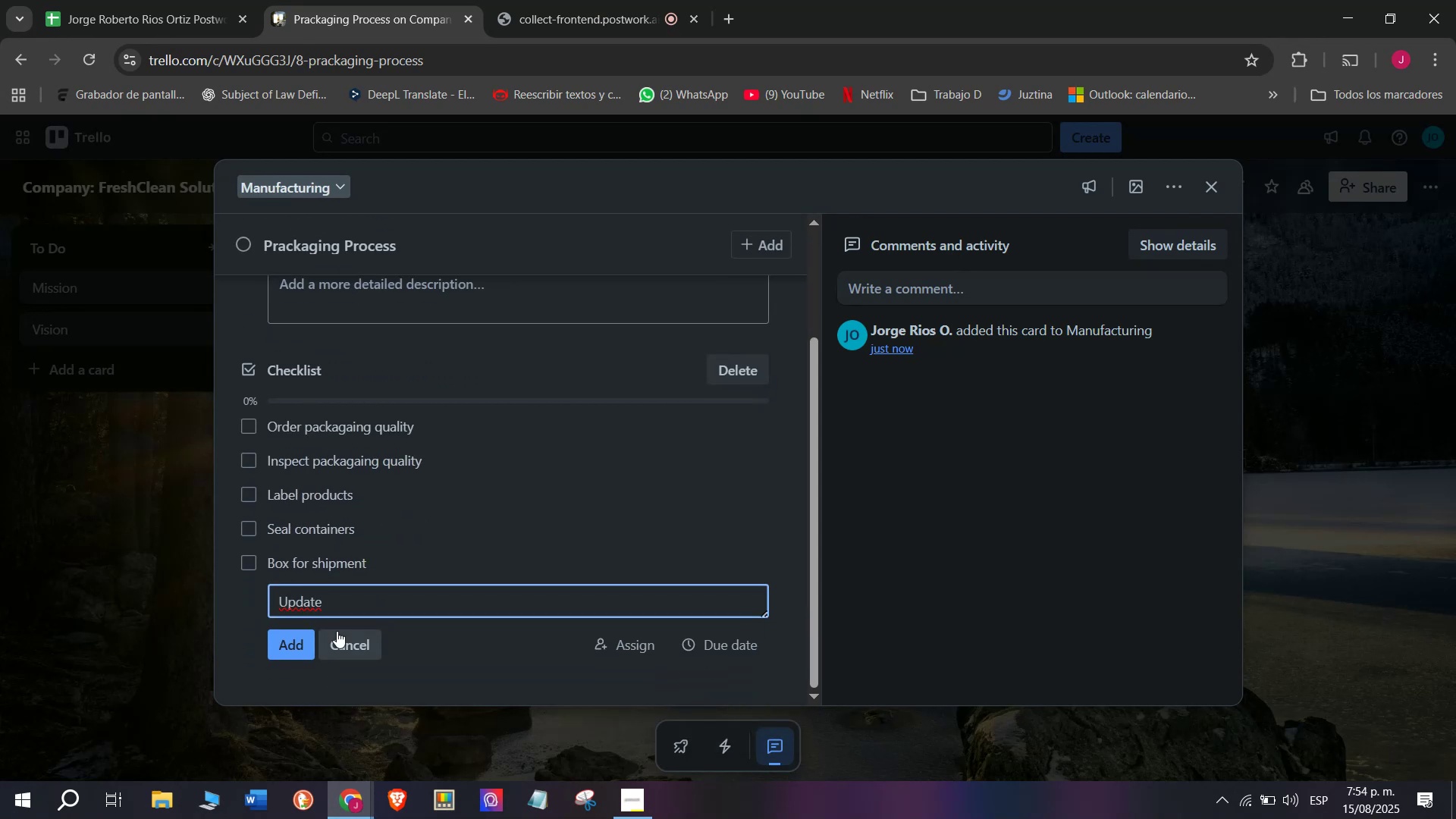 
type(po)
key(Backspace)
key(Backspace)
type(pca)
key(Backspace)
key(Backspace)
type(ackaginf)
key(Backspace)
type(fg)
key(Backspace)
key(Backspace)
type(g inventory)
 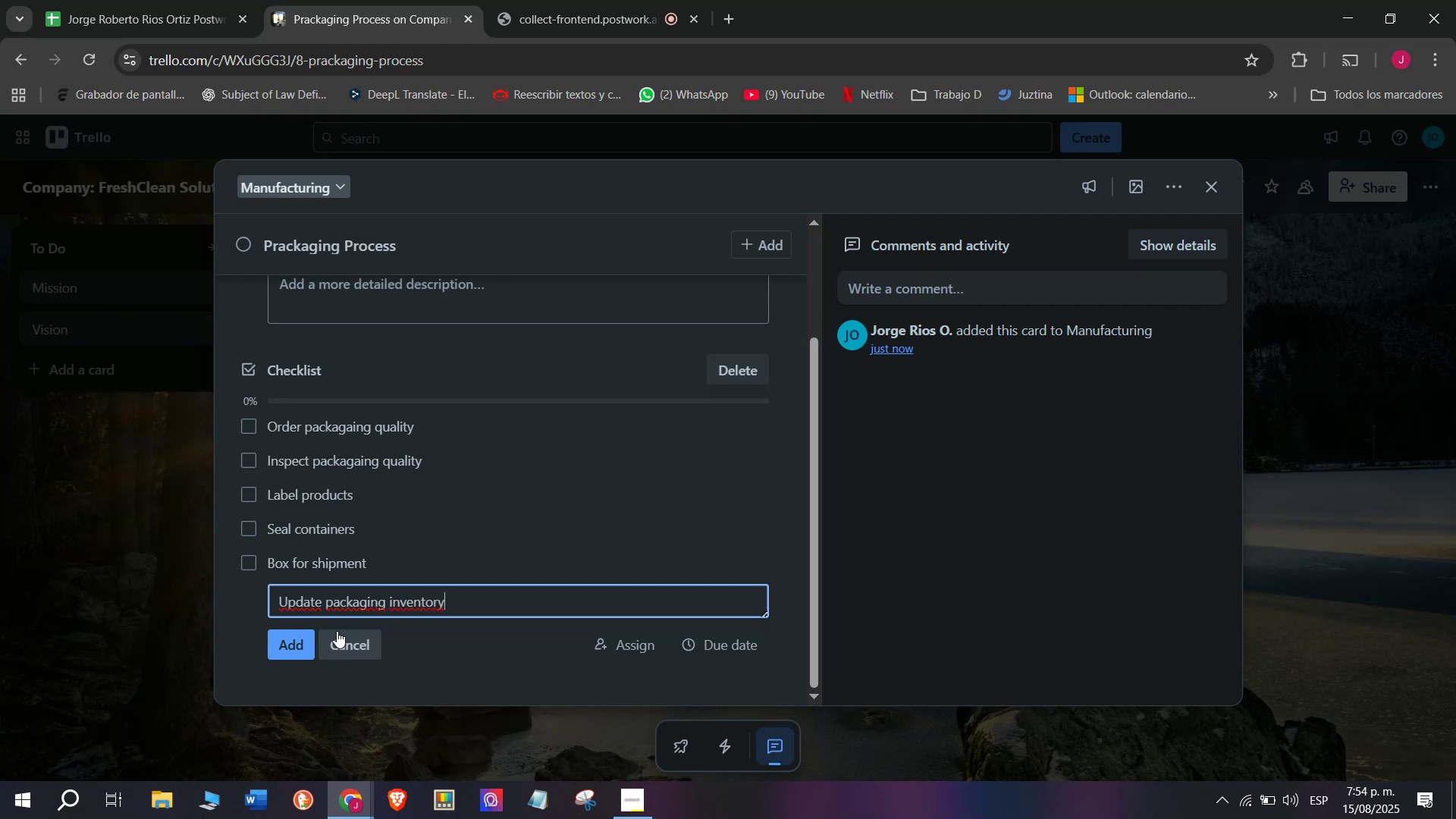 
key(Enter)
 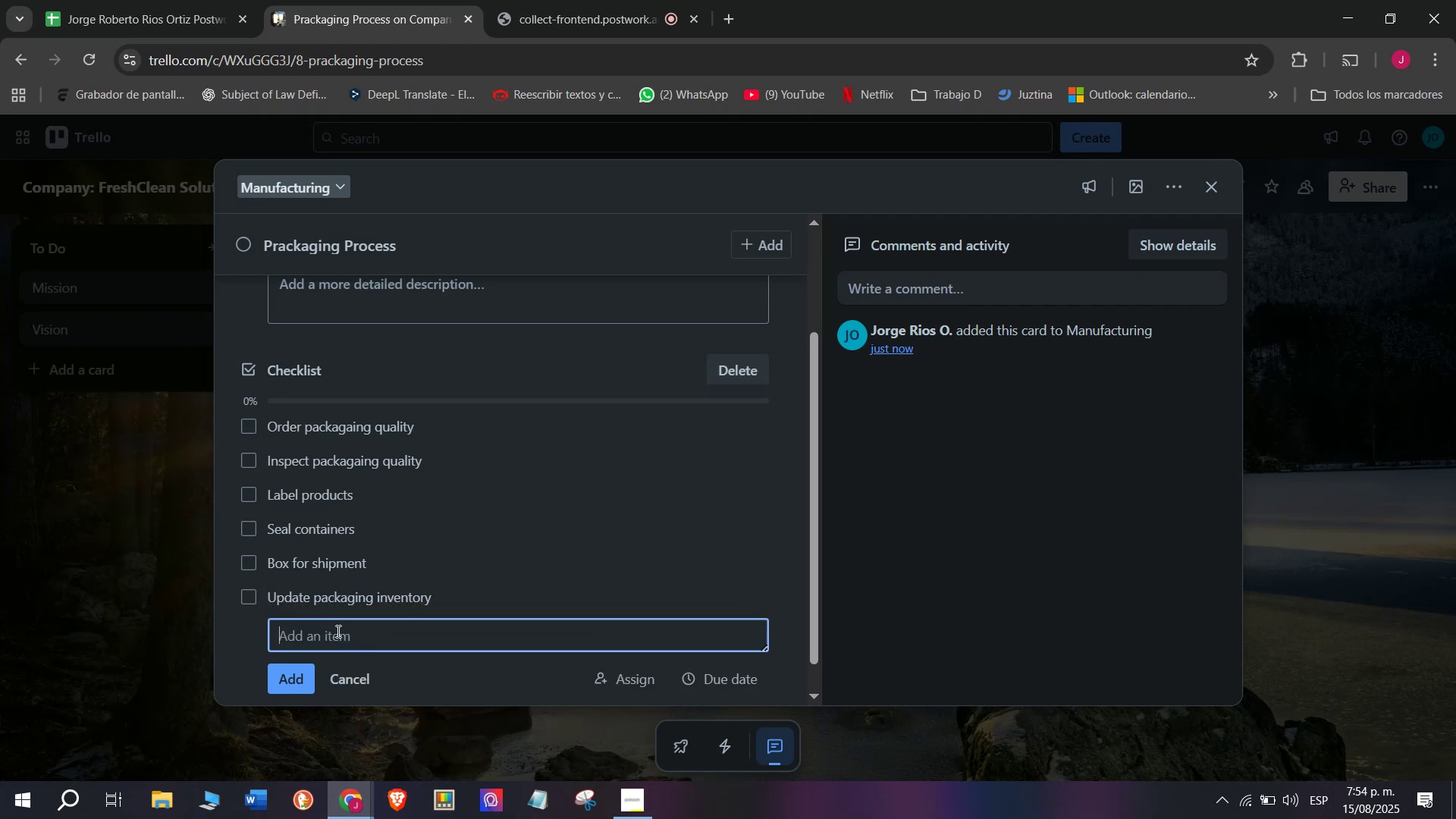 
scroll: coordinate [423, 474], scroll_direction: up, amount: 6.0
 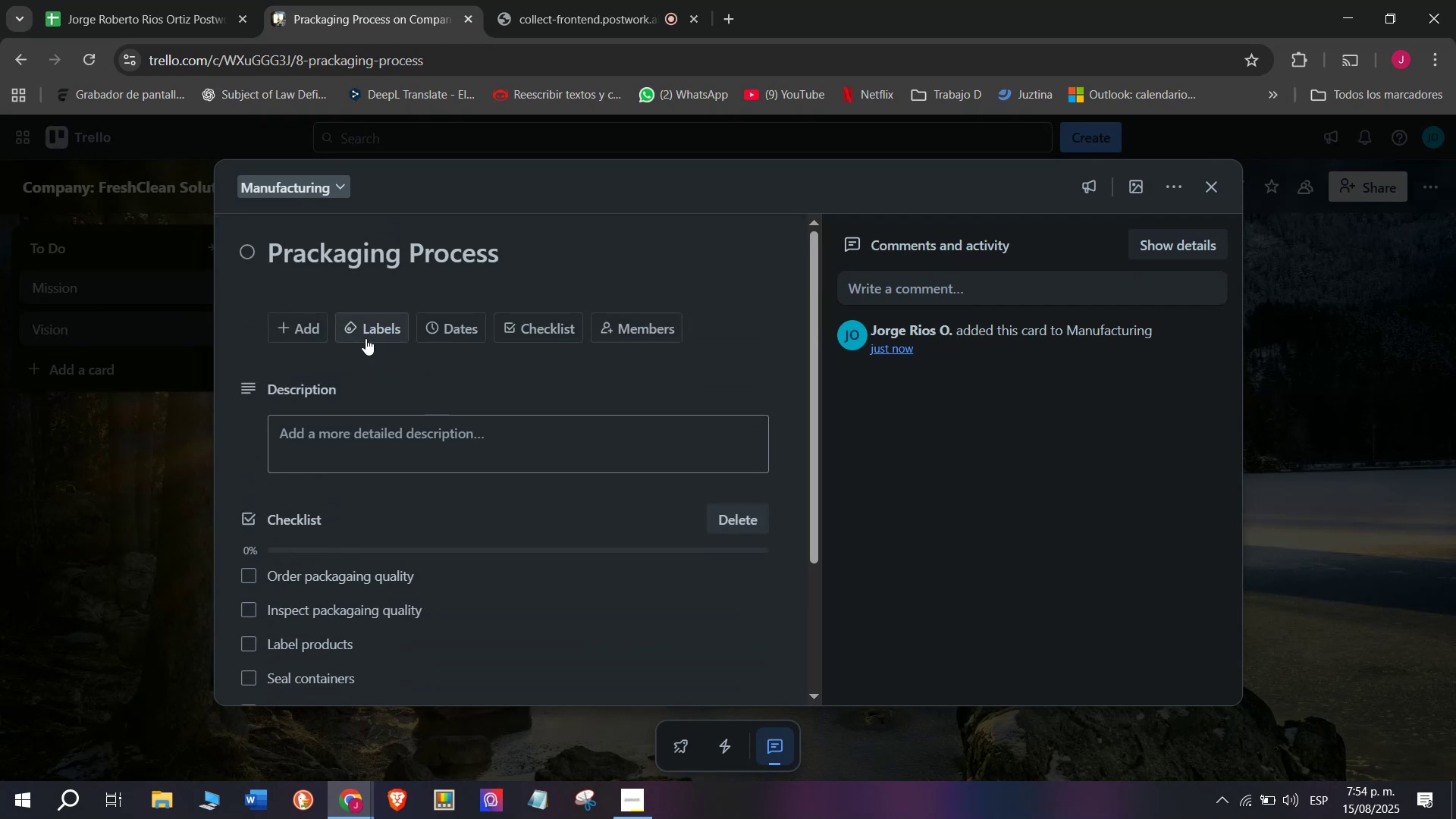 
left_click([366, 331])
 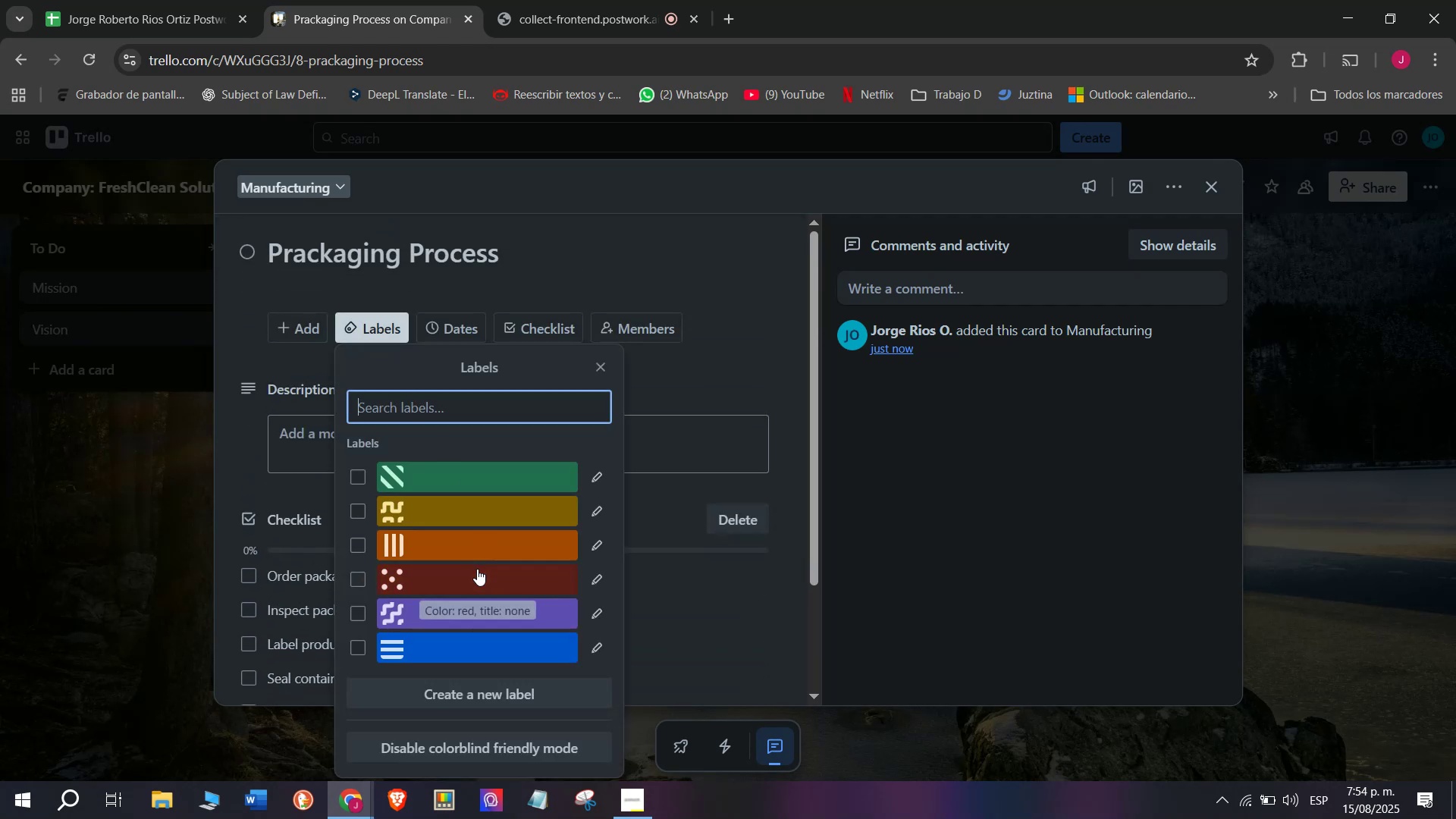 
left_click([477, 569])
 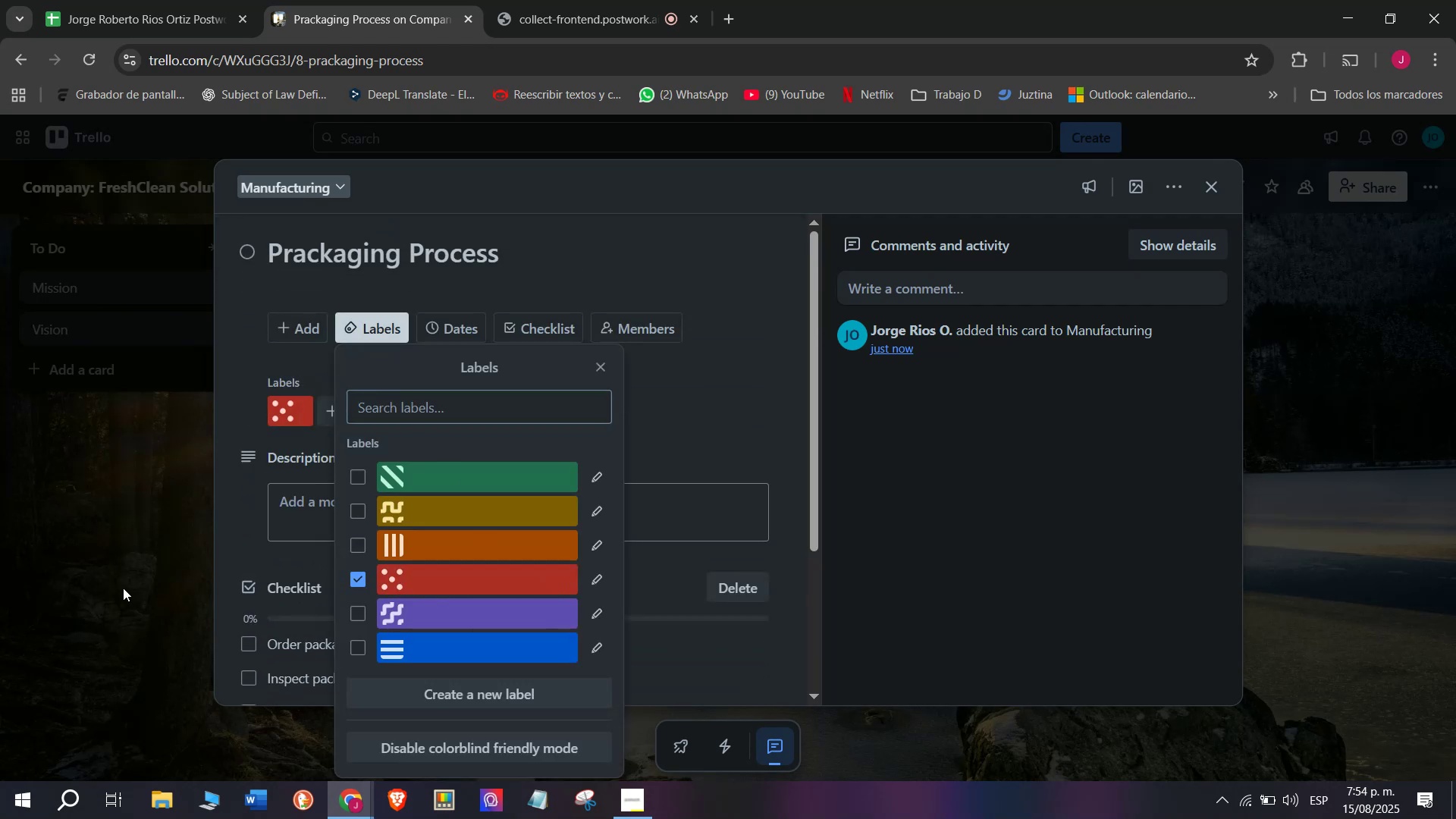 
double_click([123, 588])
 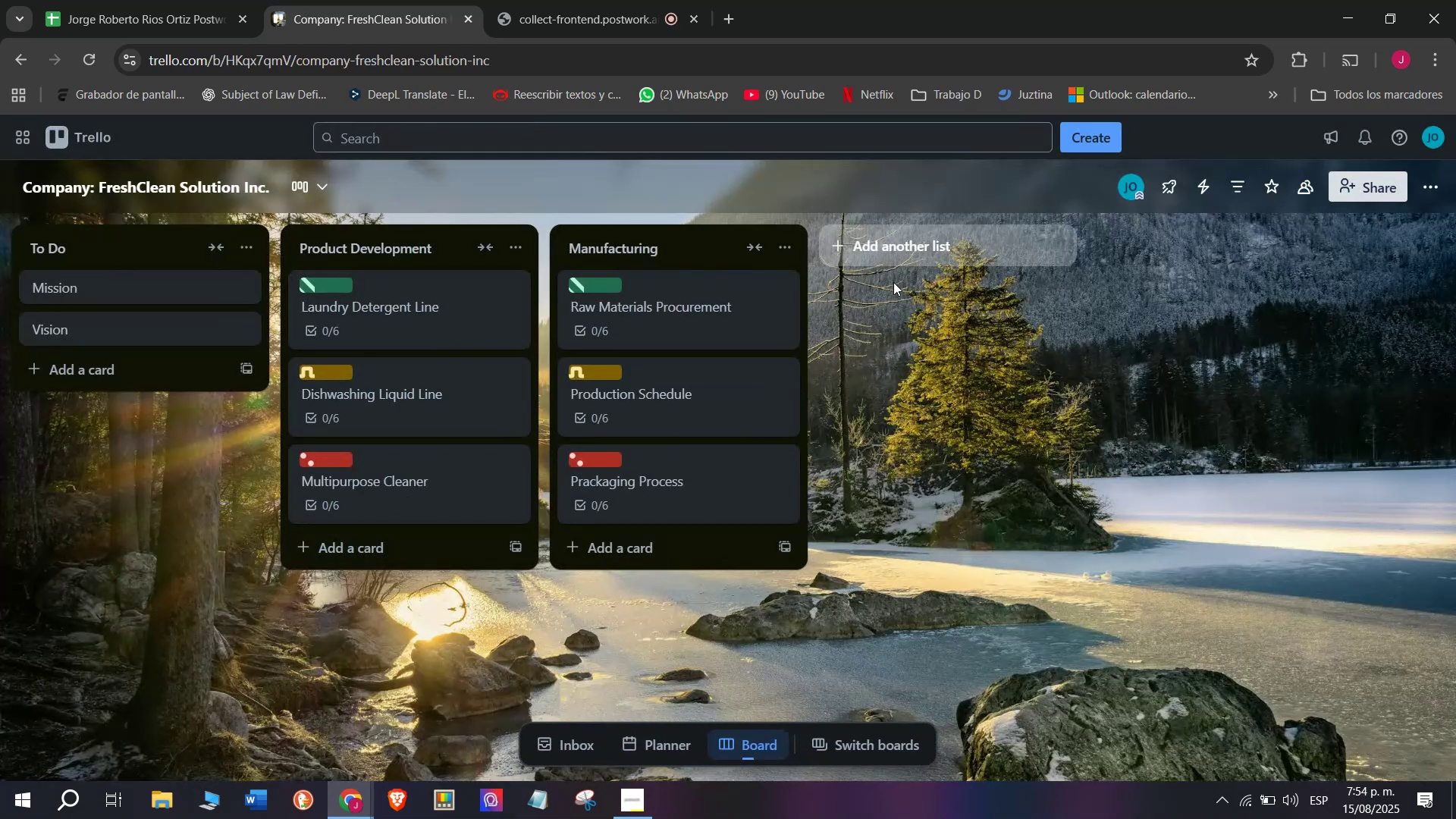 
left_click([899, 265])
 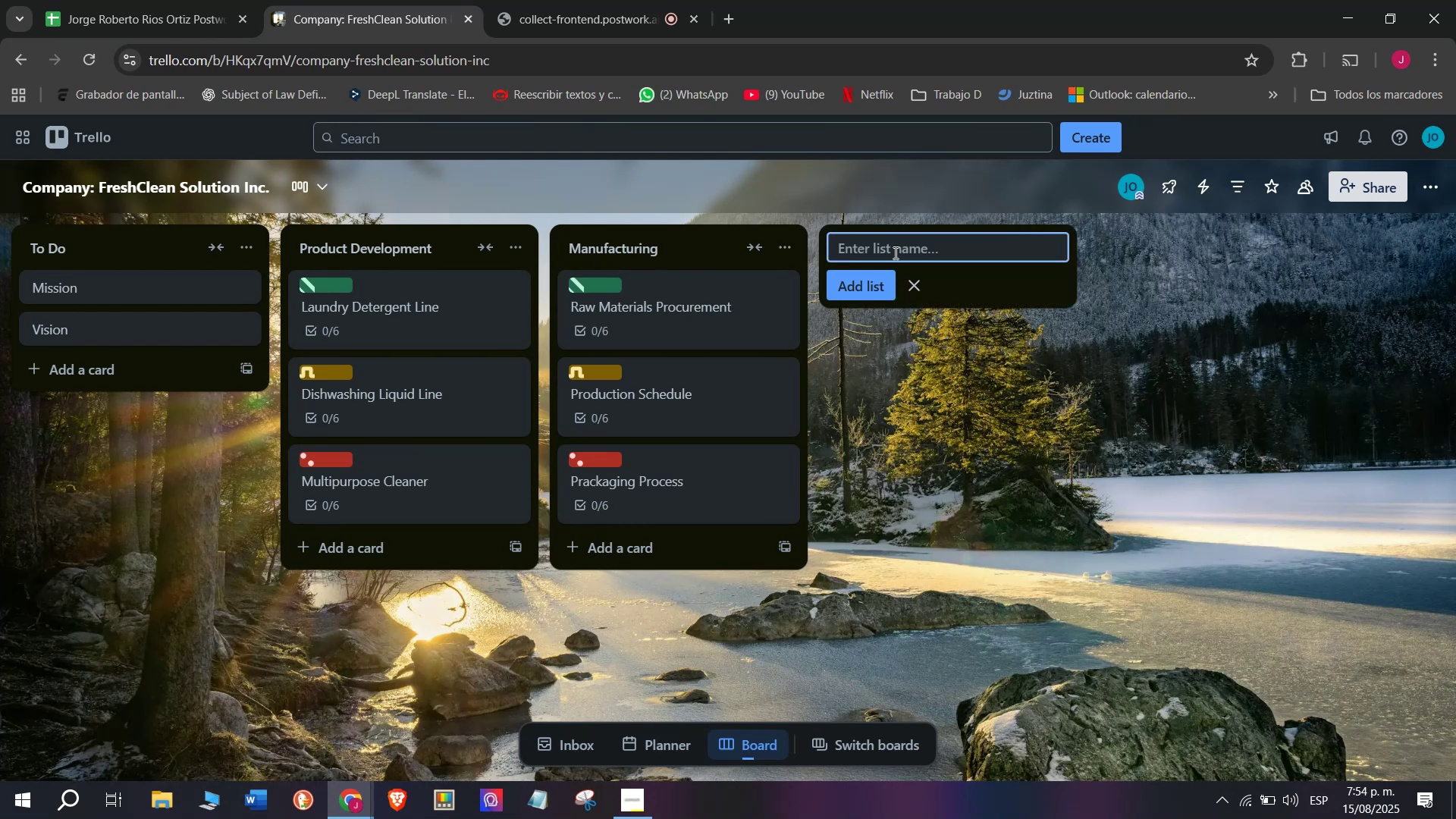 
left_click([894, 252])
 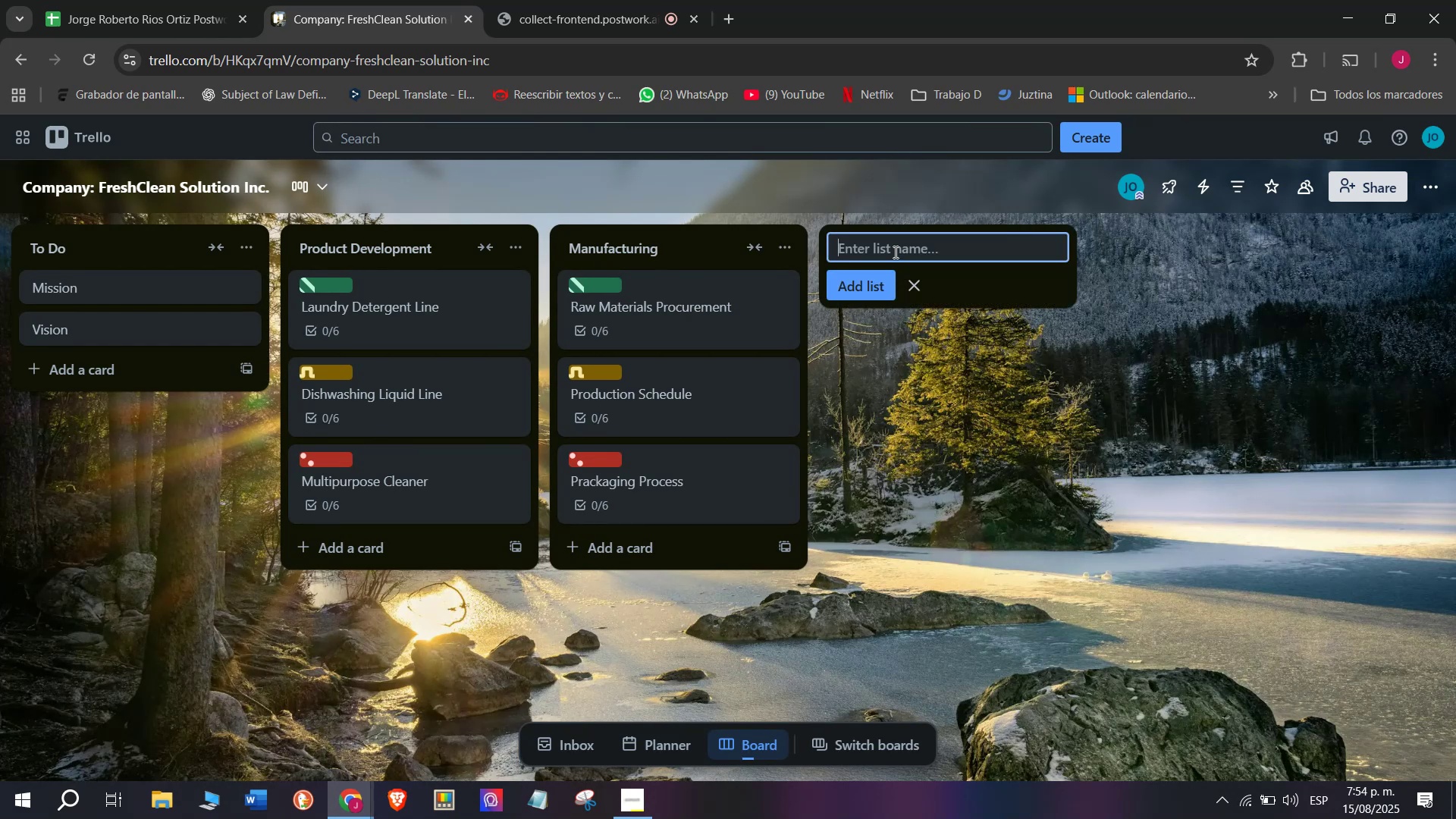 
type(fghg)
key(Backspace)
key(Backspace)
key(Backspace)
key(Backspace)
key(Backspace)
key(Backspace)
 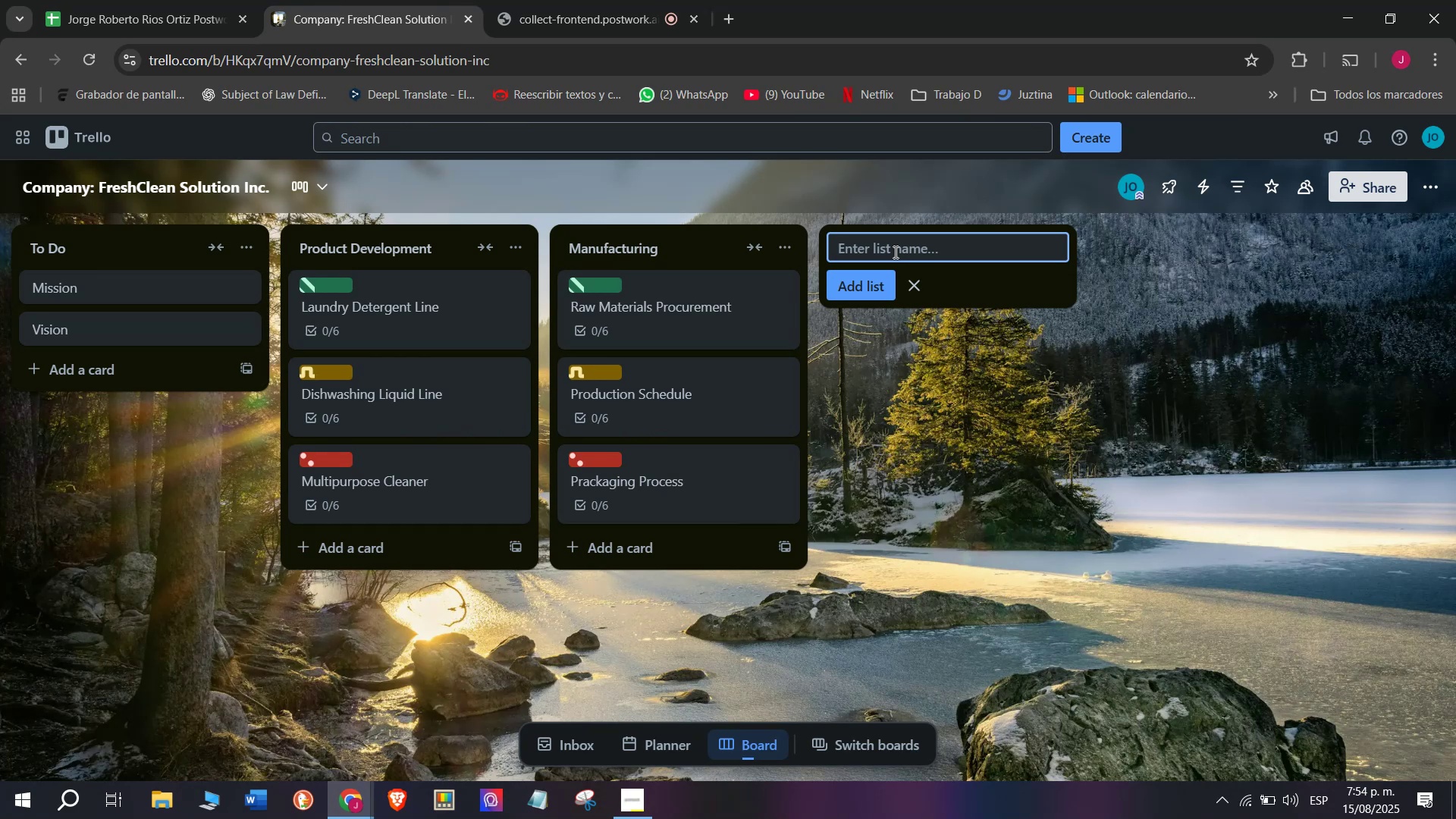 
wait(14.03)
 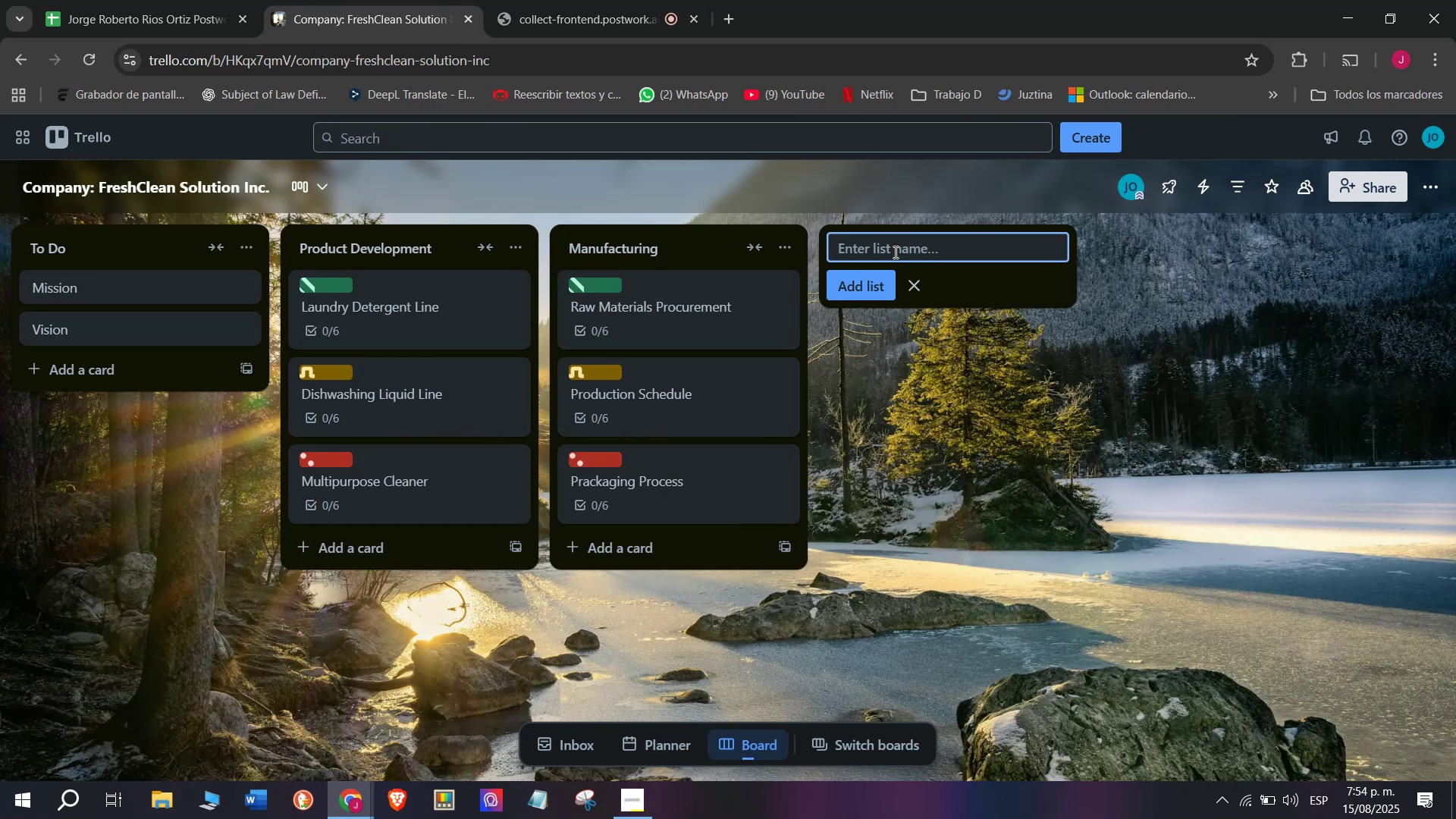 
left_click([919, 250])
 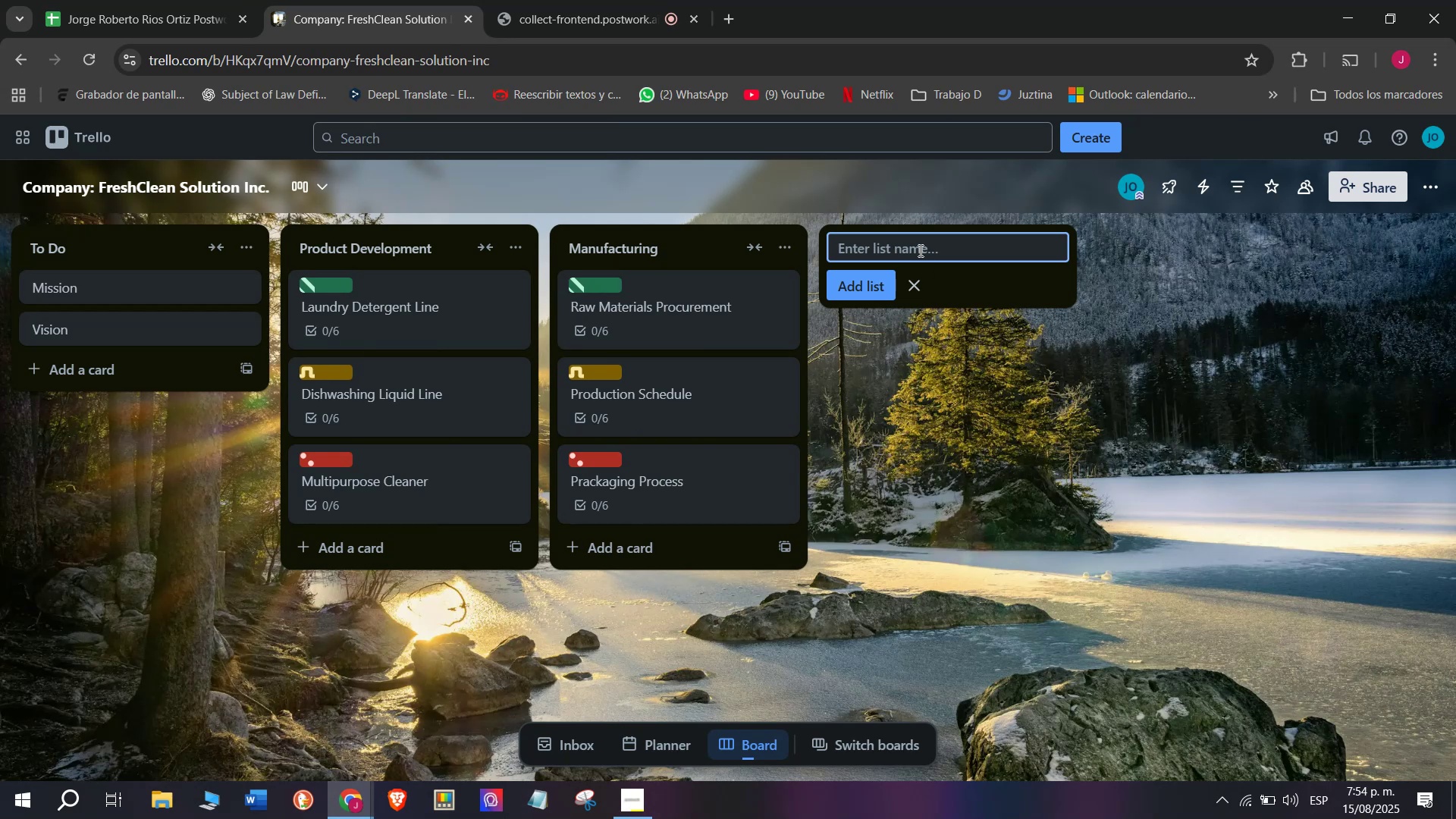 
type(Exop)
key(Backspace)
key(Backspace)
type(p)
key(Backspace)
type(pa)
 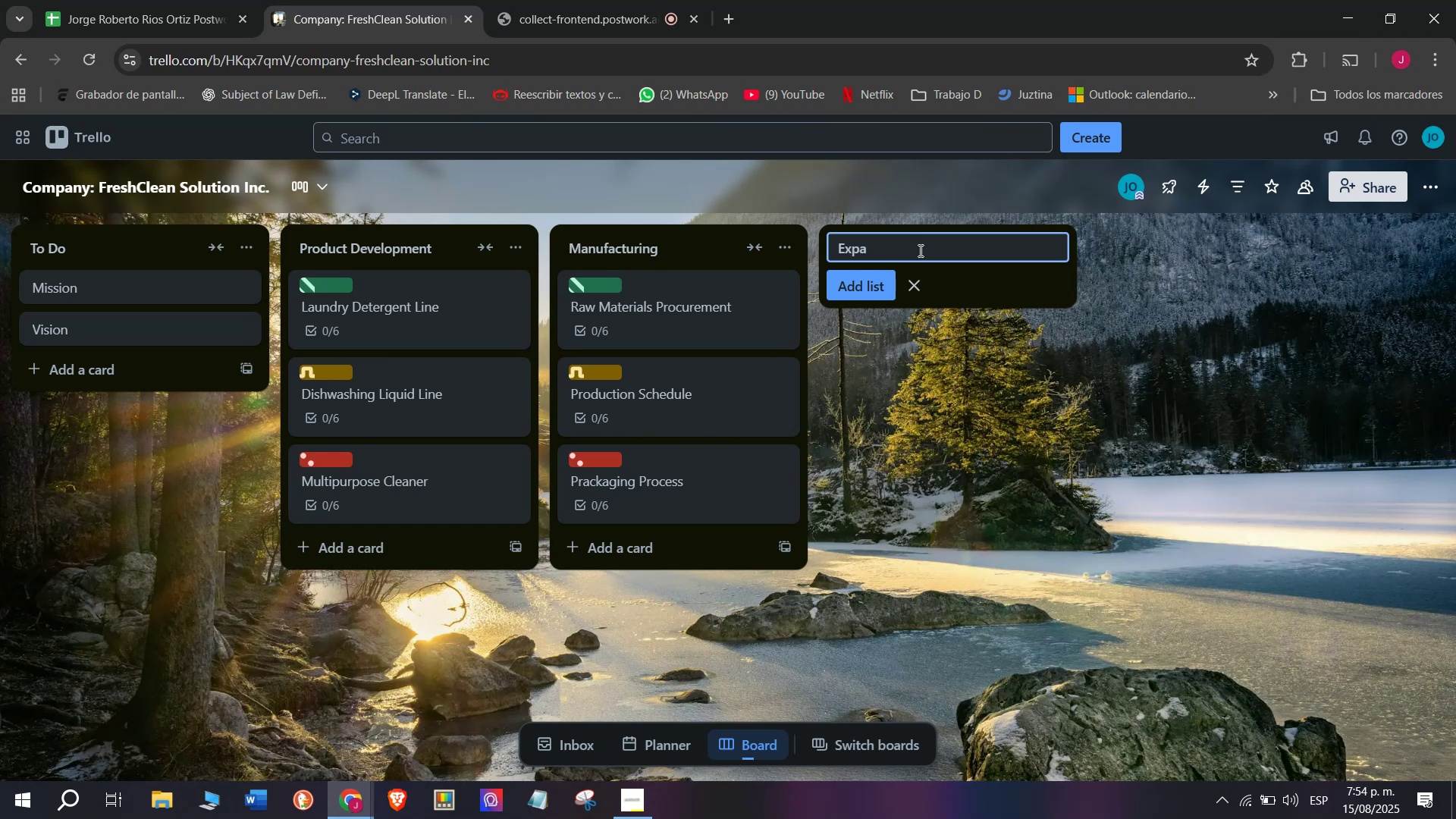 
wait(5.68)
 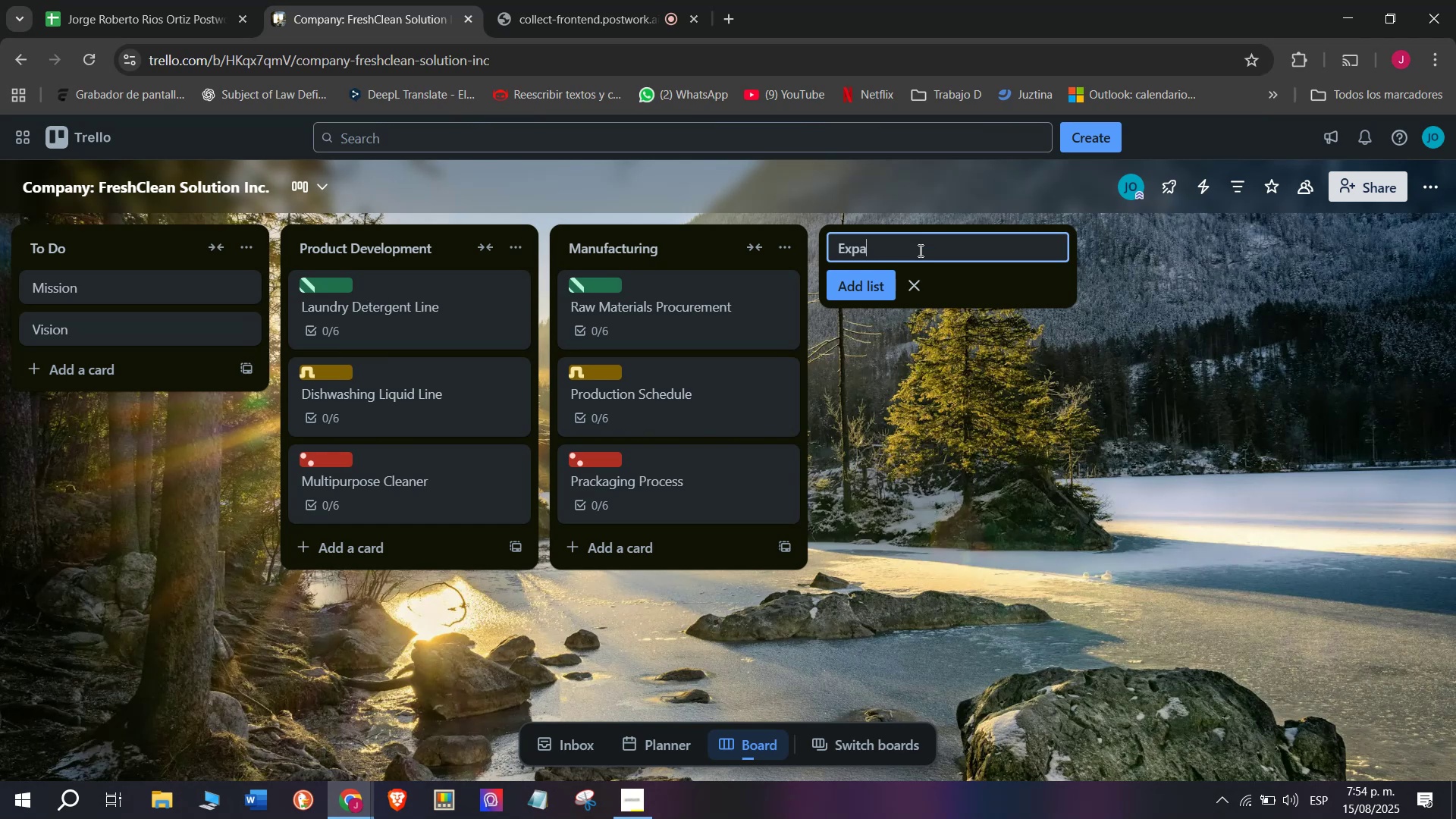 
type(nsion OPlans)
key(Backspace)
key(Backspace)
key(Backspace)
key(Backspace)
key(Backspace)
key(Backspace)
type(Plas)
key(Backspace)
type(ns)
 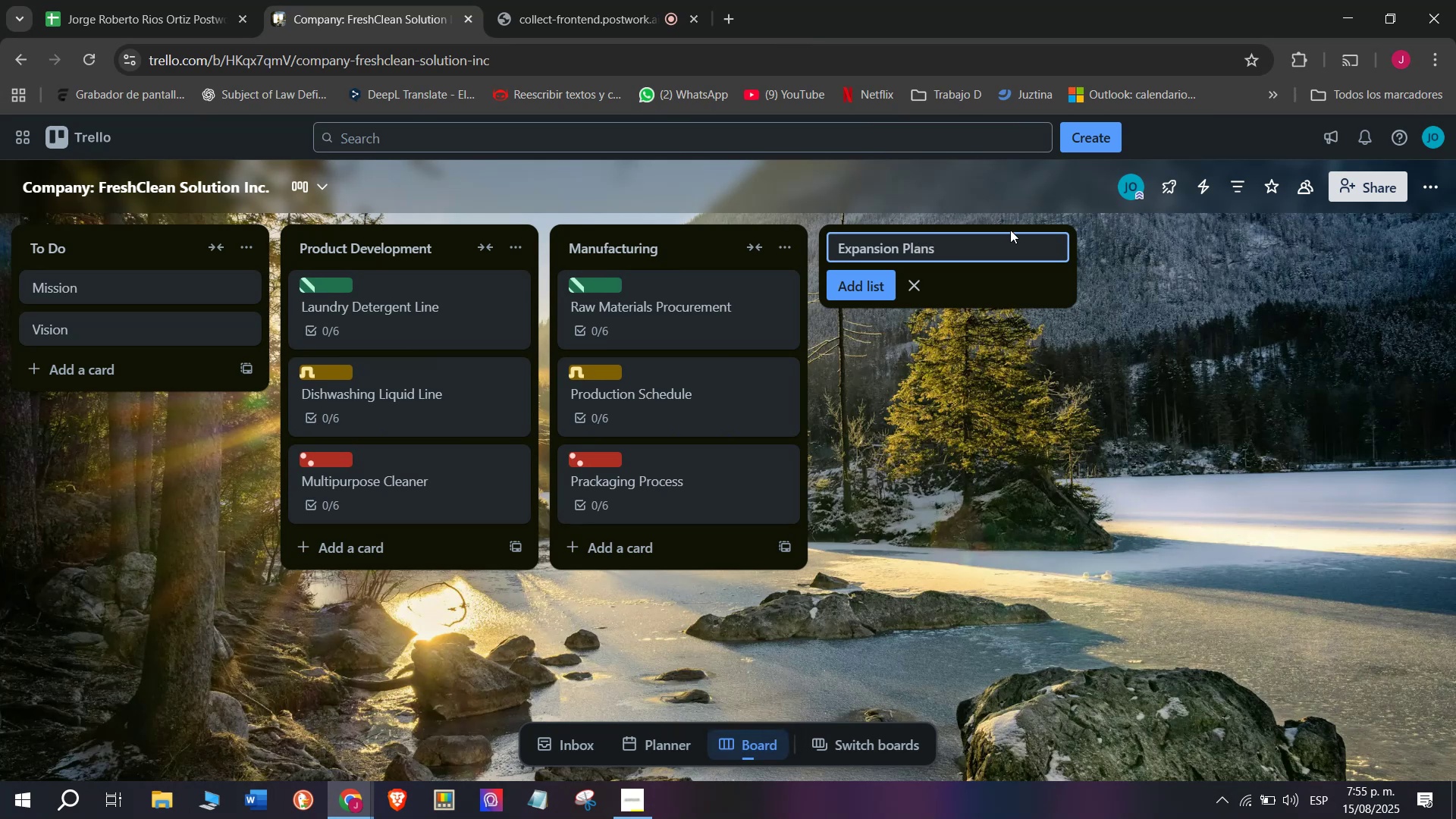 
key(Enter)
 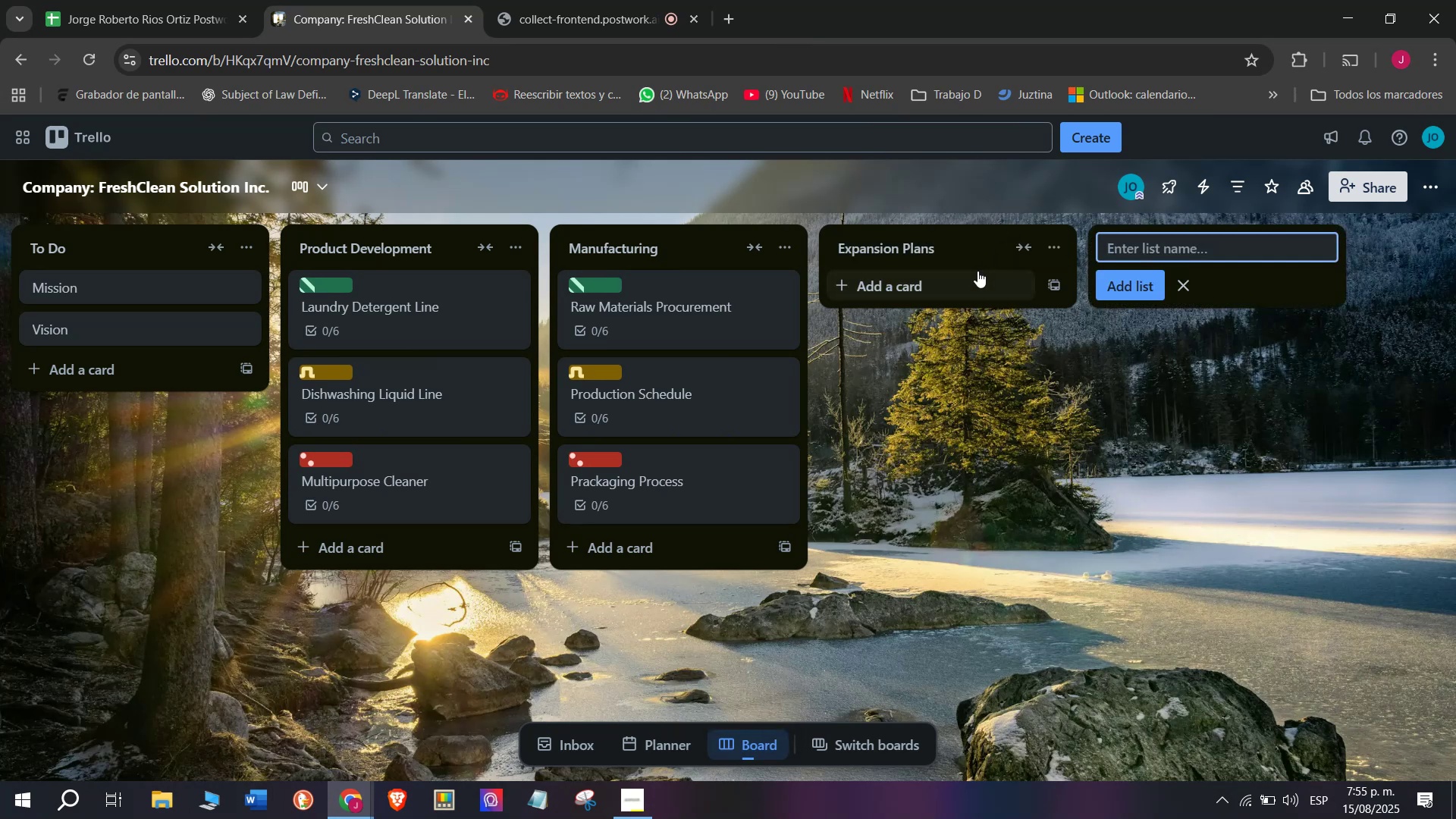 
left_click([974, 273])
 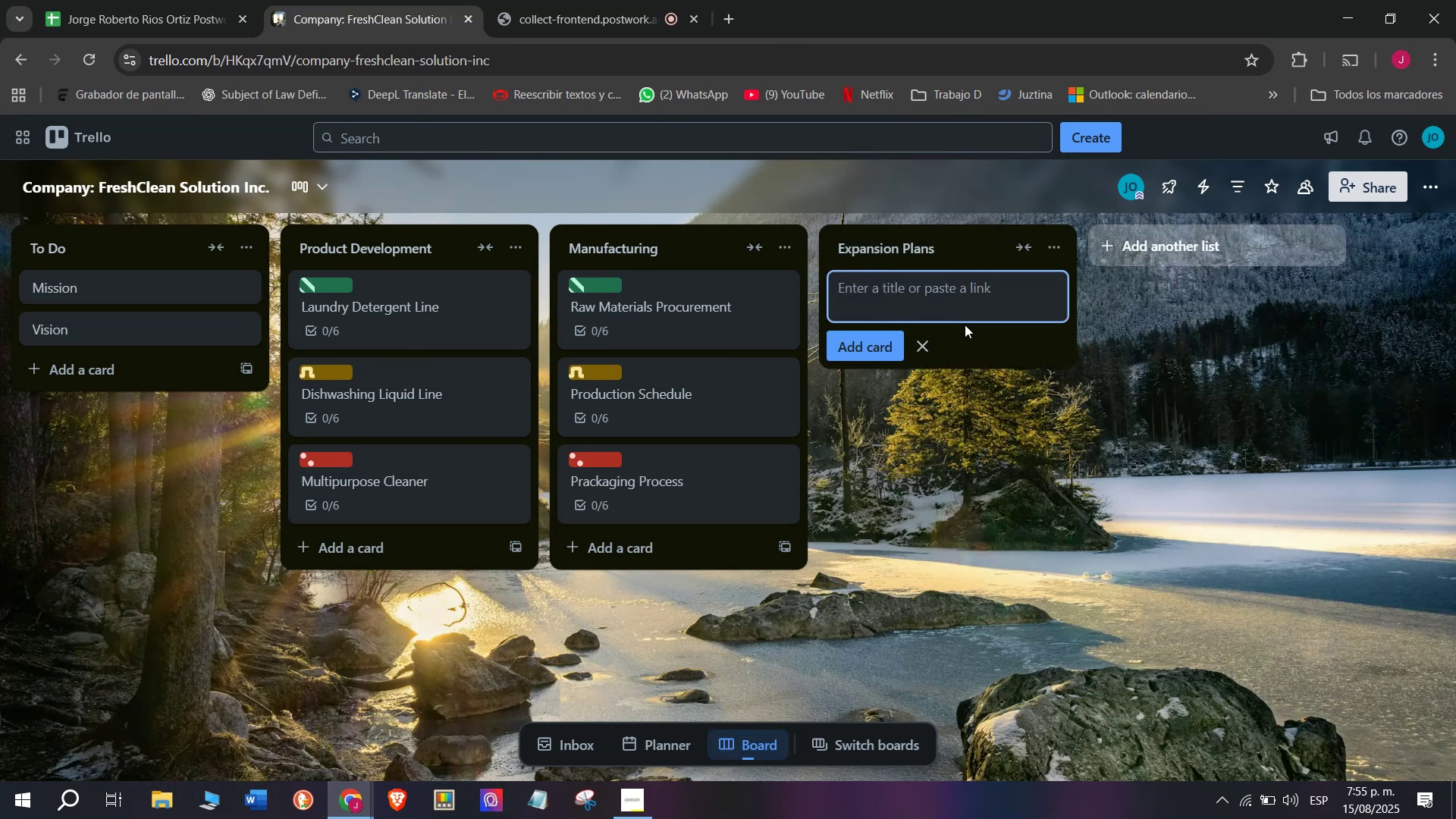 
left_click([966, 294])
 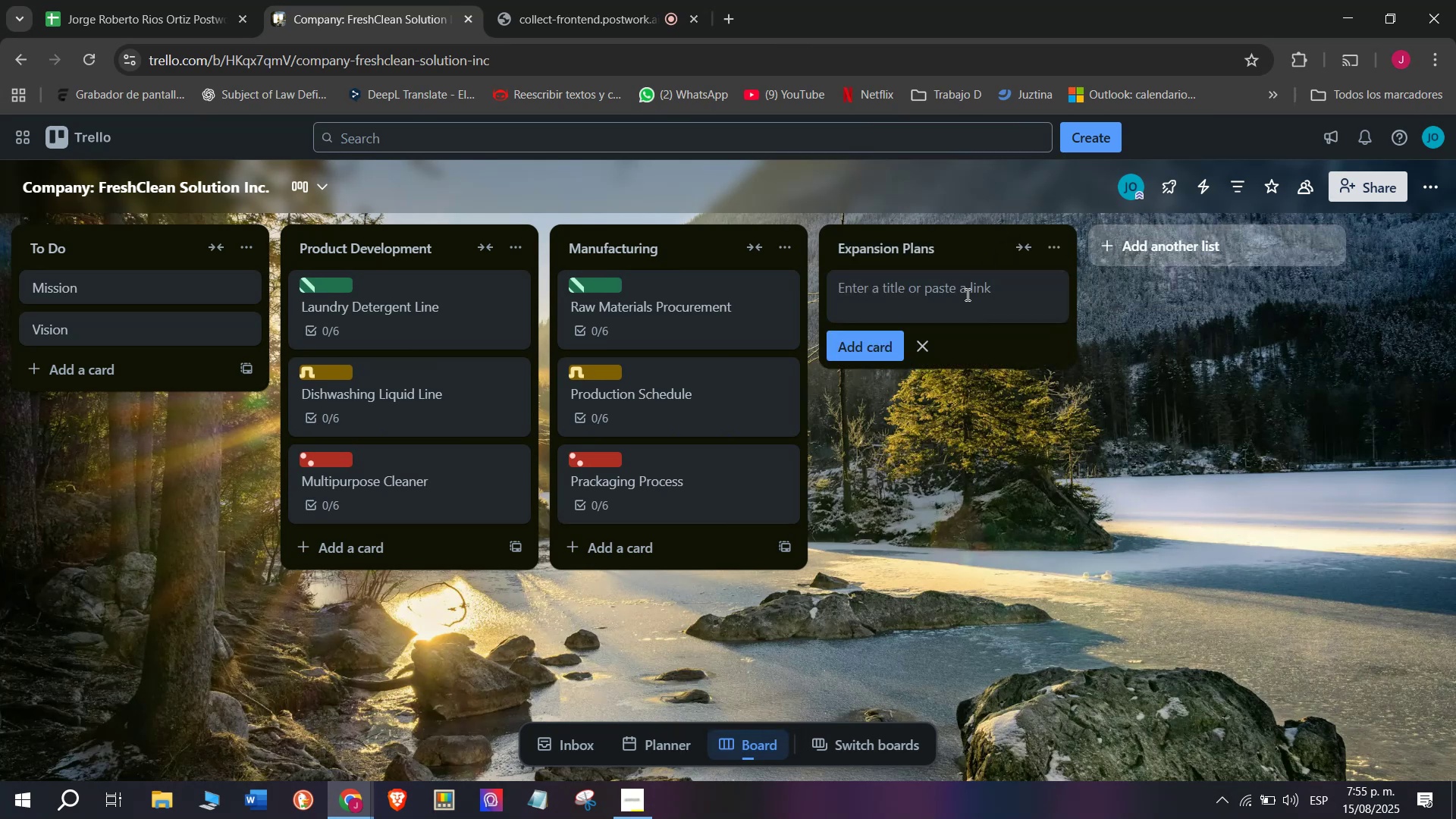 
type(Nwe)
key(Backspace)
key(Backspace)
type(ew)
 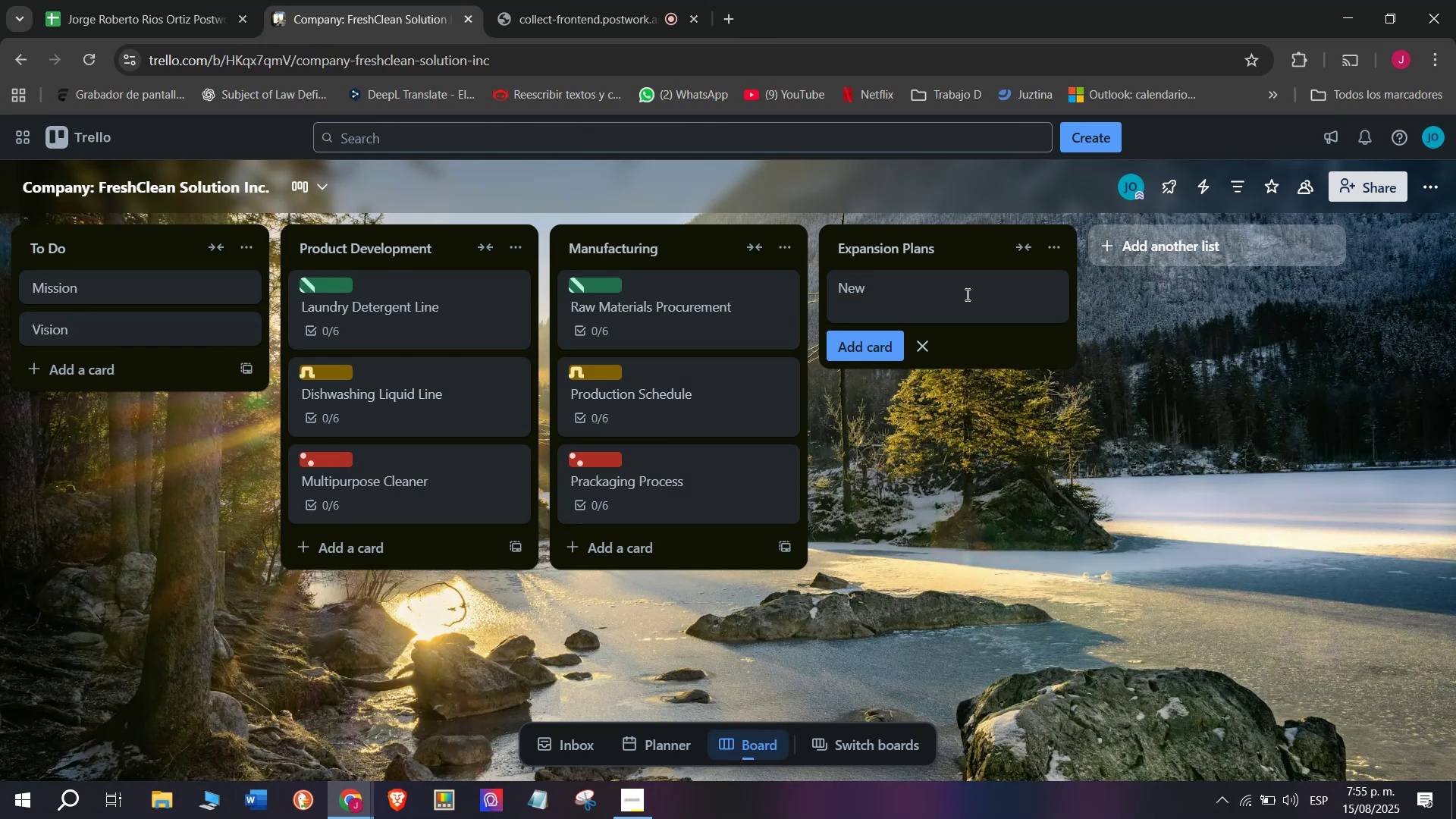 
wait(10.19)
 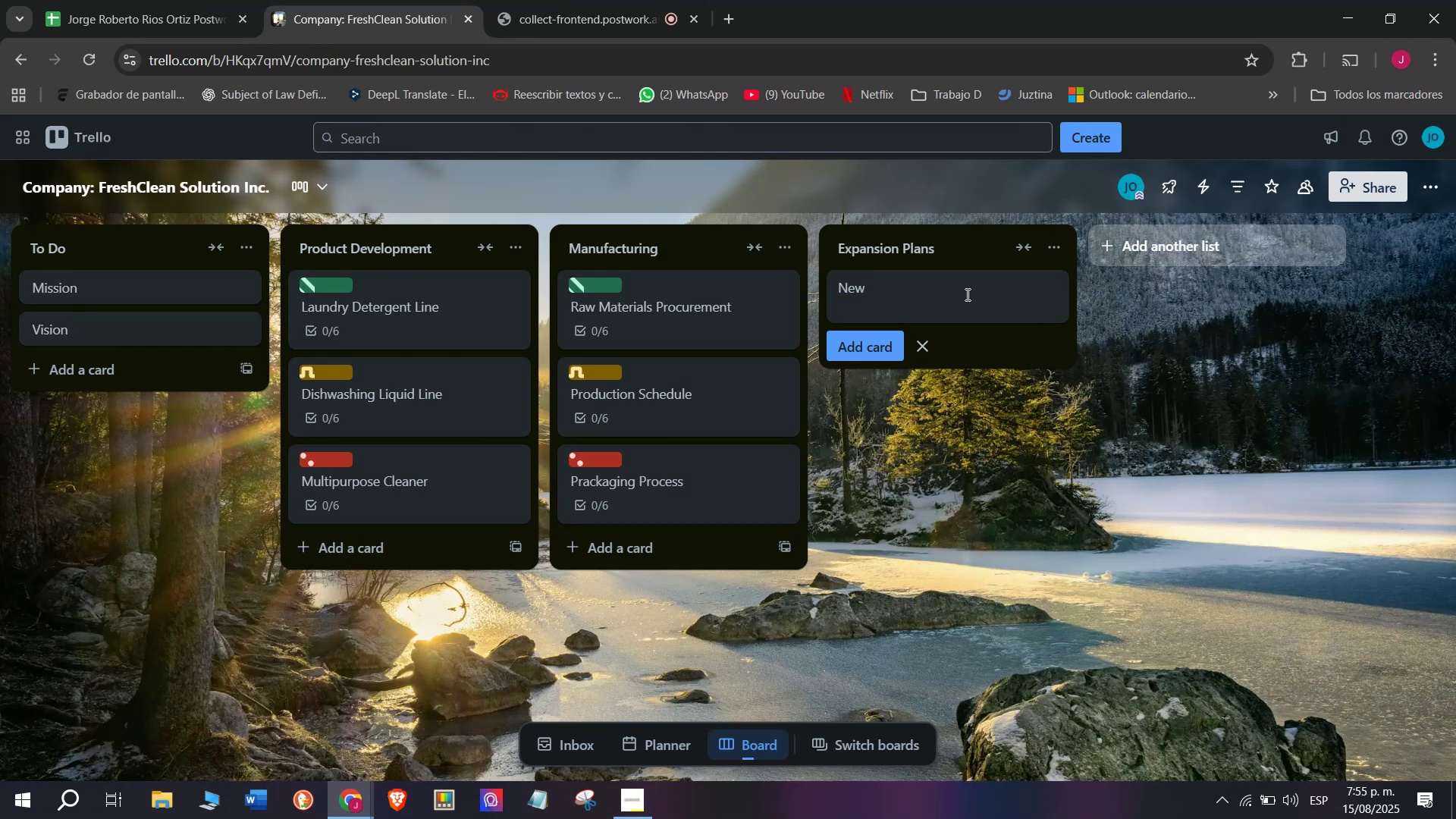 
type( Product Ideas )
 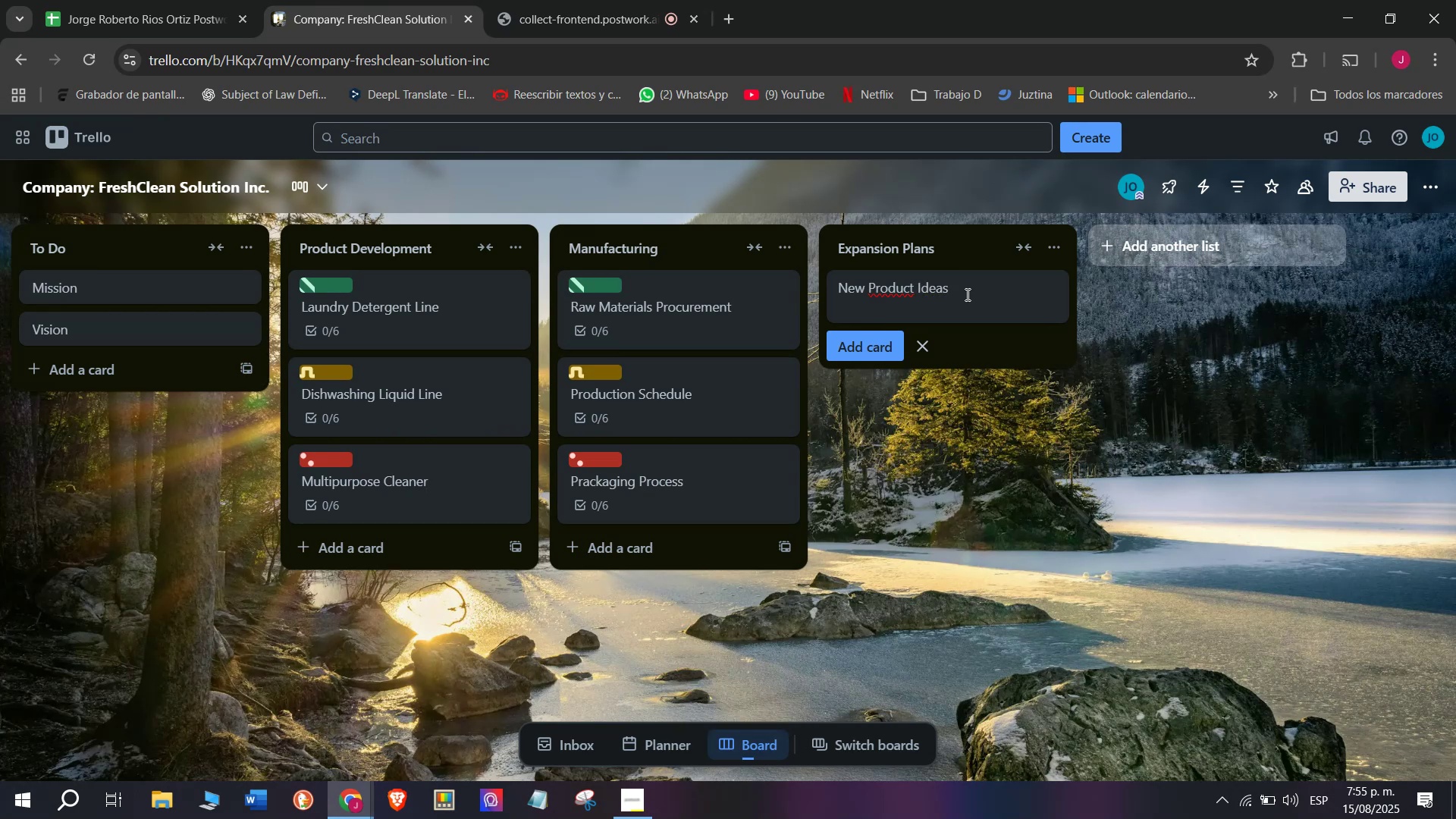 
key(Enter)
 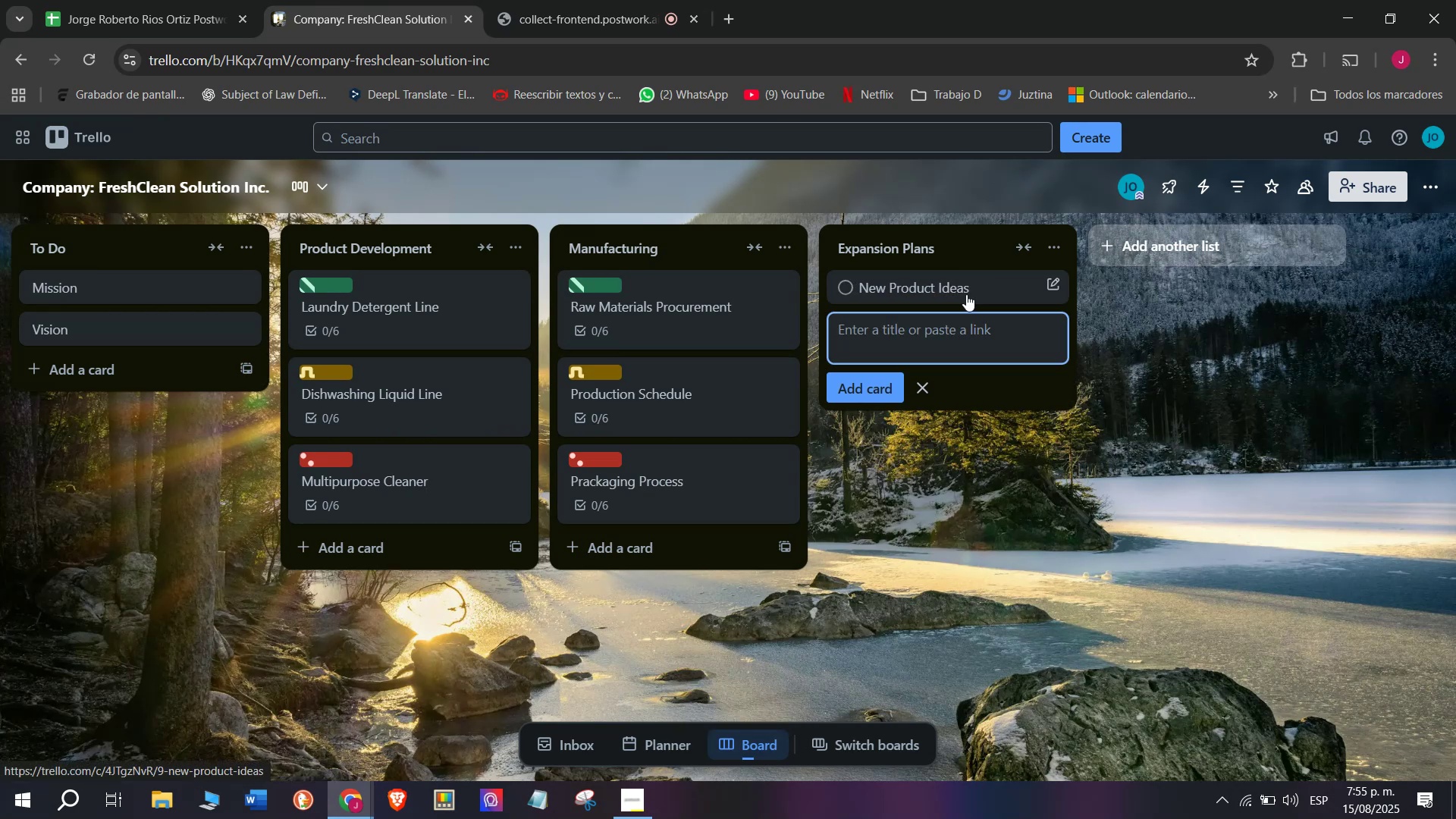 
left_click([966, 294])
 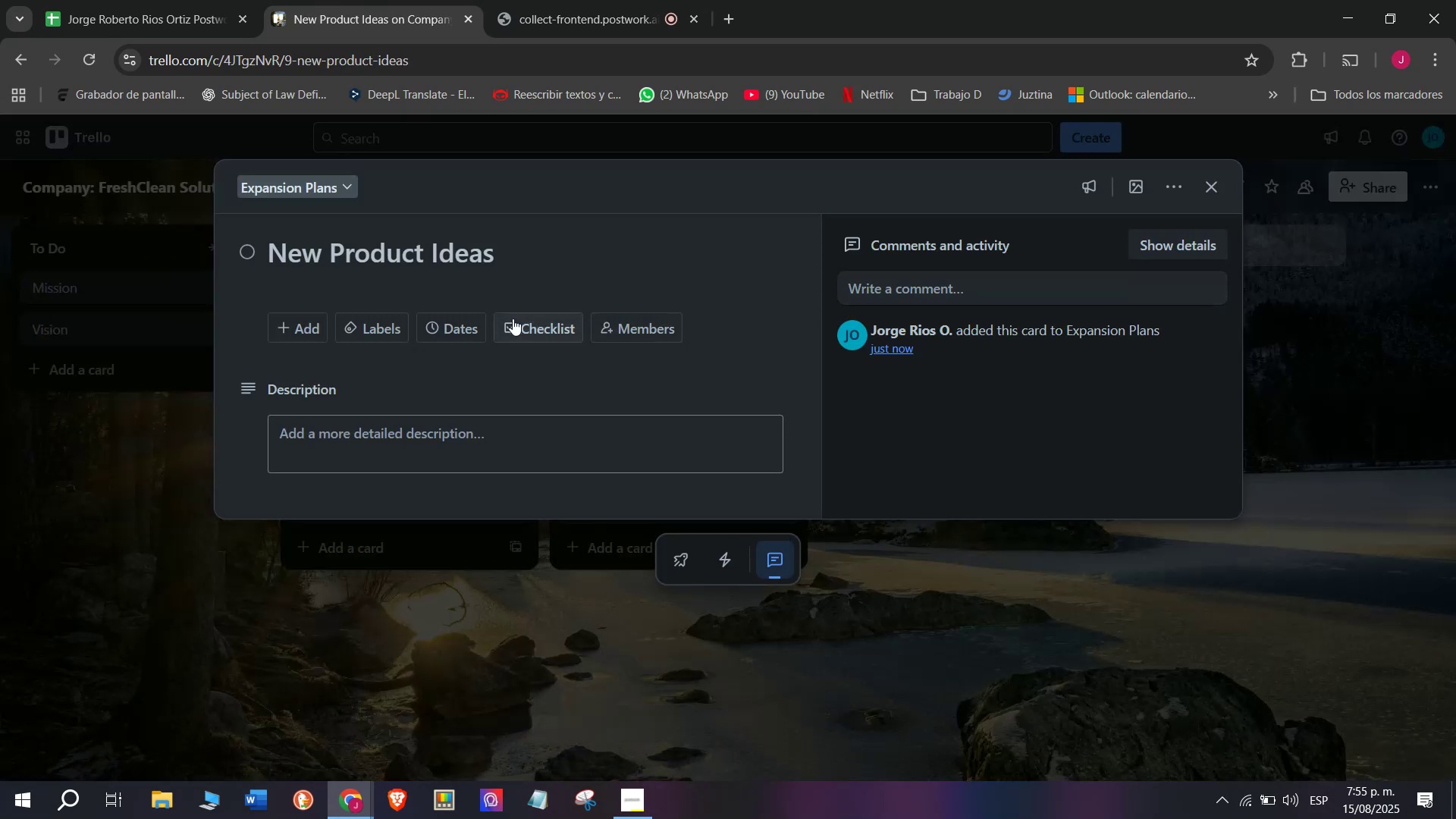 
left_click([531, 330])
 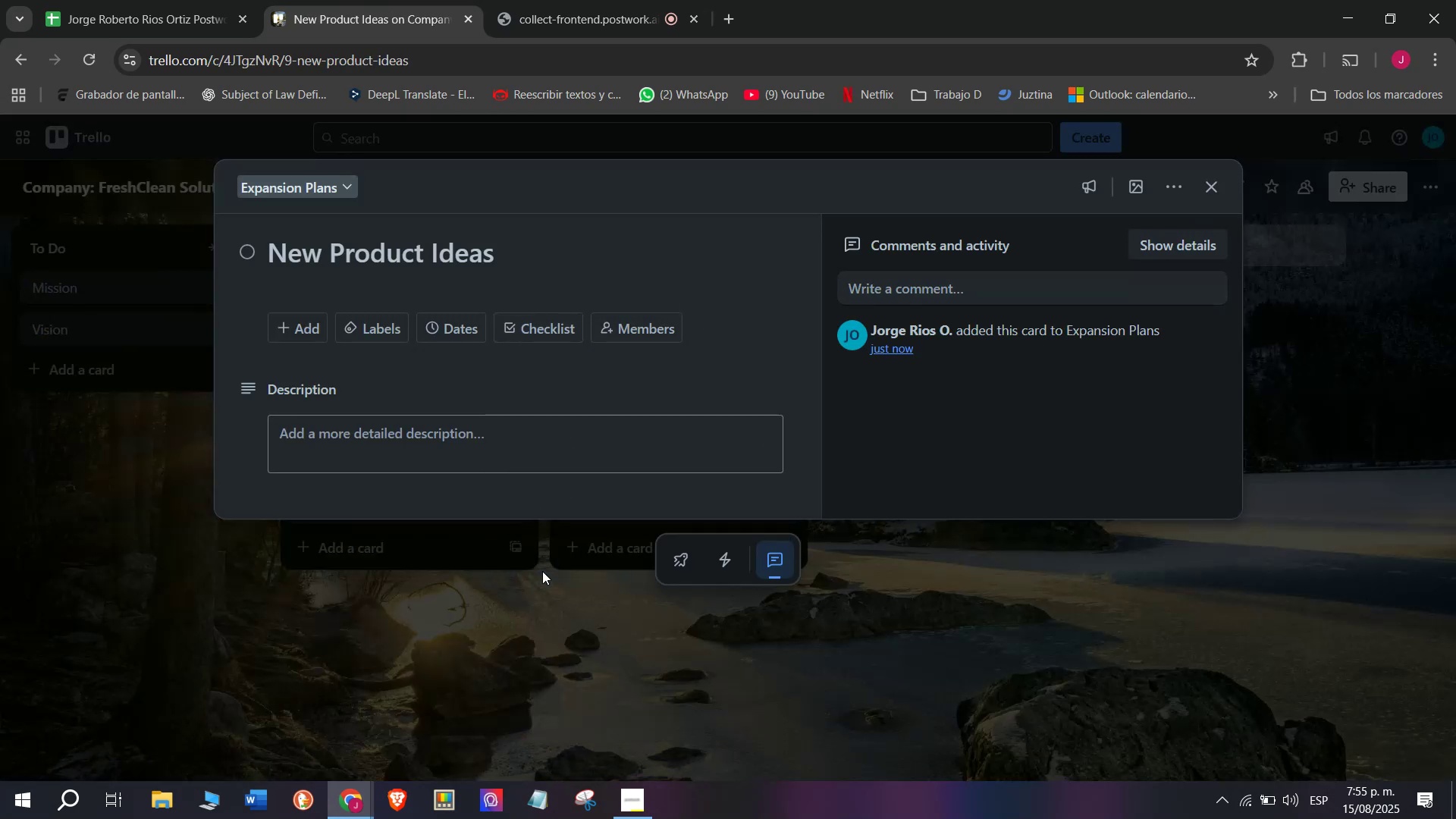 
scroll: coordinate [472, 530], scroll_direction: down, amount: 3.0
 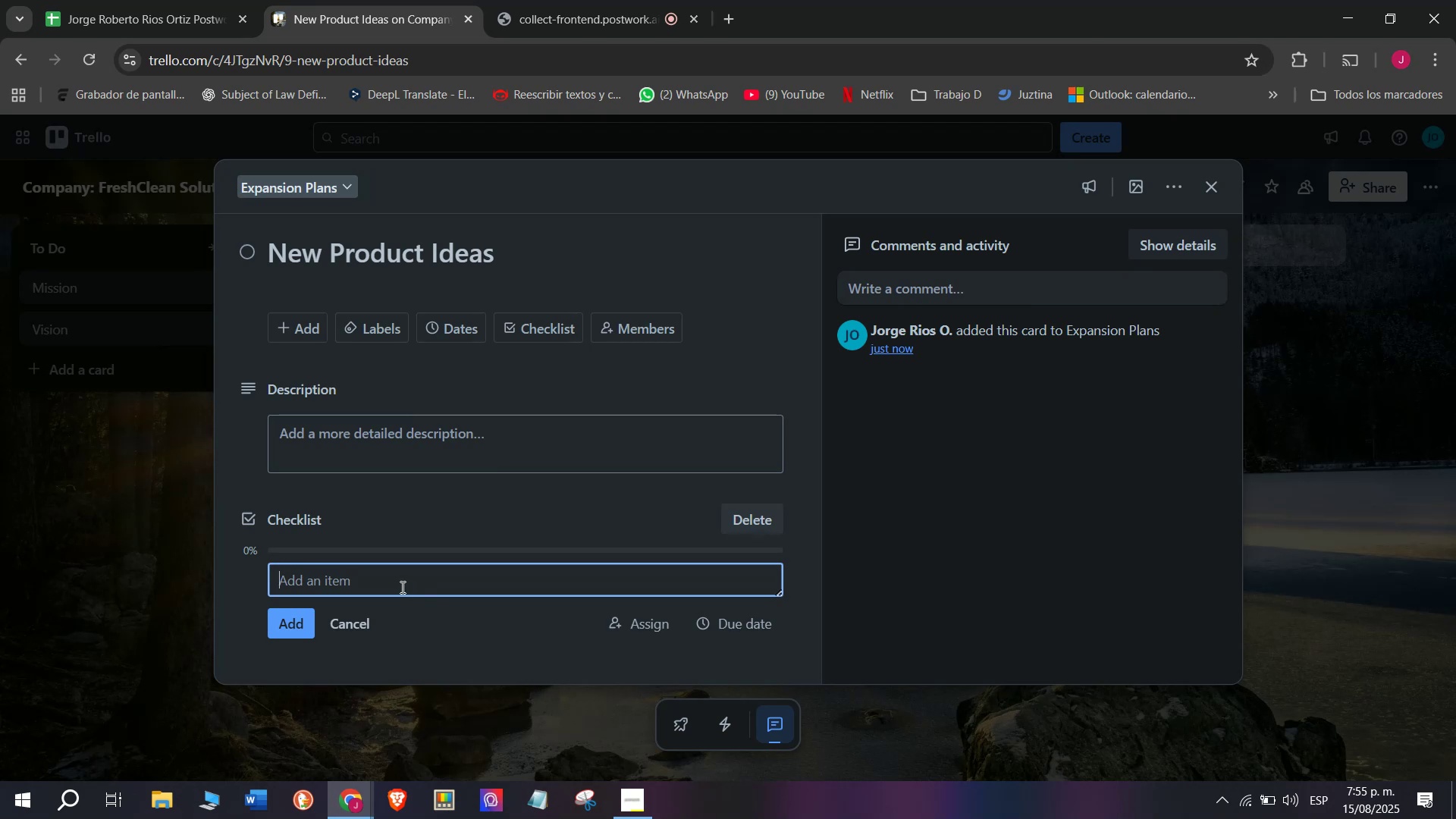 
left_click([400, 587])
 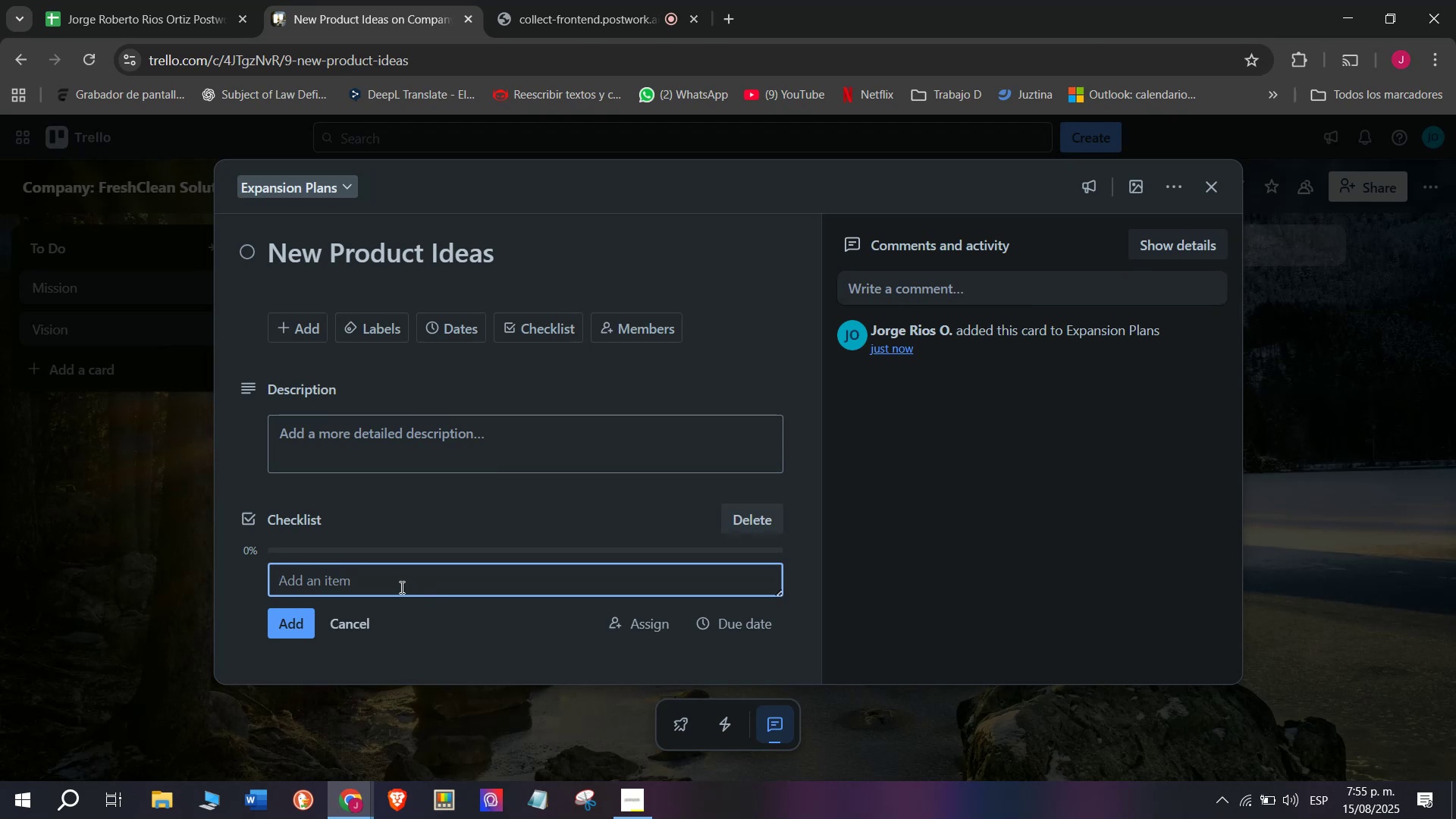 
type(Brainst)
 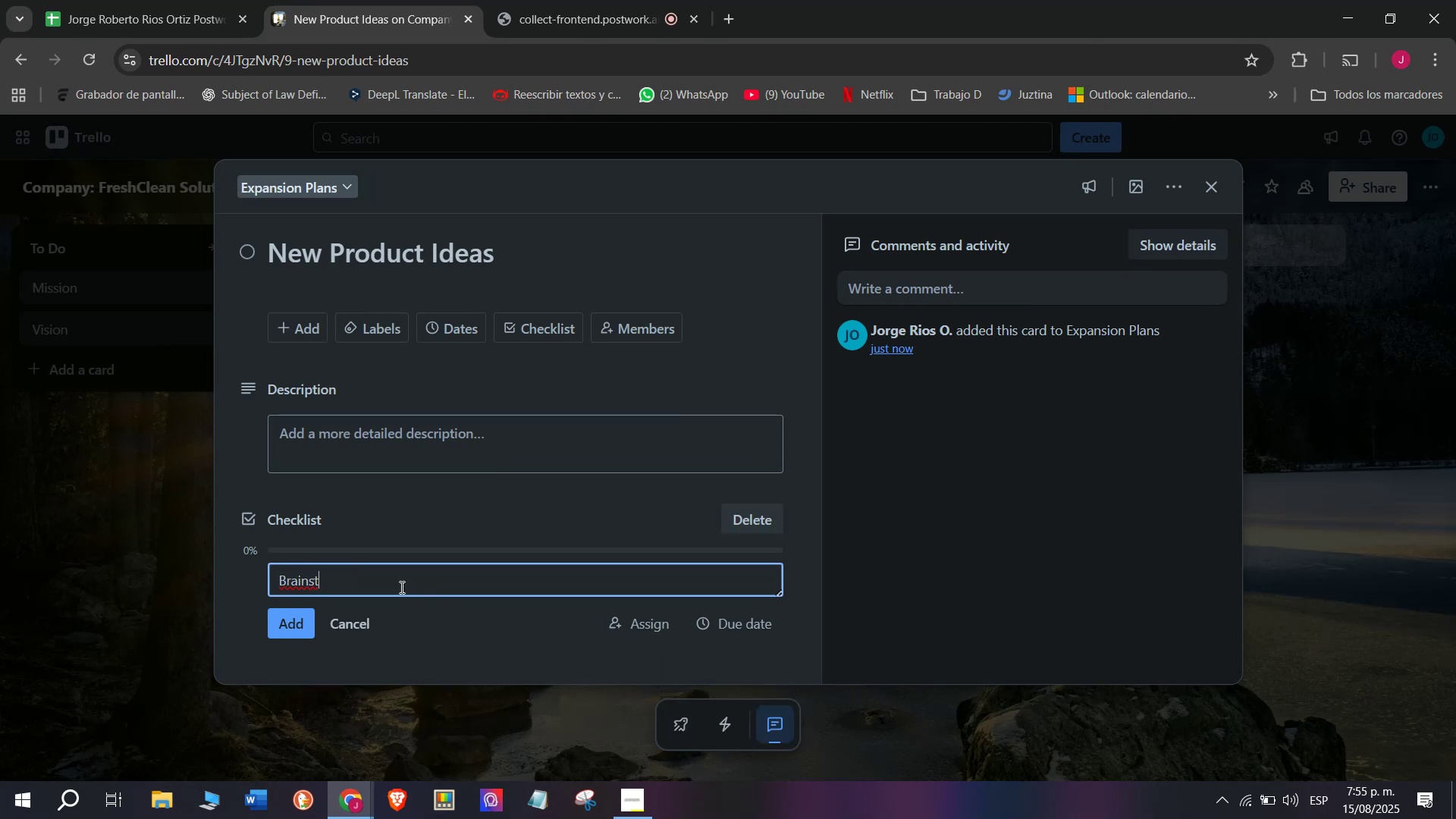 
type(orm formulas)
 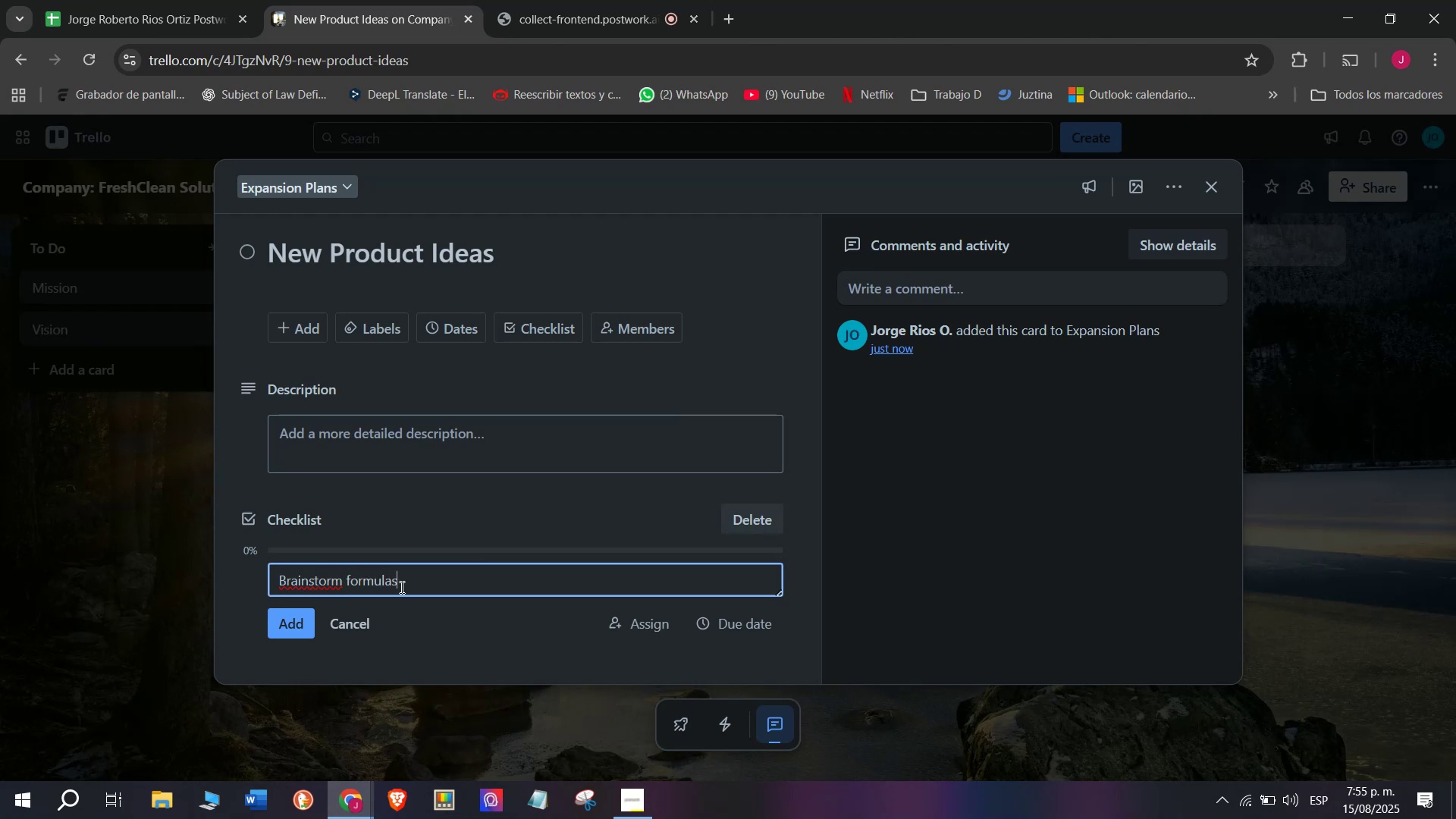 
key(Enter)
 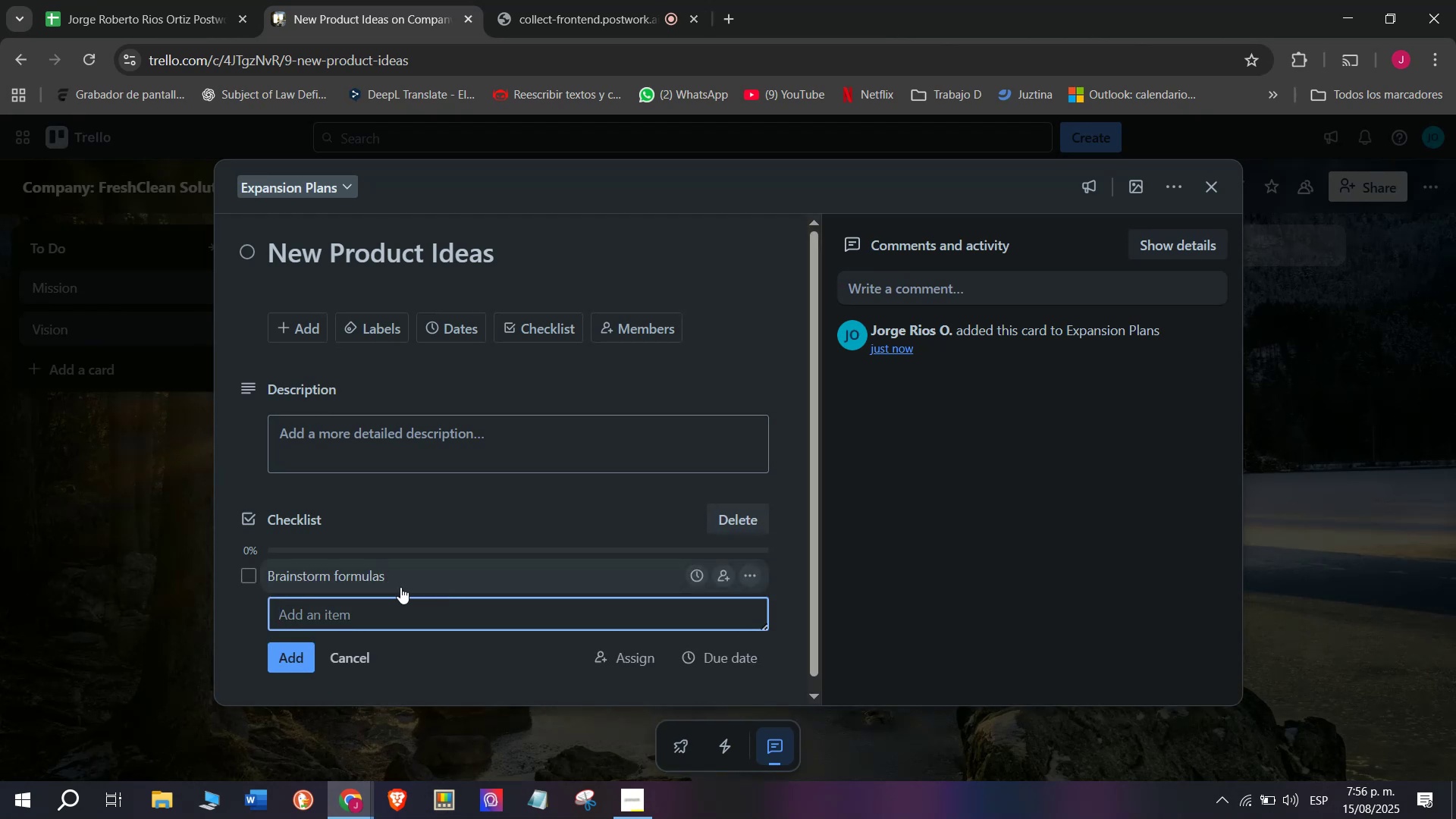 
type(RTsea)
key(Backspace)
key(Backspace)
key(Backspace)
key(Backspace)
type(esearxc)
key(Backspace)
key(Backspace)
type(ch)
 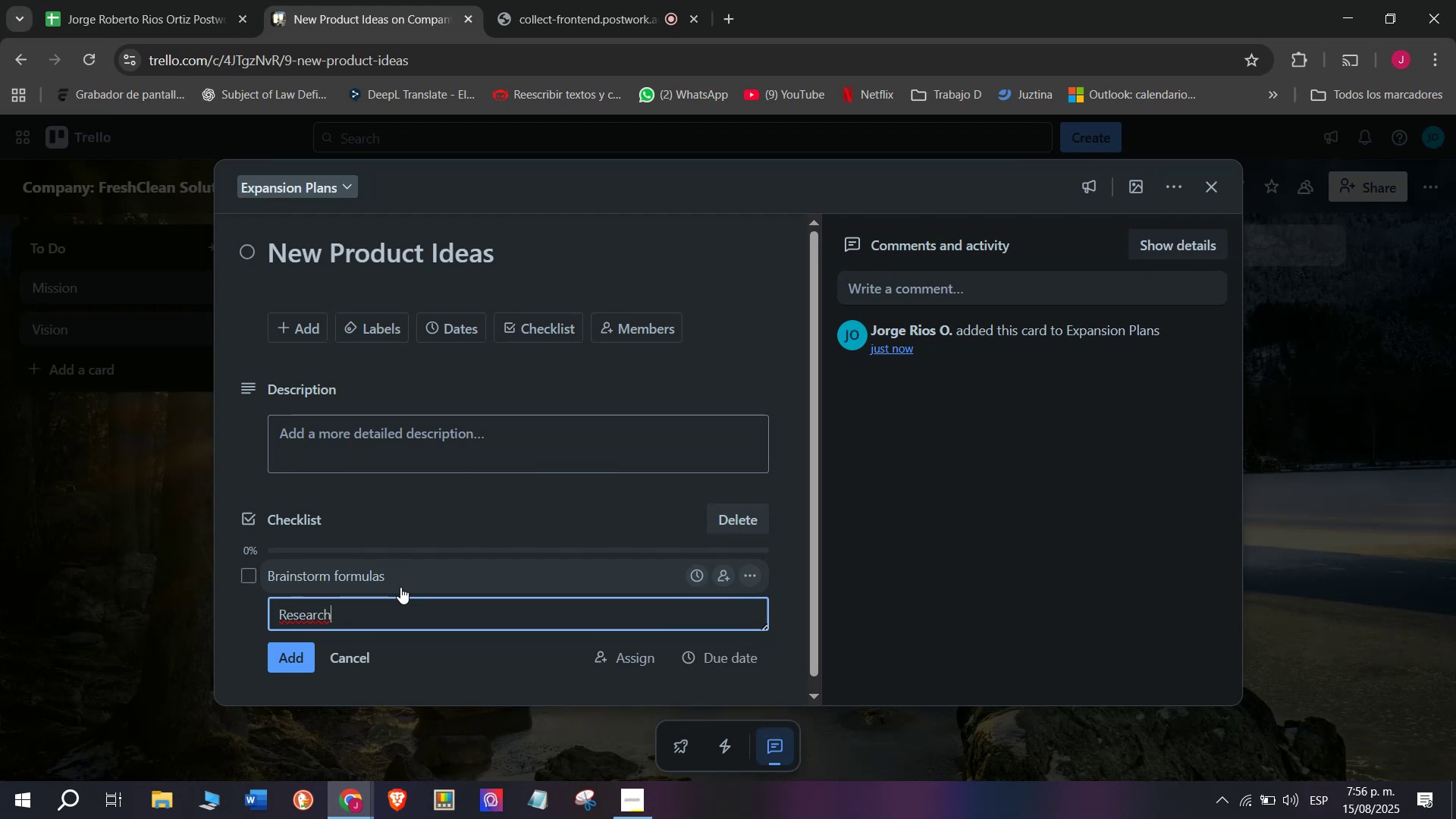 
type( marjket)
key(Backspace)
key(Backspace)
key(Backspace)
key(Backspace)
type(ket)
 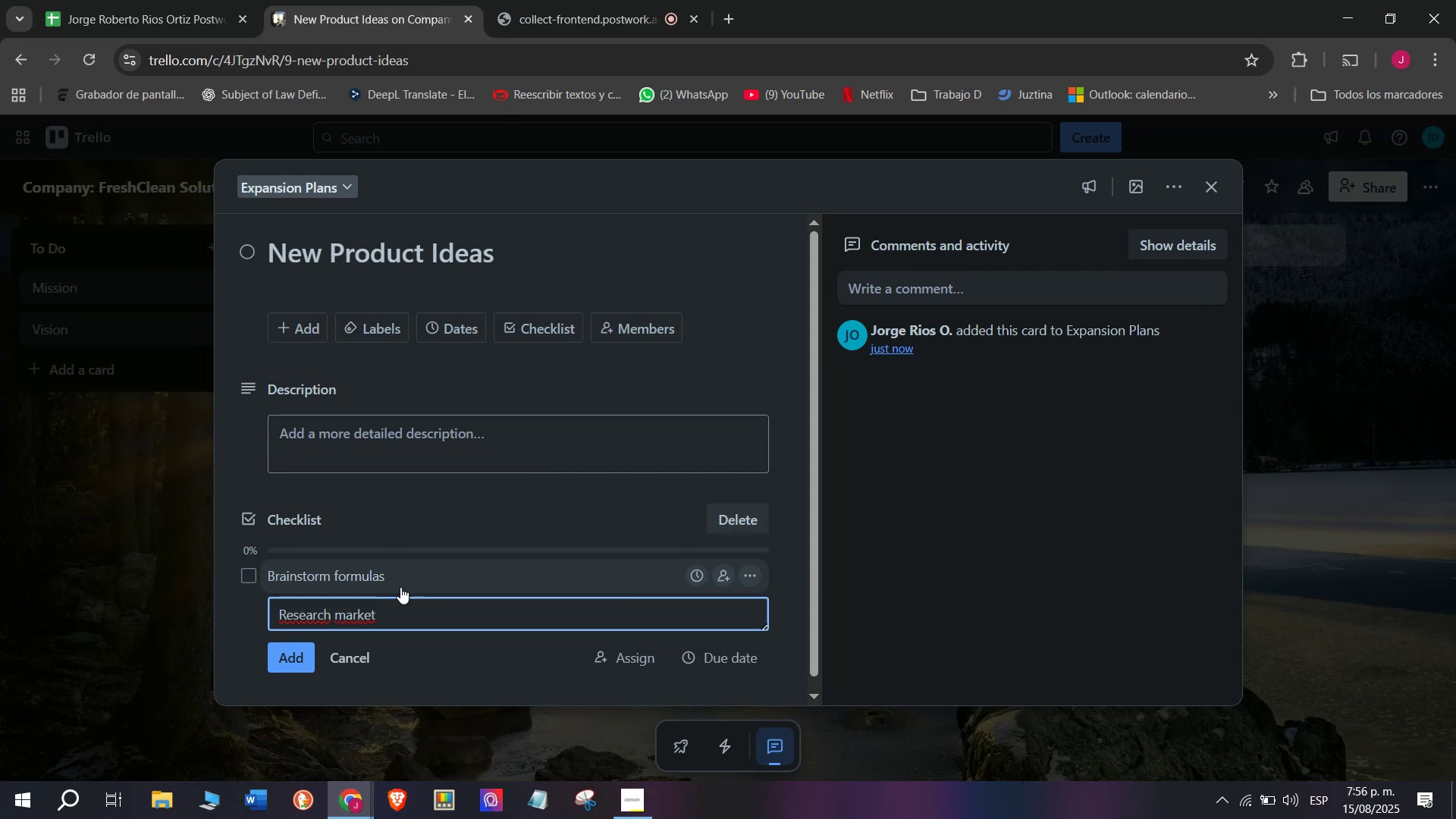 
wait(5.69)
 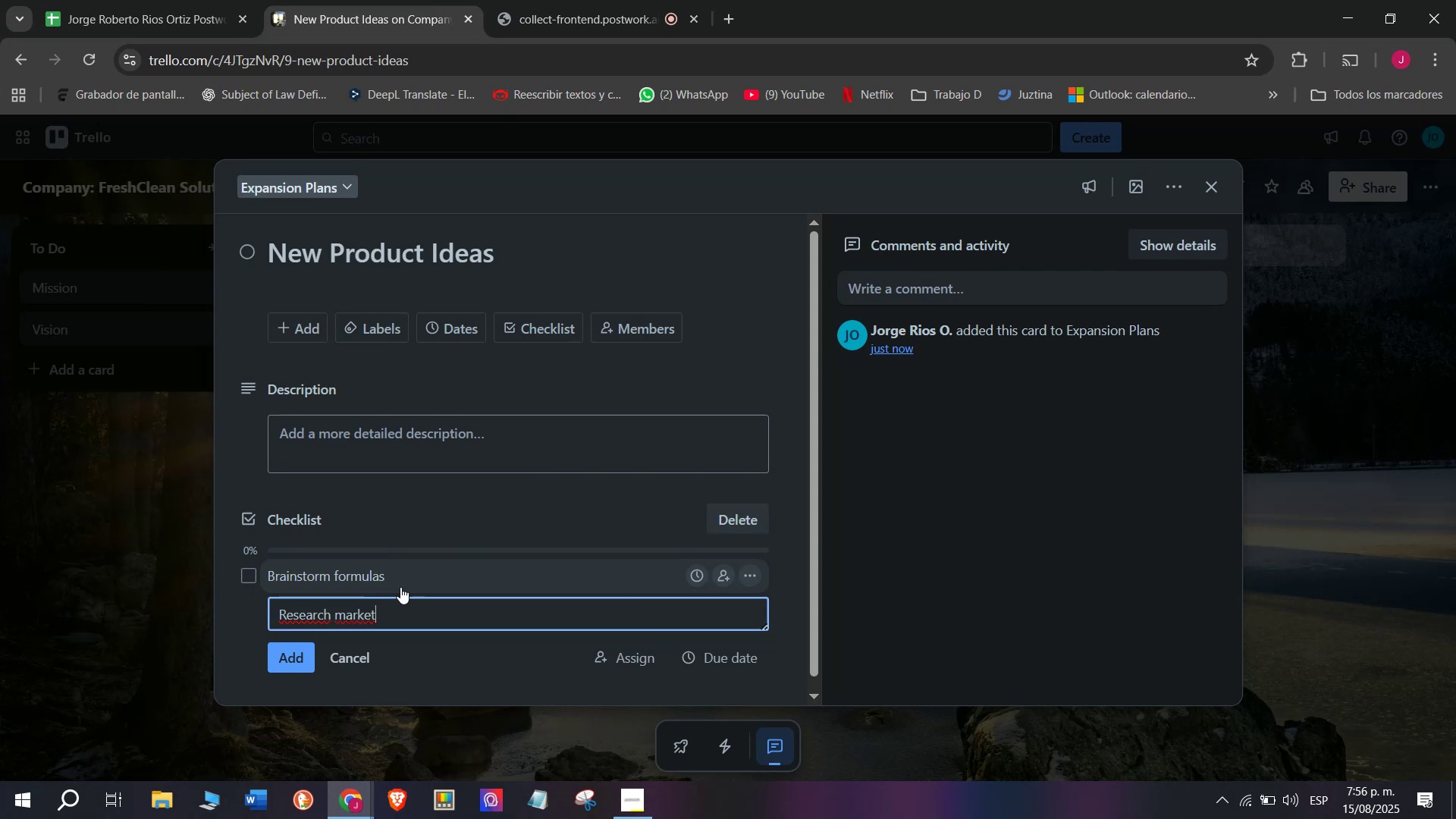 
type( trebds)
key(Backspace)
key(Backspace)
key(Backspace)
key(Backspace)
type(ends)
 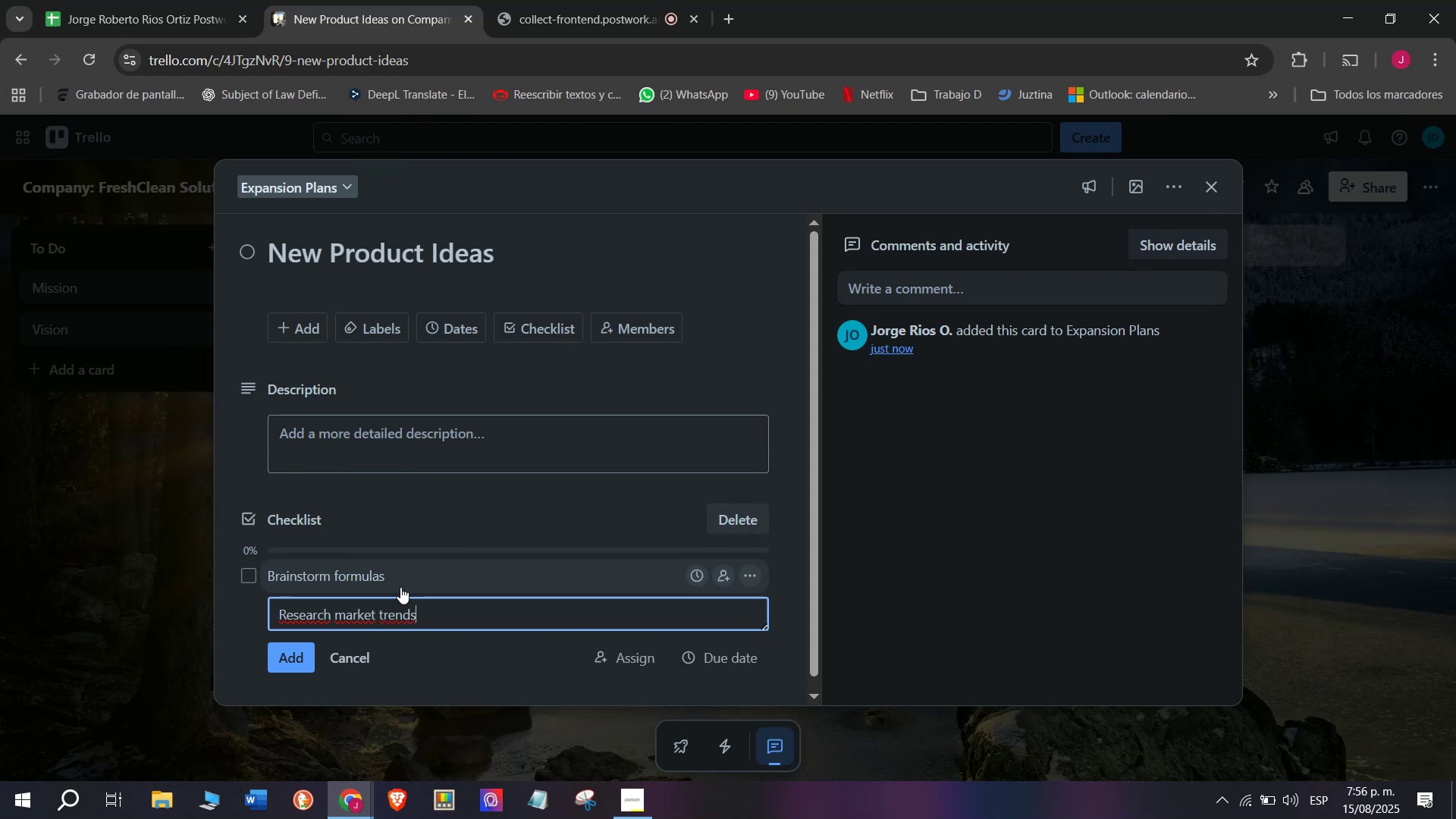 
wait(5.77)
 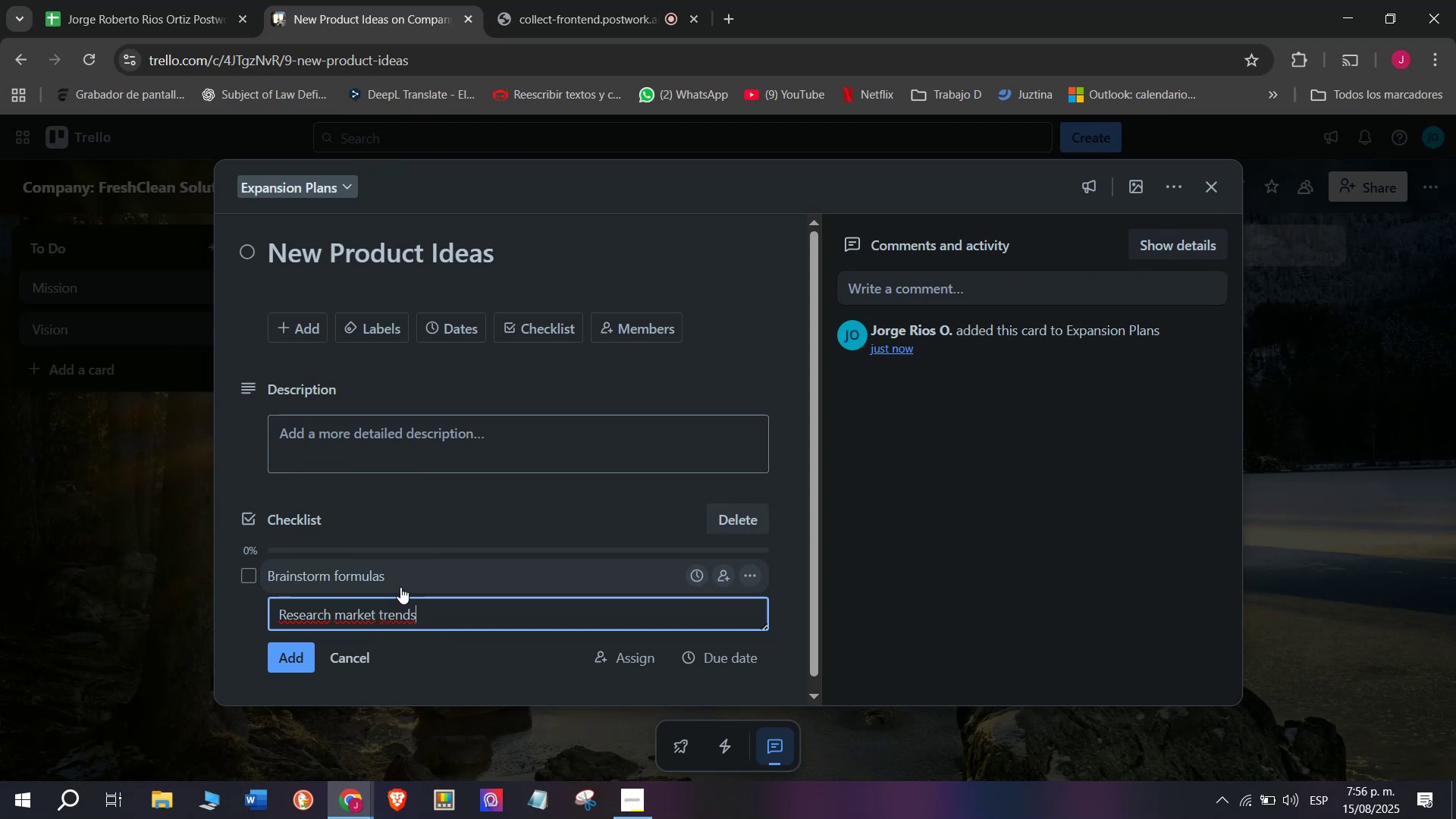 
key(Enter)
 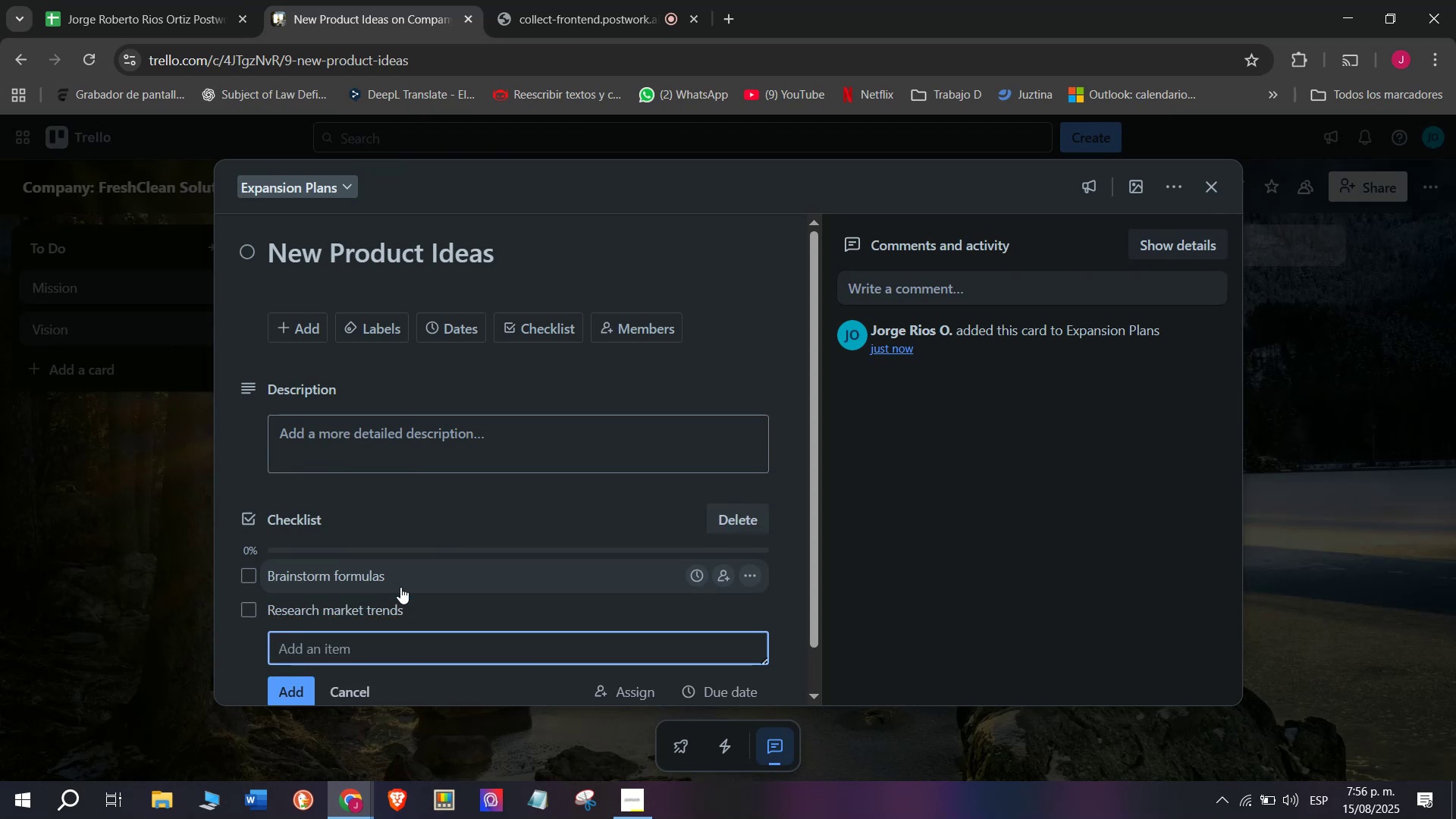 
type(Tres)
key(Backspace)
key(Backspace)
key(Backspace)
type(est prototypes)
 